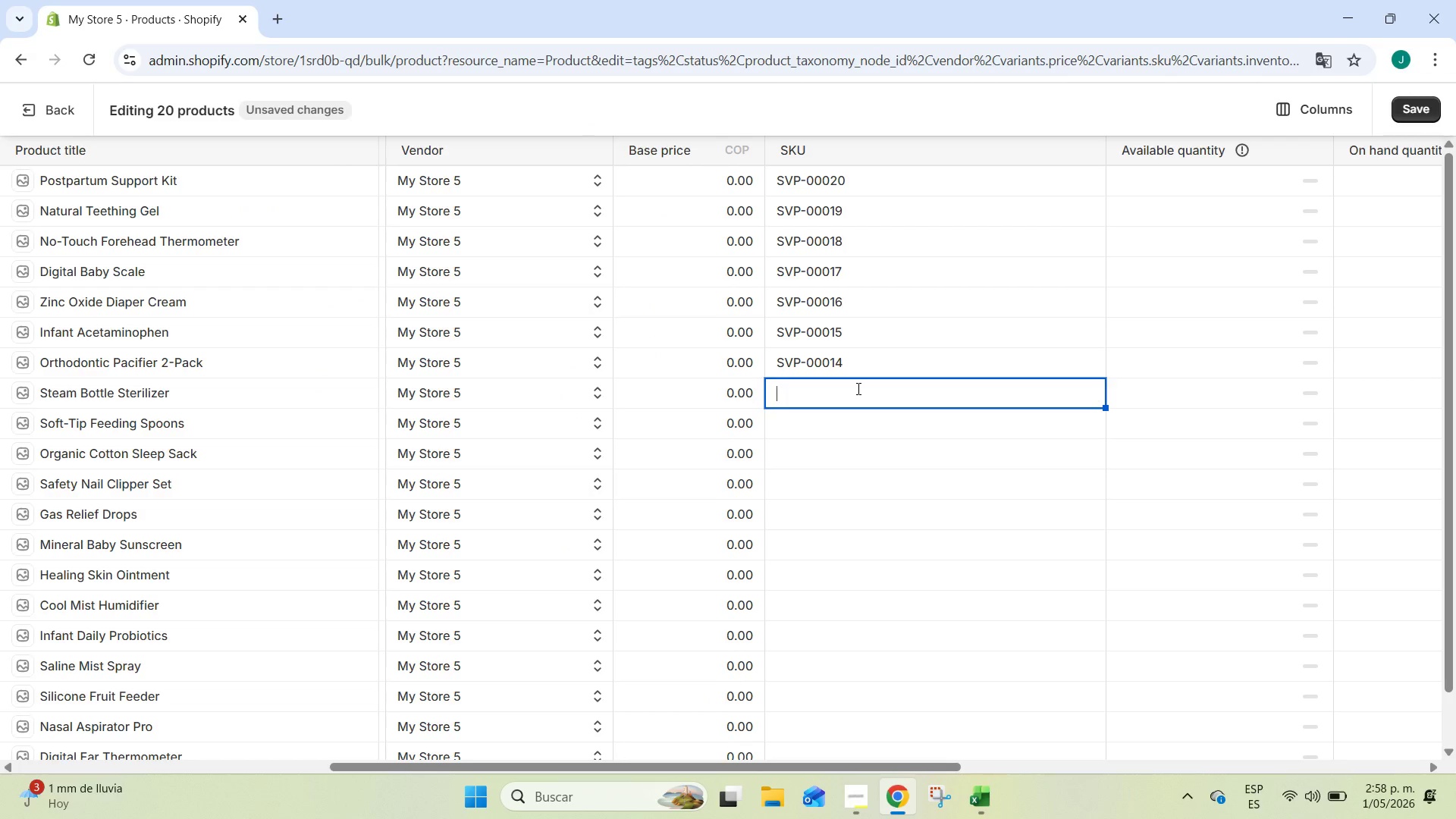 
key(Control+ControlLeft)
 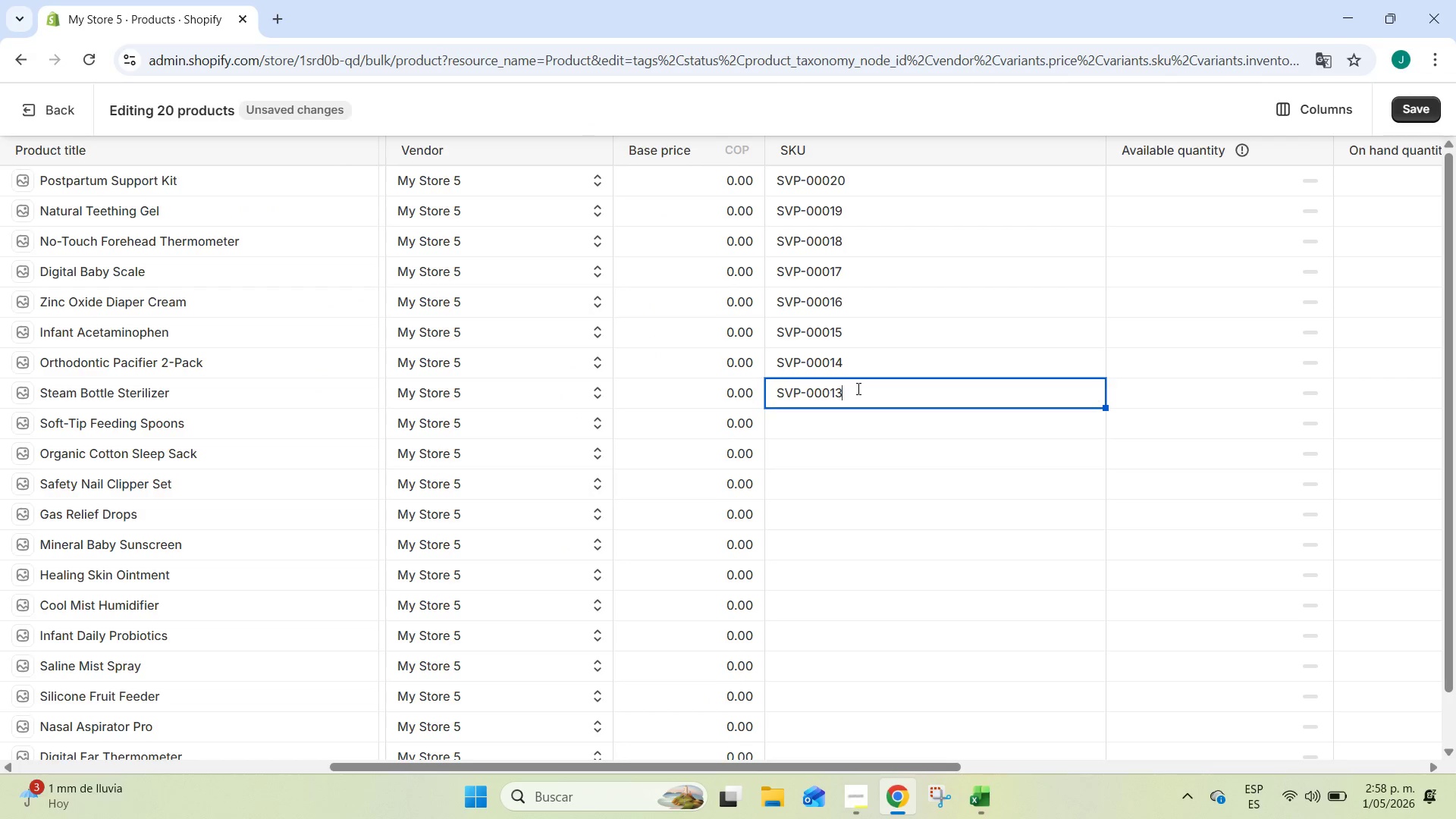 
key(Control+V)
 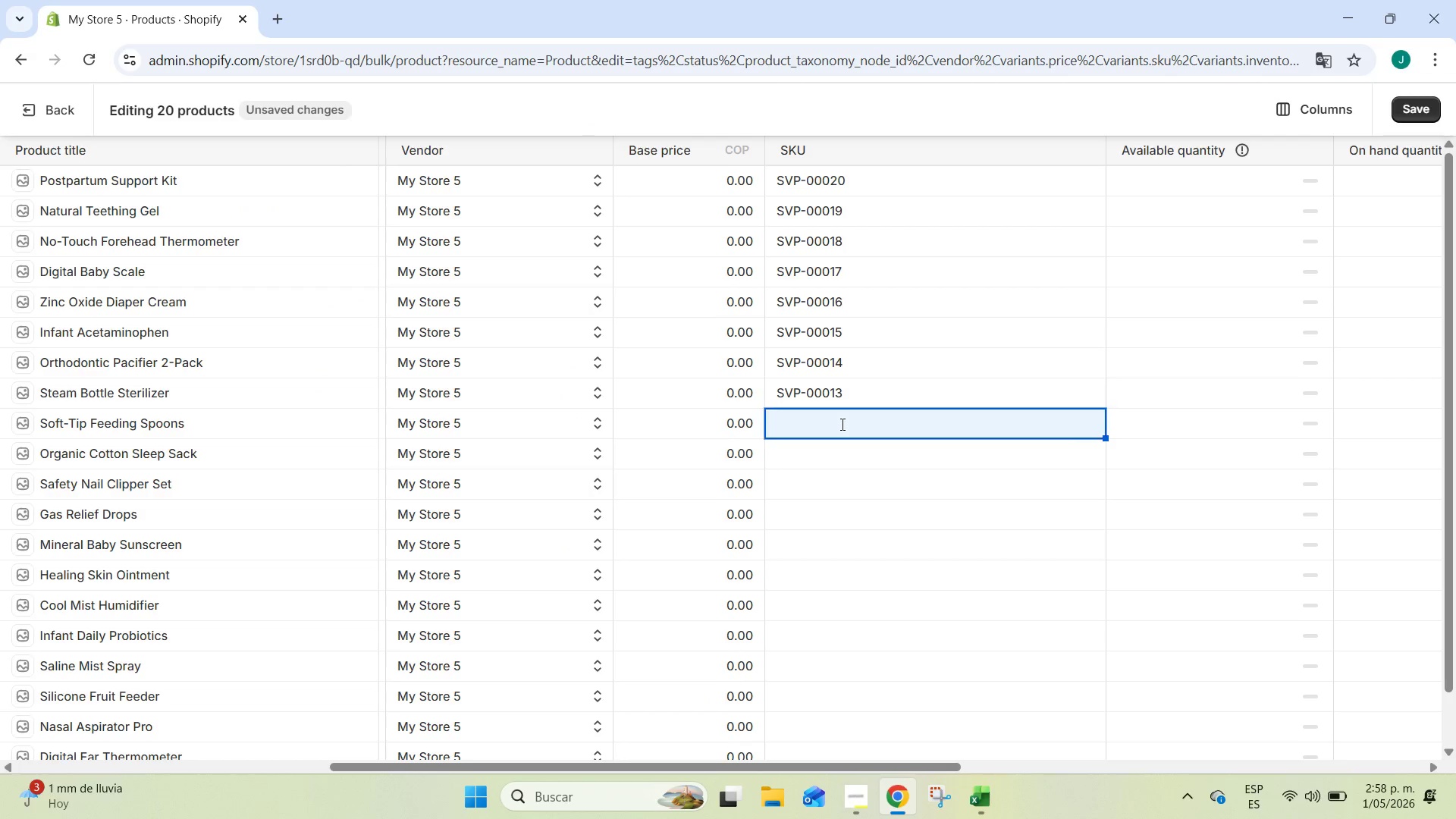 
key(Alt+AltLeft)
 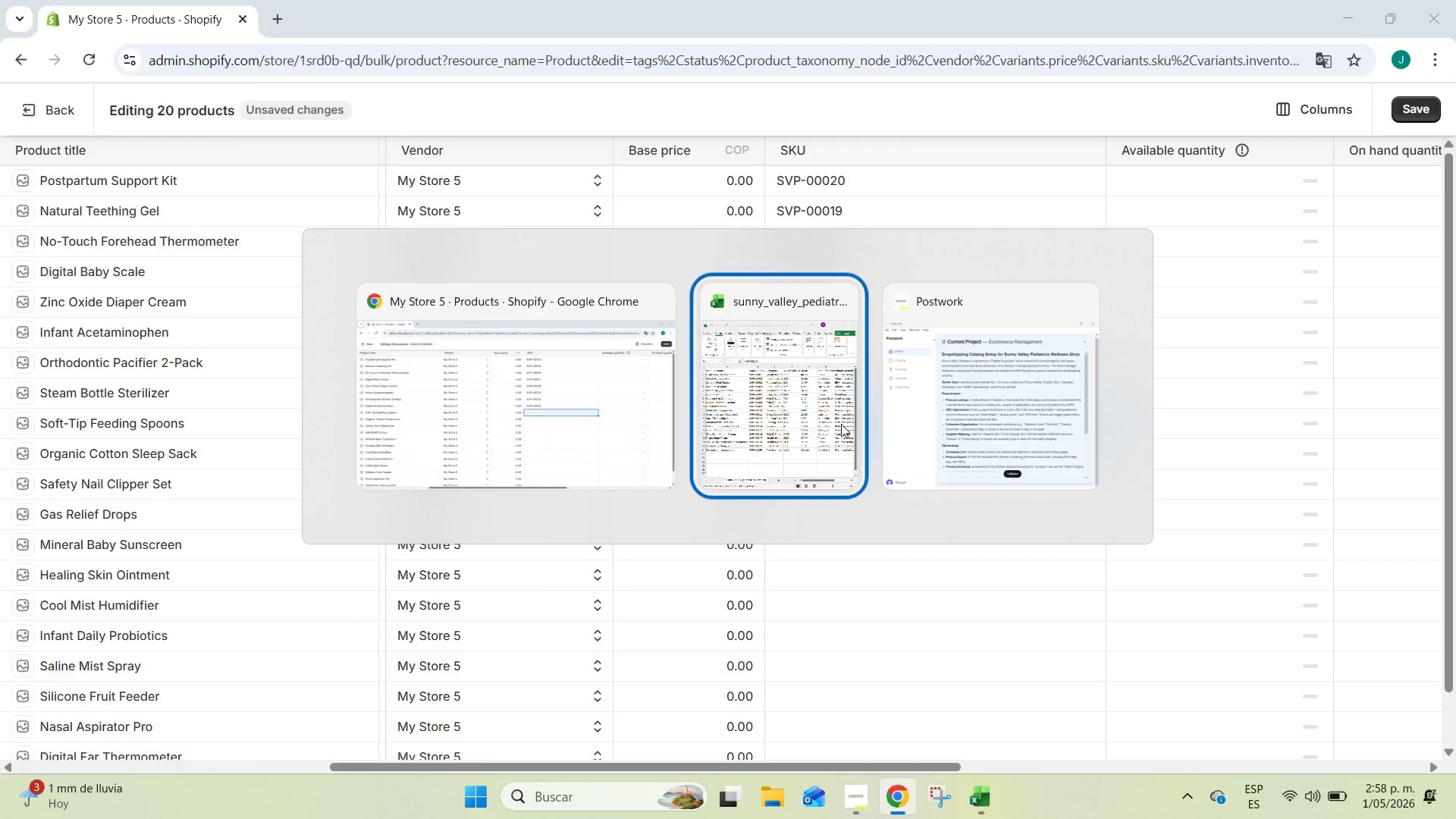 
key(Alt+Tab)
 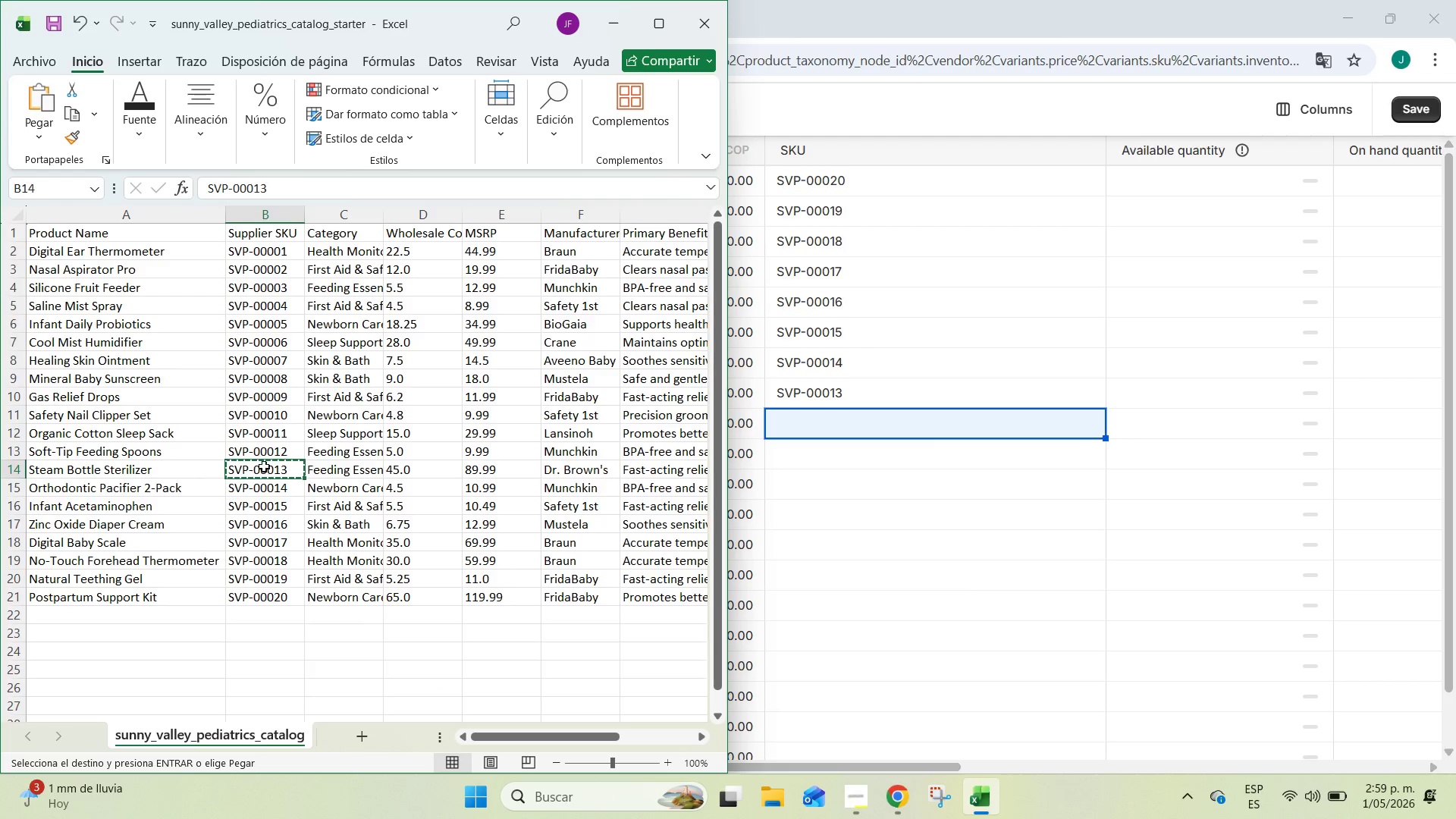 
left_click([265, 456])
 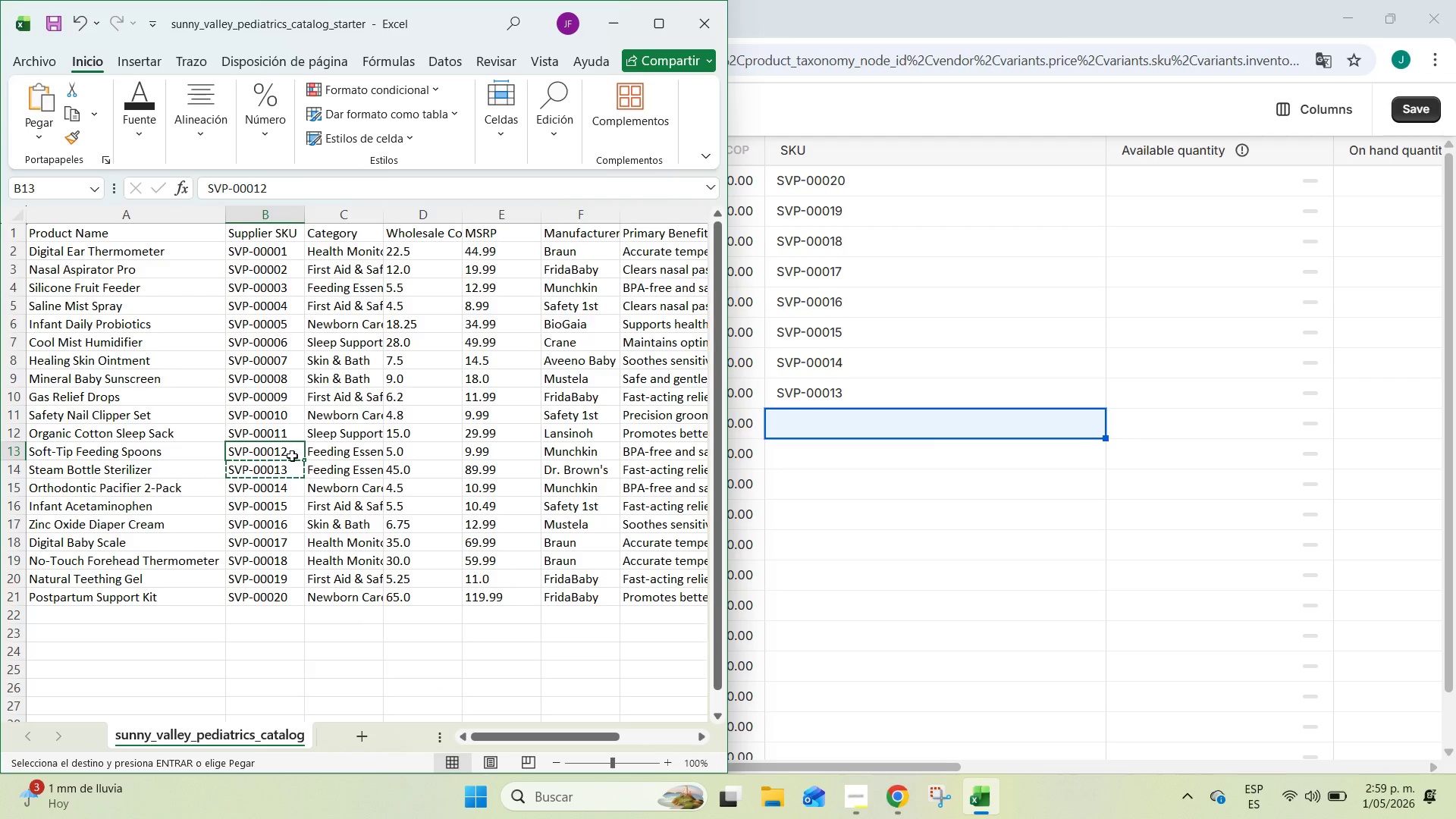 
key(Control+C)
 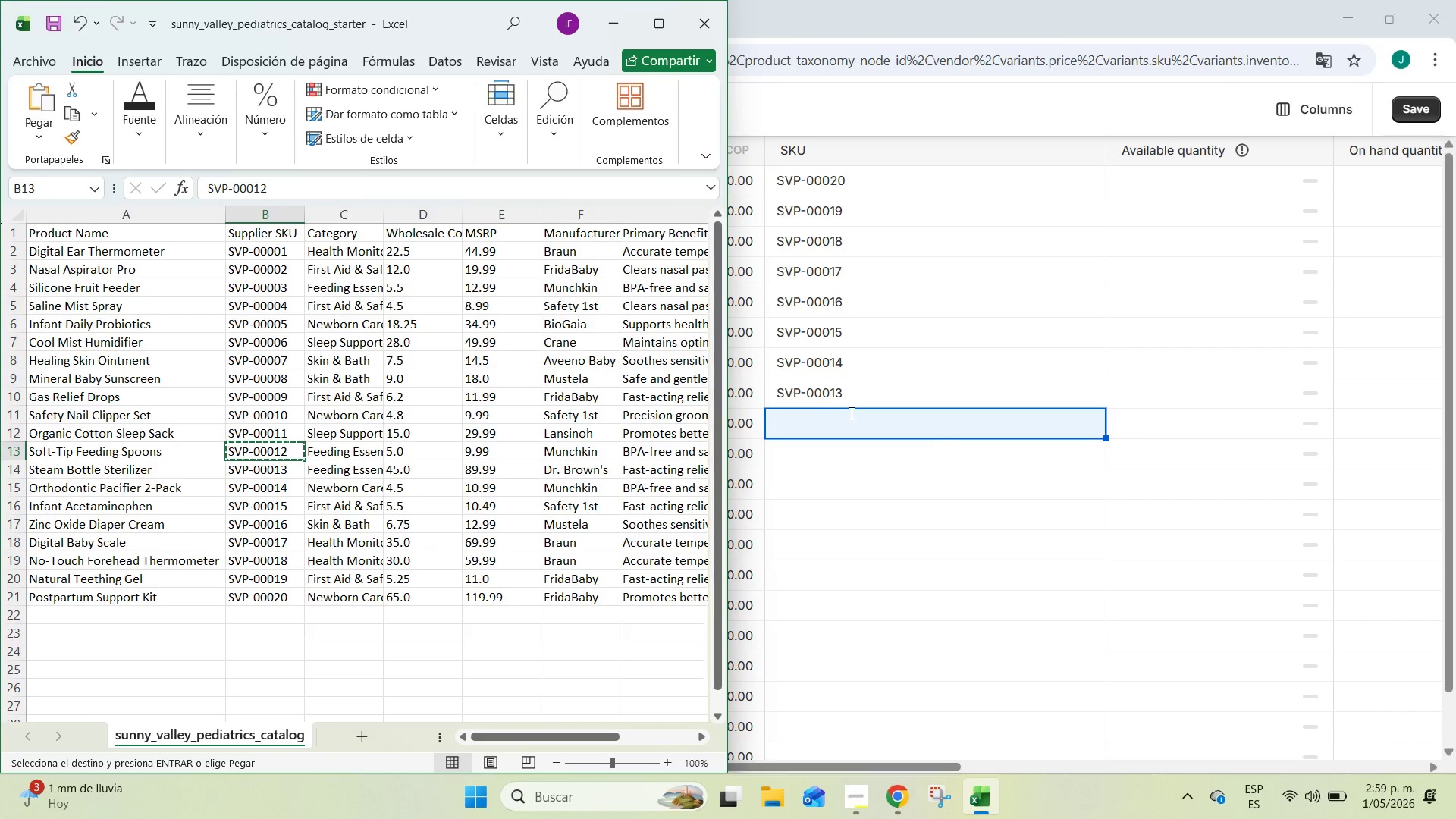 
double_click([850, 413])
 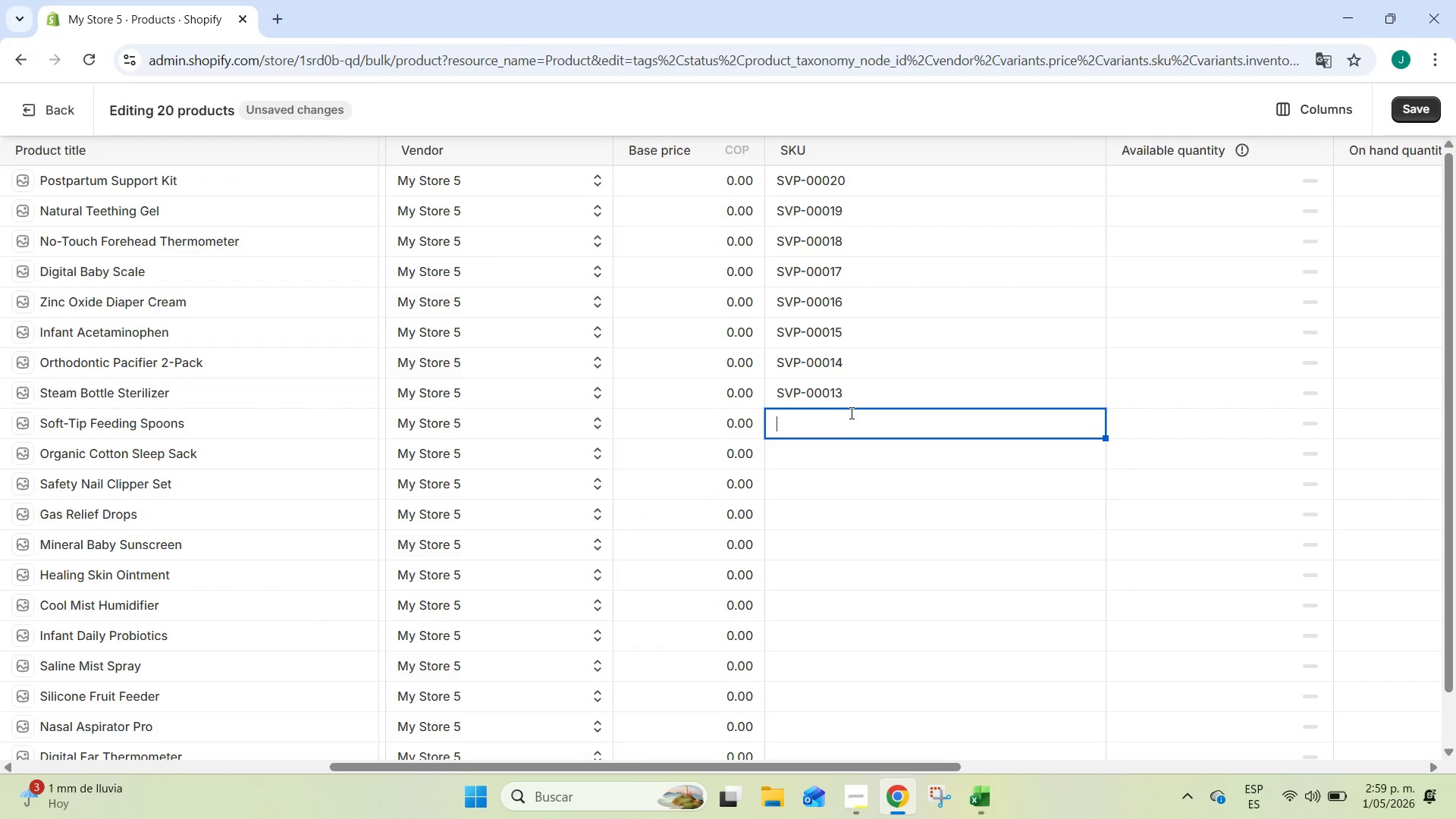 
key(Control+ControlLeft)
 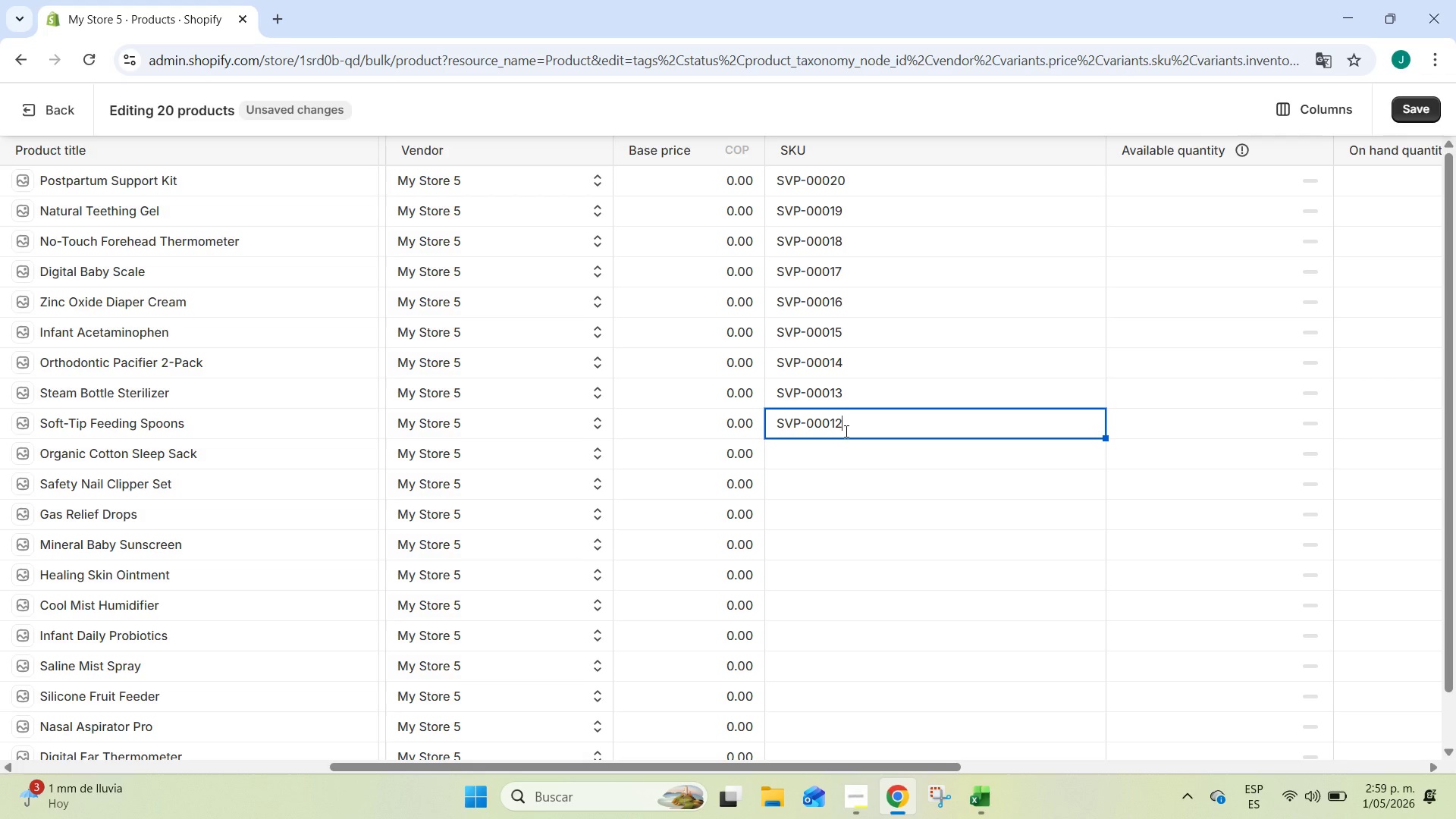 
key(Control+V)
 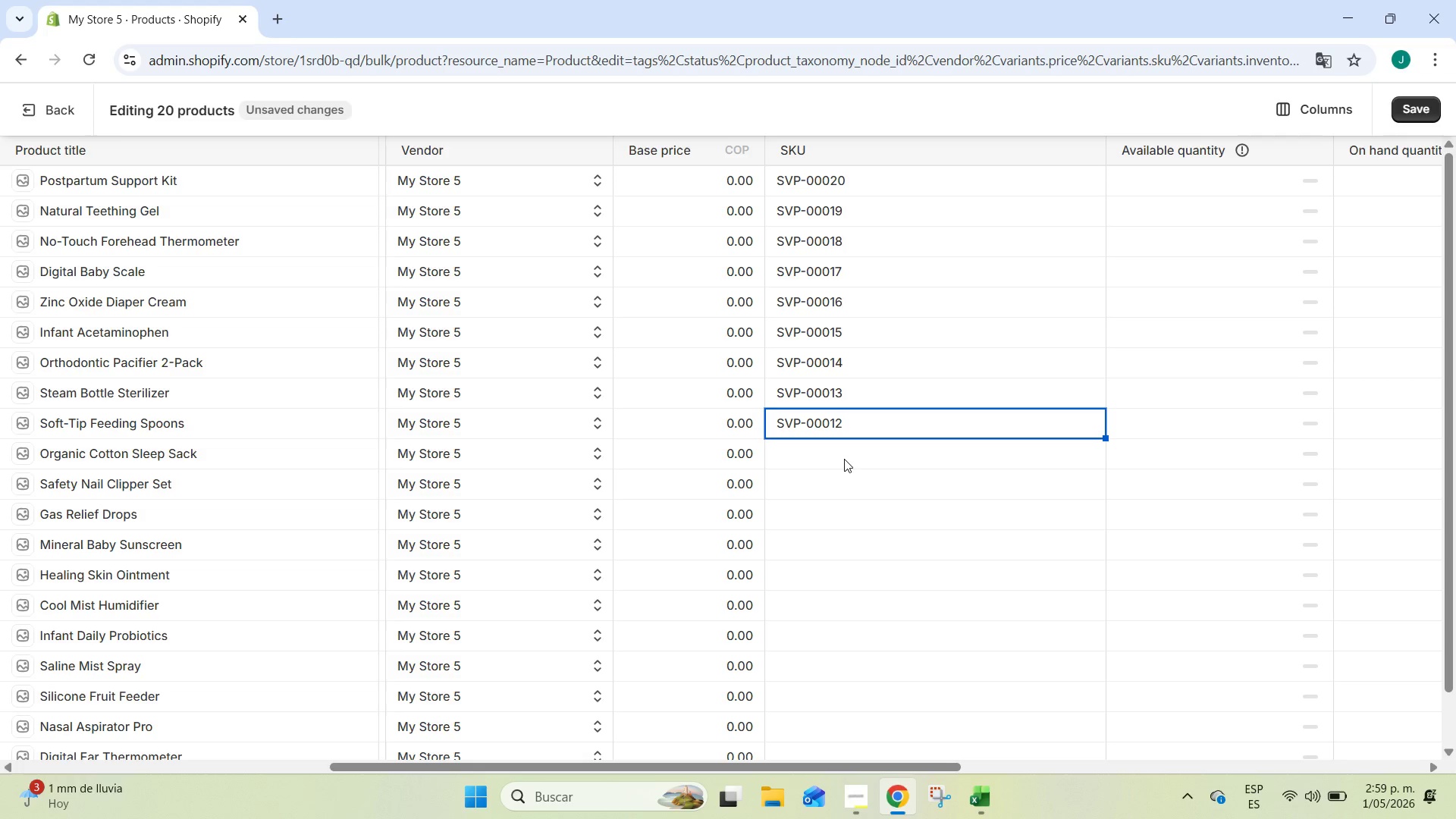 
left_click([844, 459])
 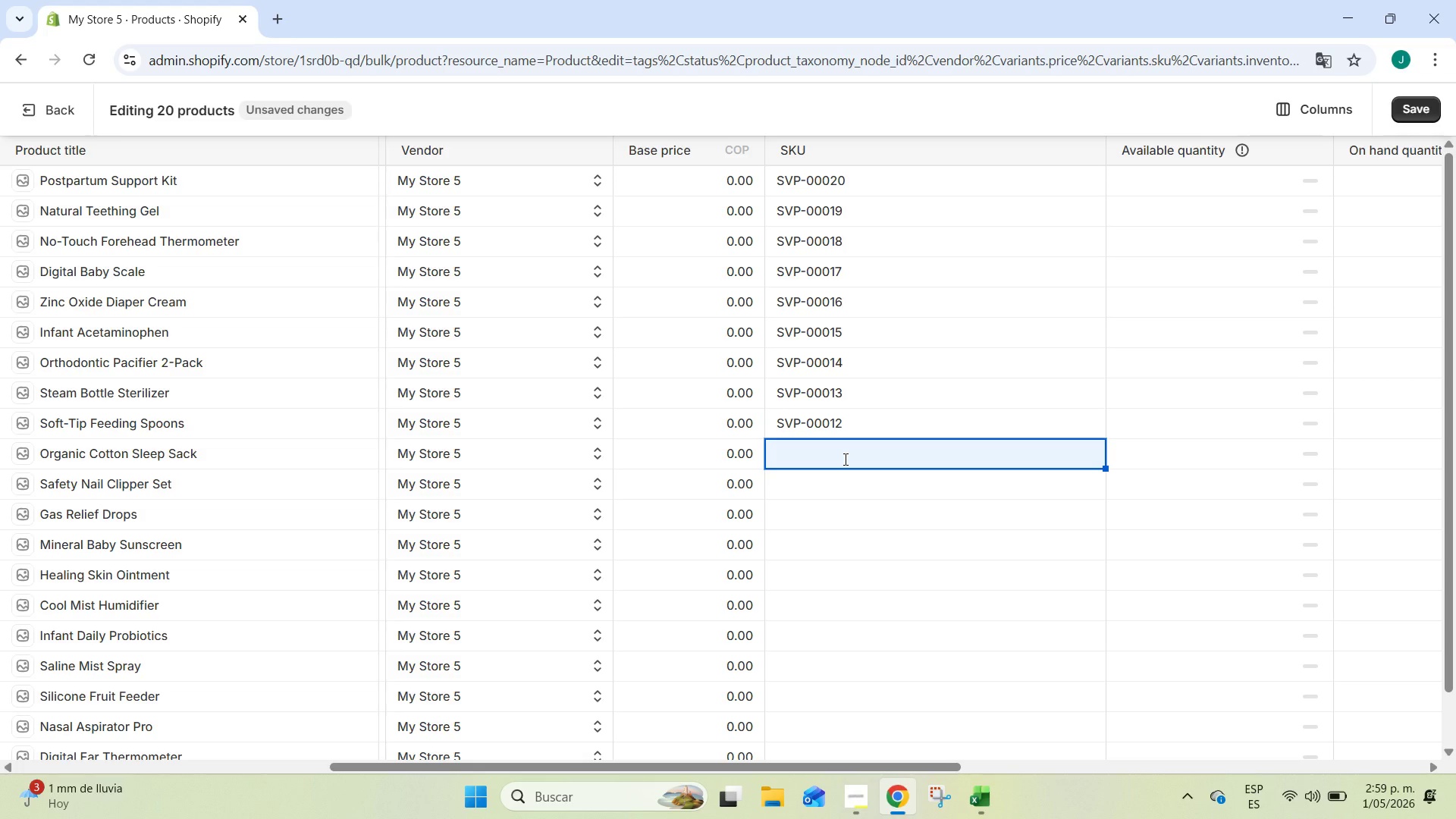 
key(Alt+AltLeft)
 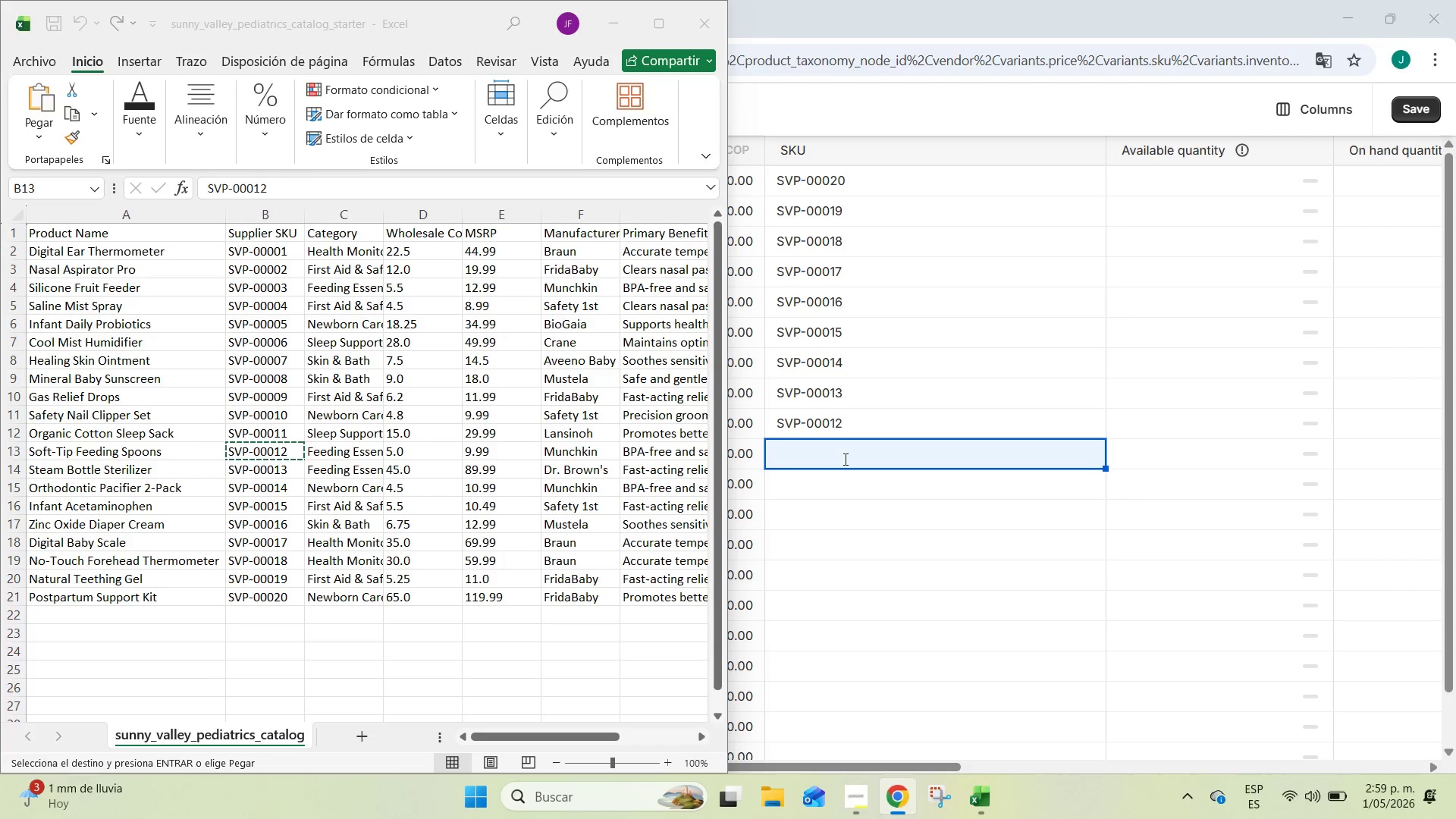 
key(Alt+Tab)
 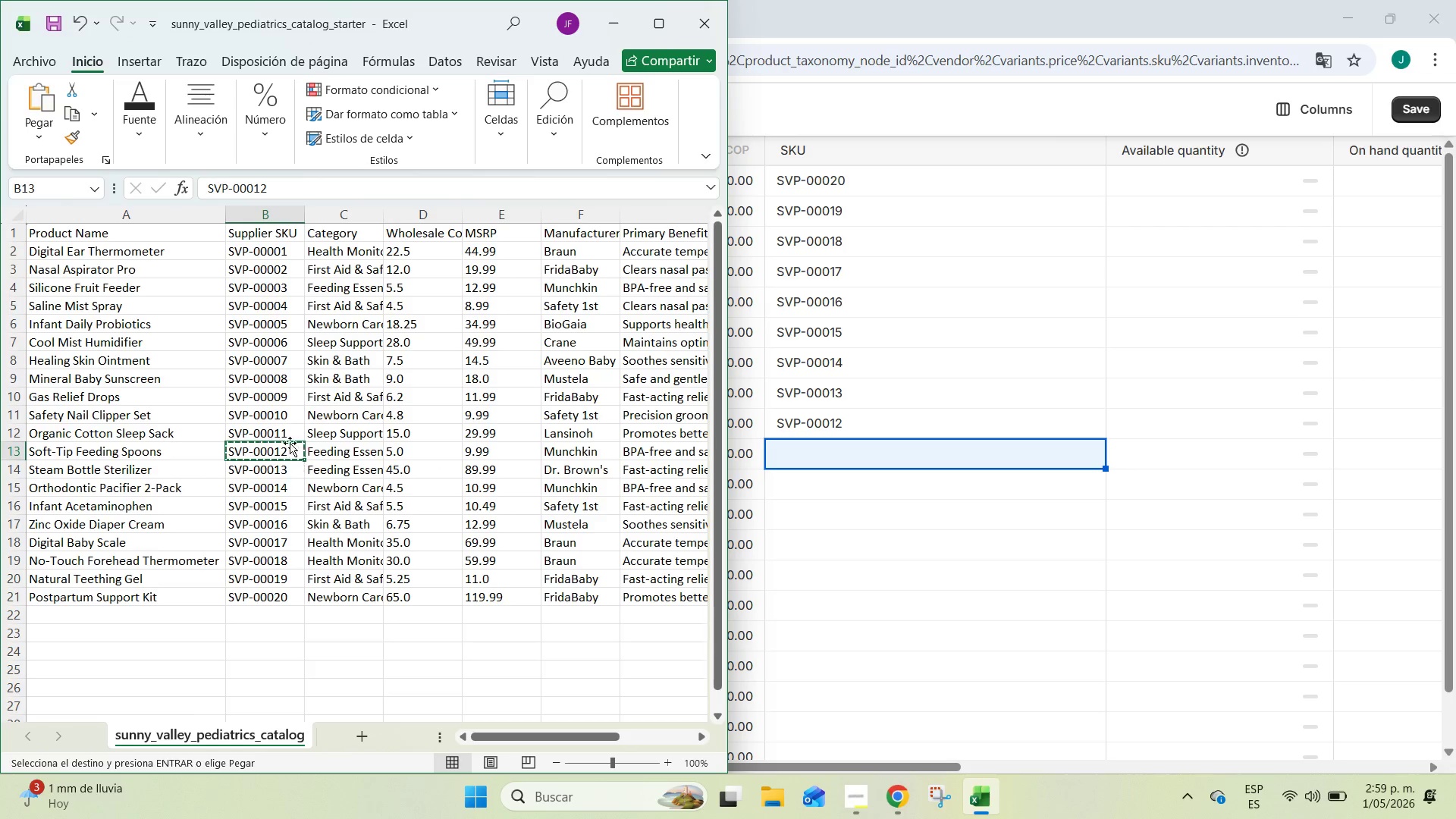 
left_click([290, 437])
 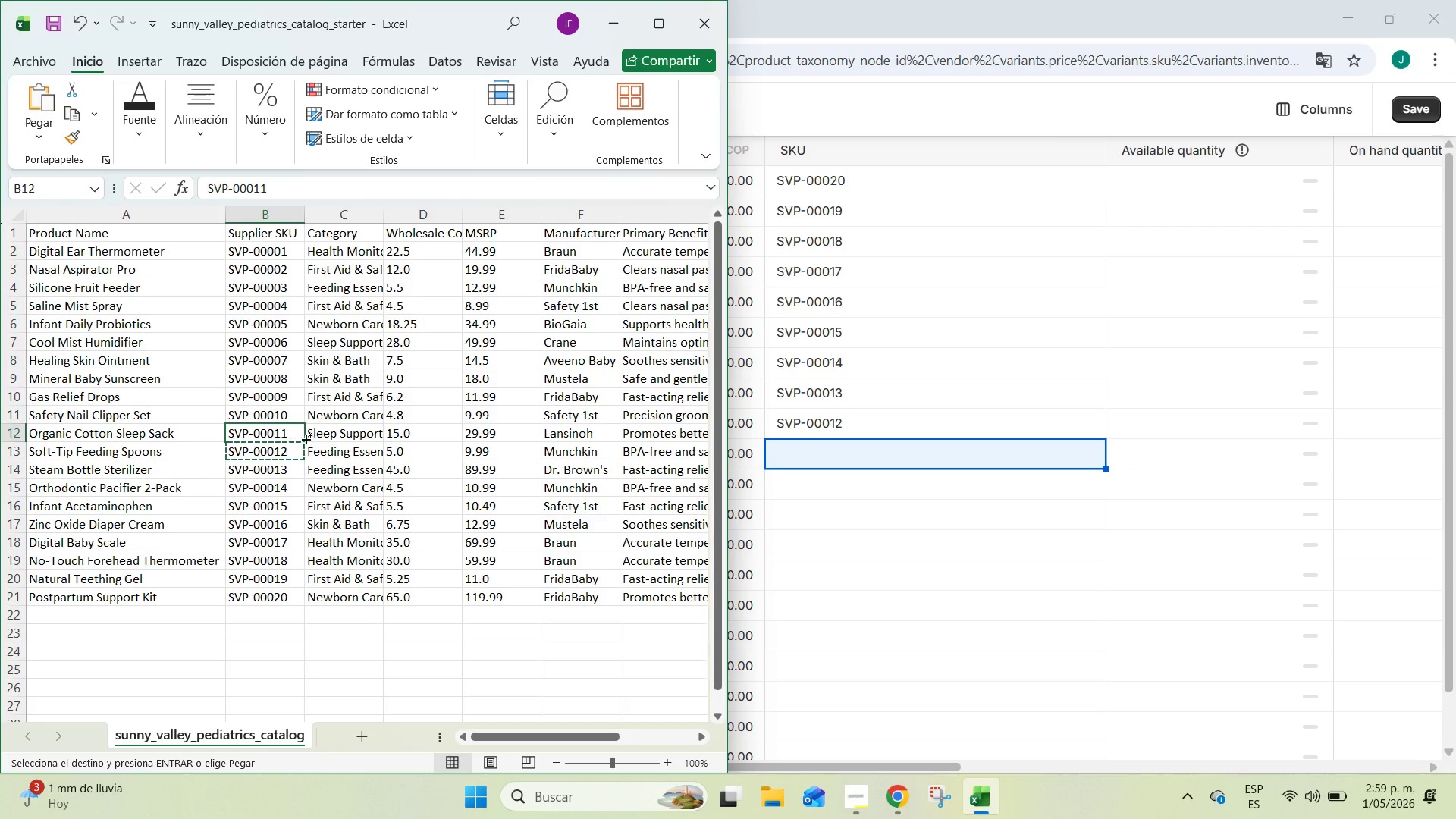 
key(Control+C)
 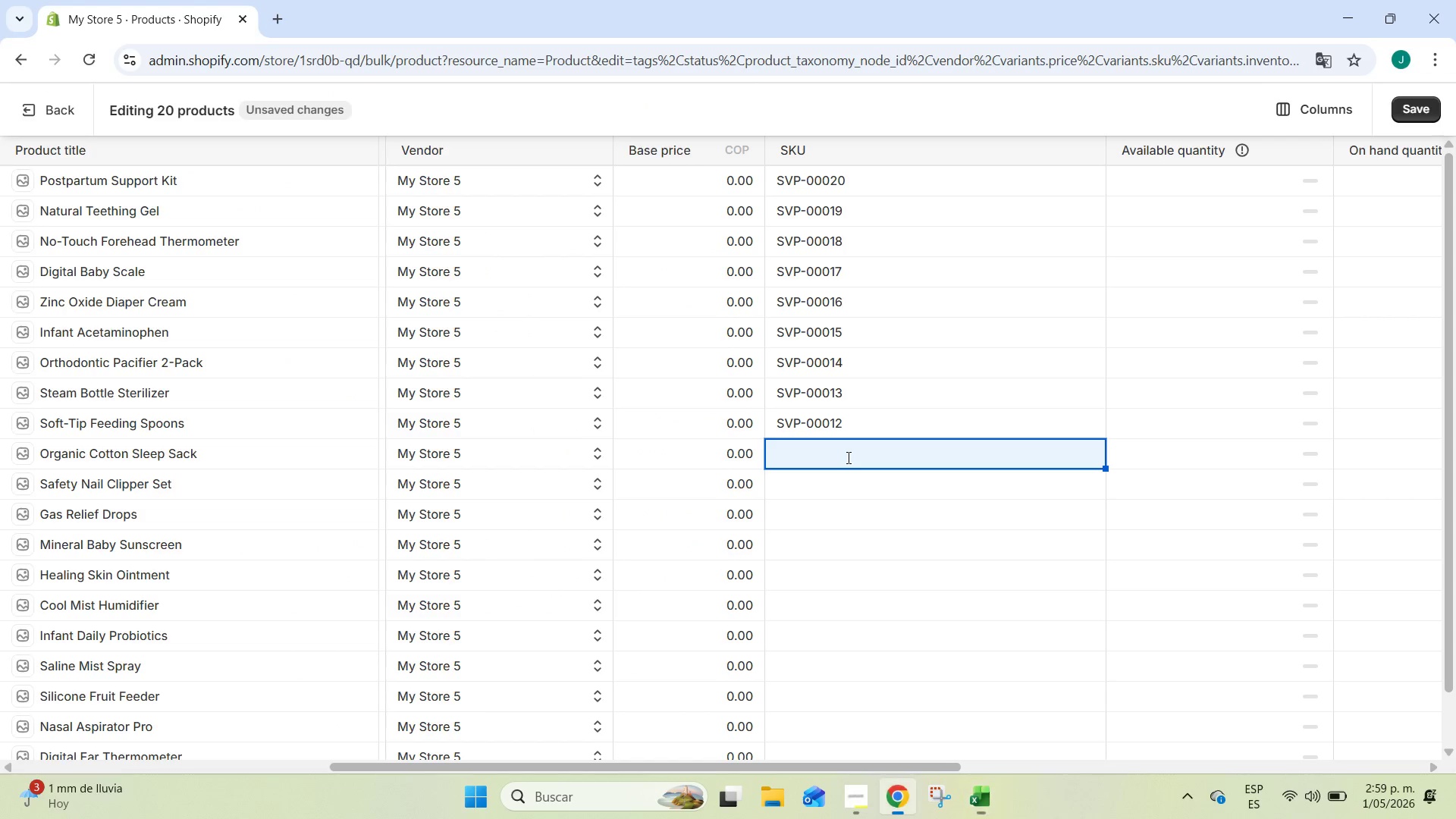 
double_click([847, 457])
 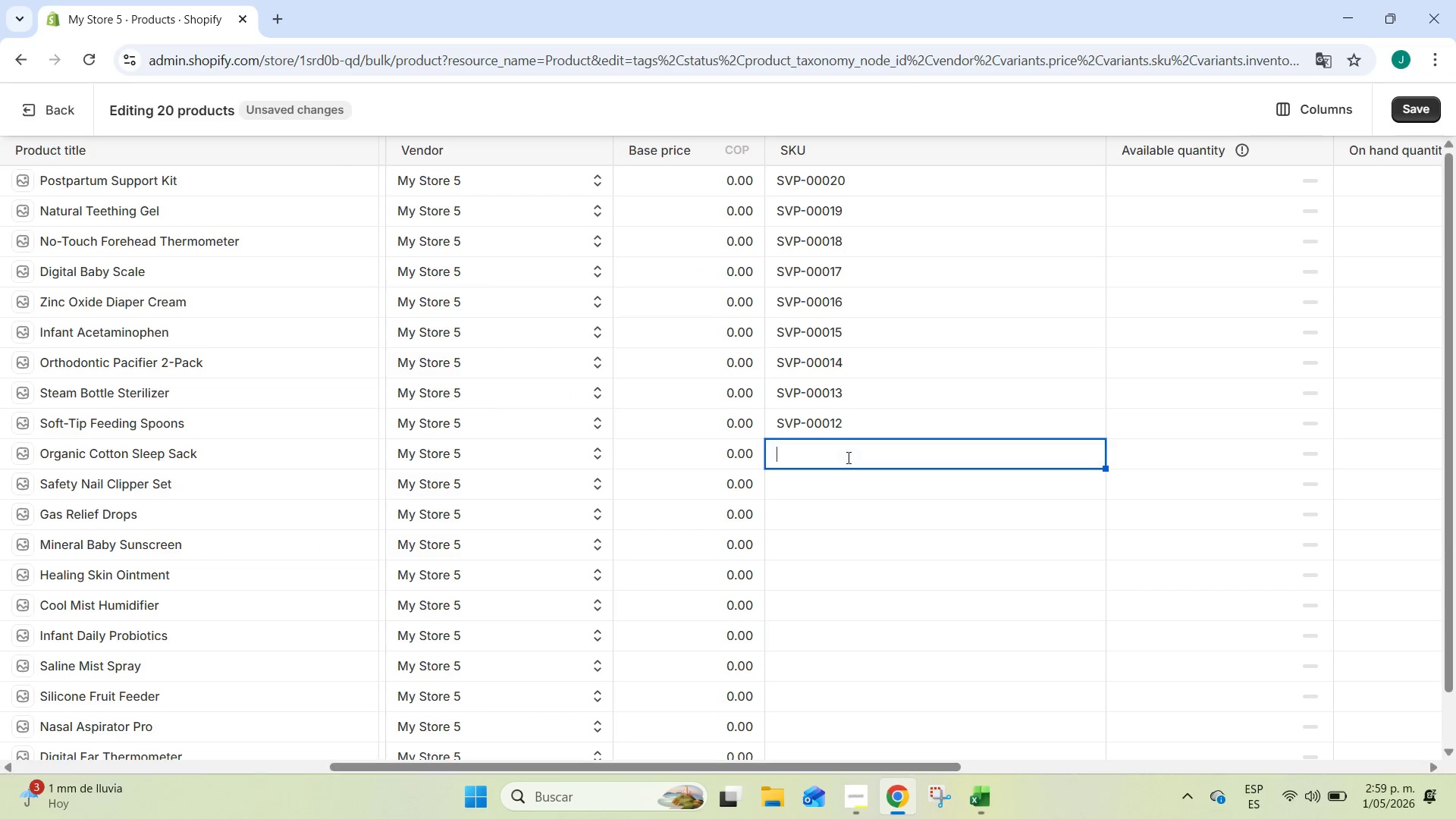 
key(Control+ControlLeft)
 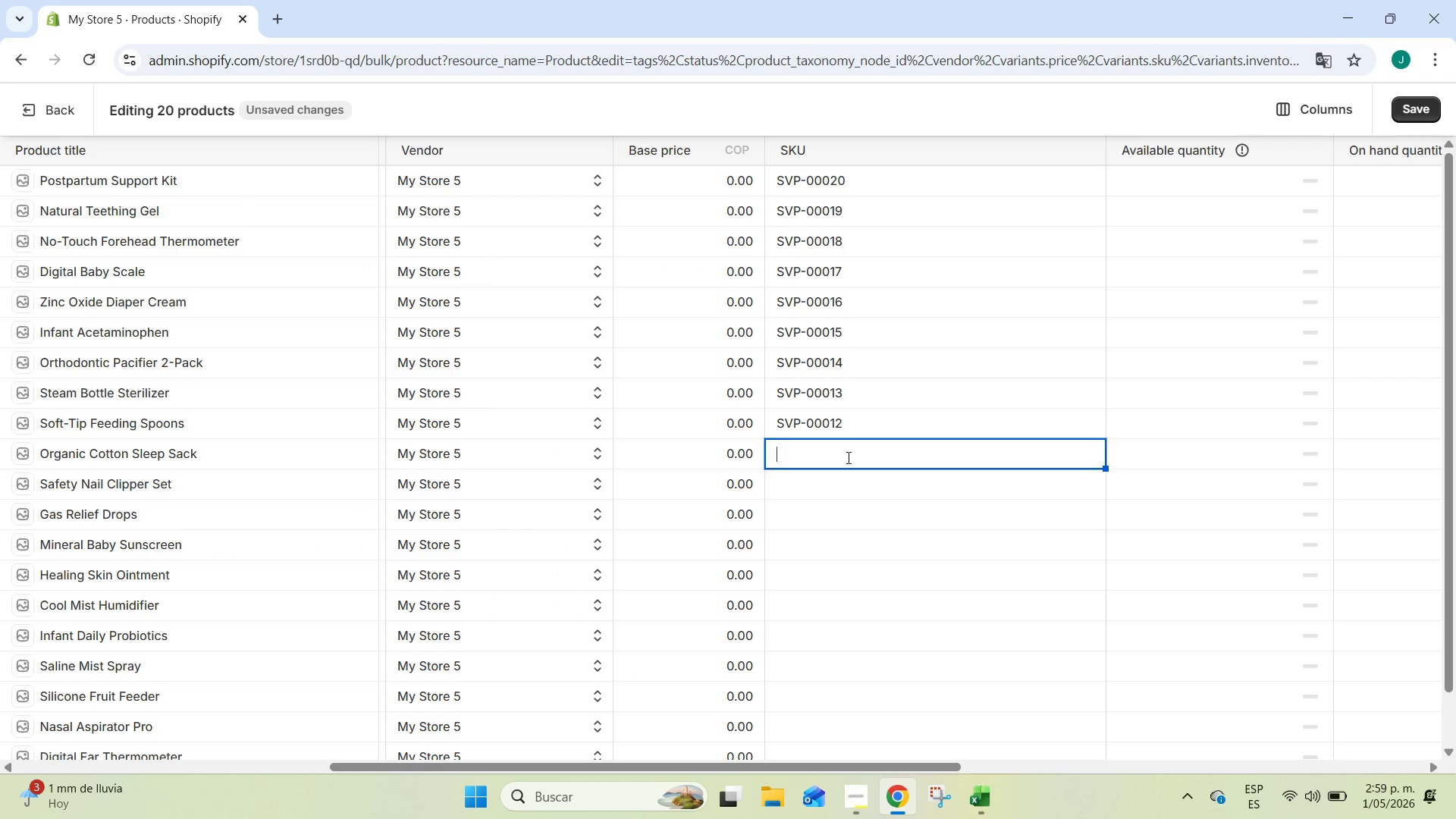 
key(Control+V)
 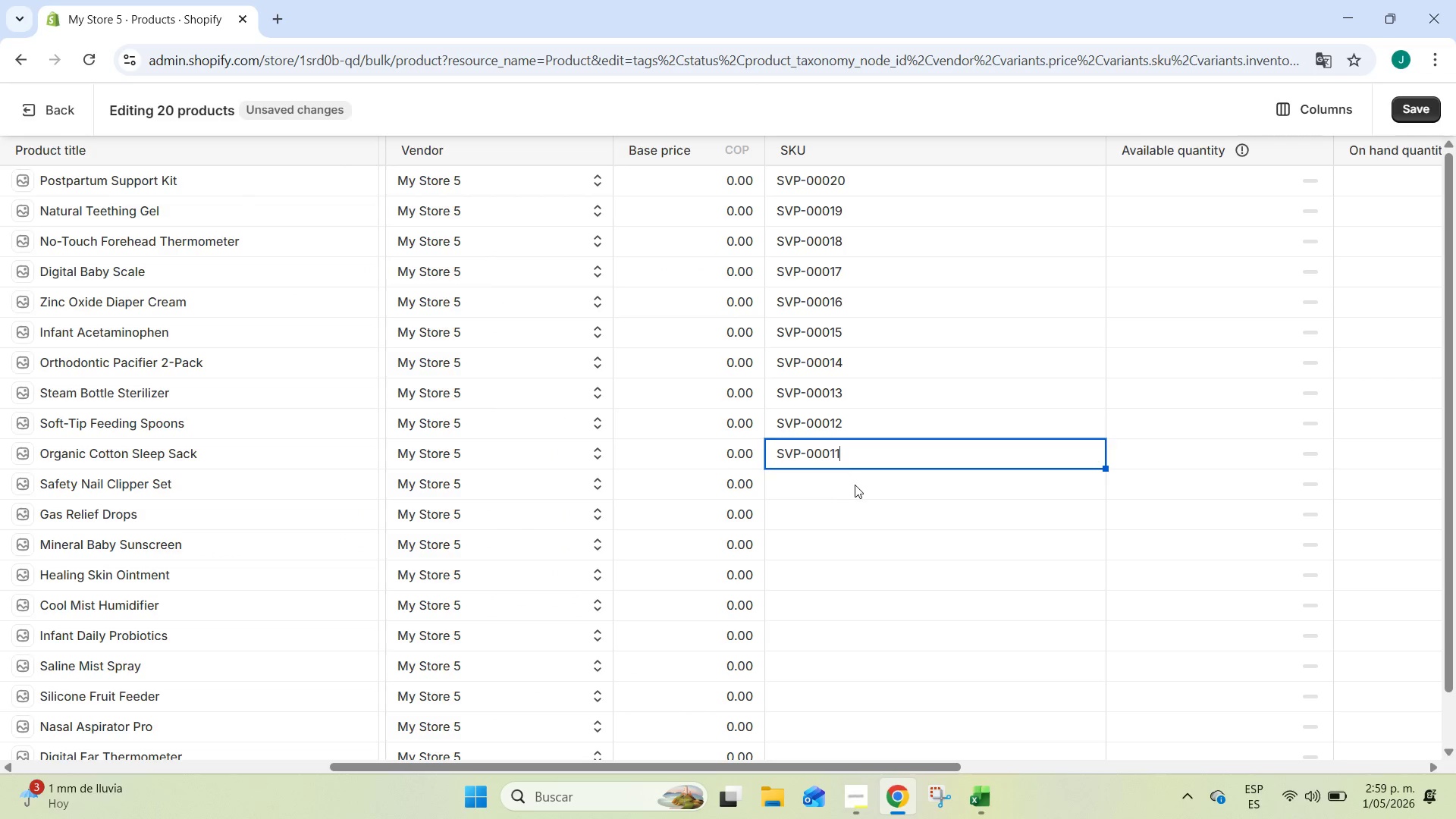 
left_click([855, 485])
 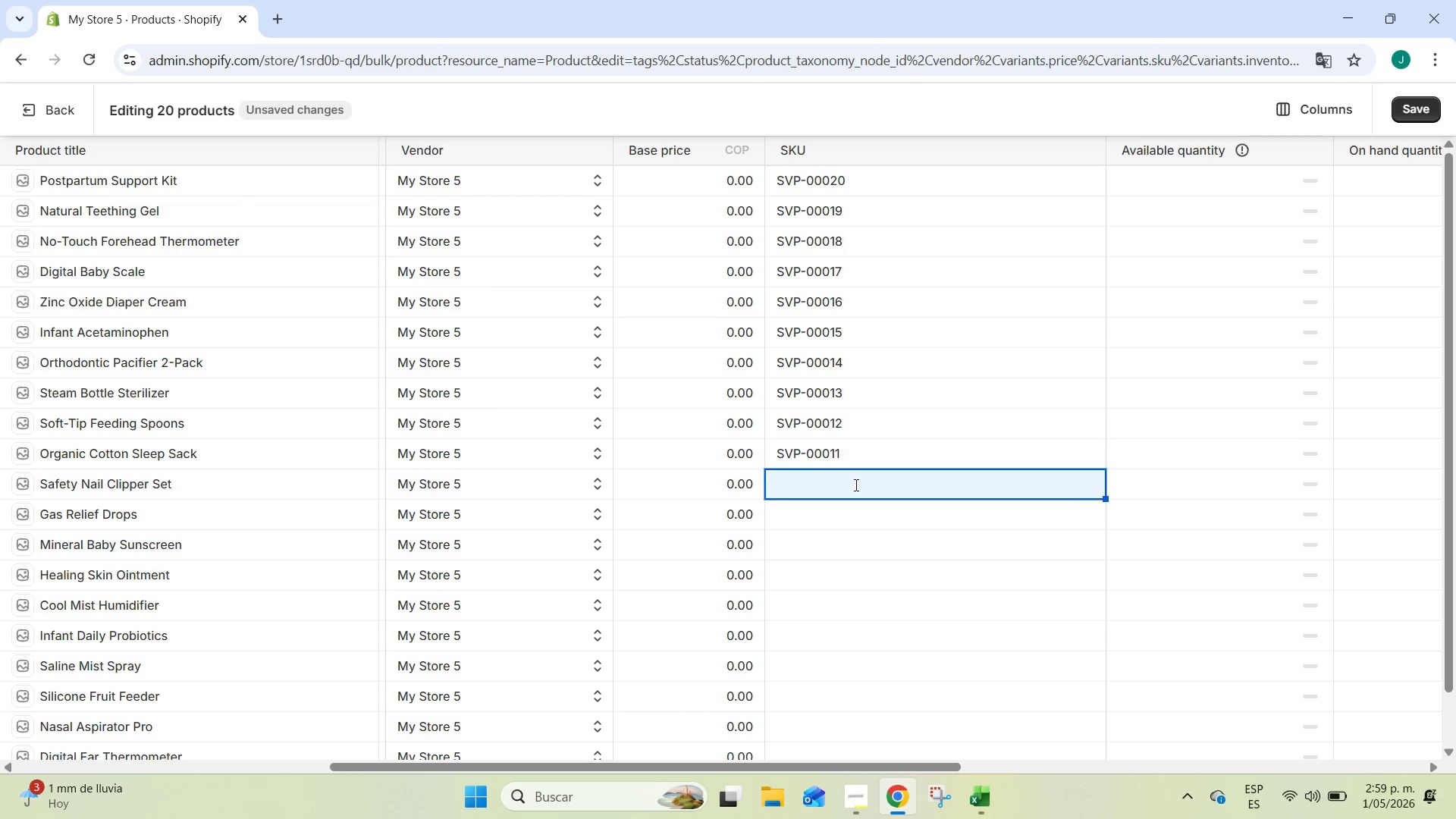 
key(Alt+AltLeft)
 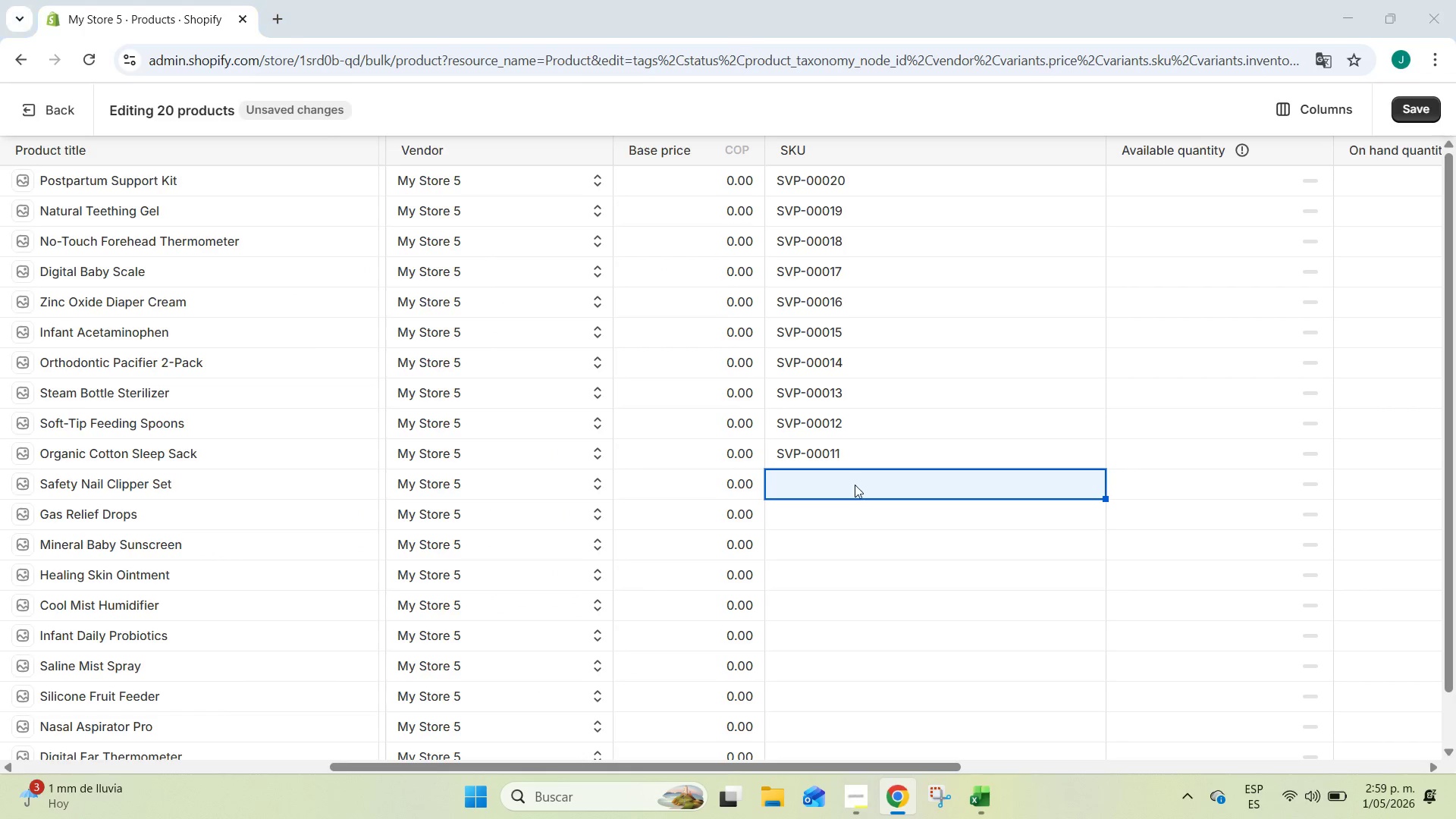 
key(Alt+Tab)
 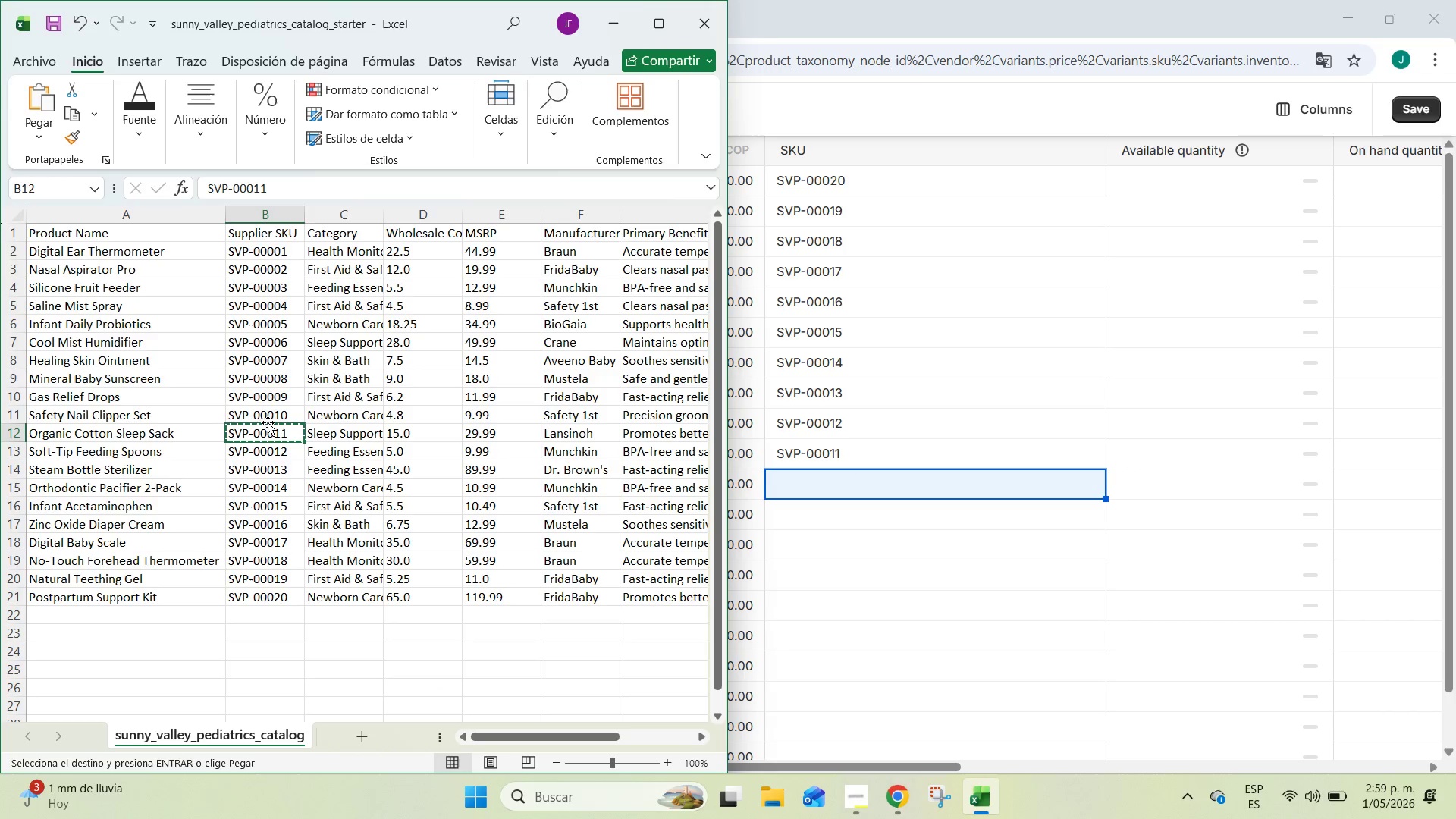 
left_click([268, 422])
 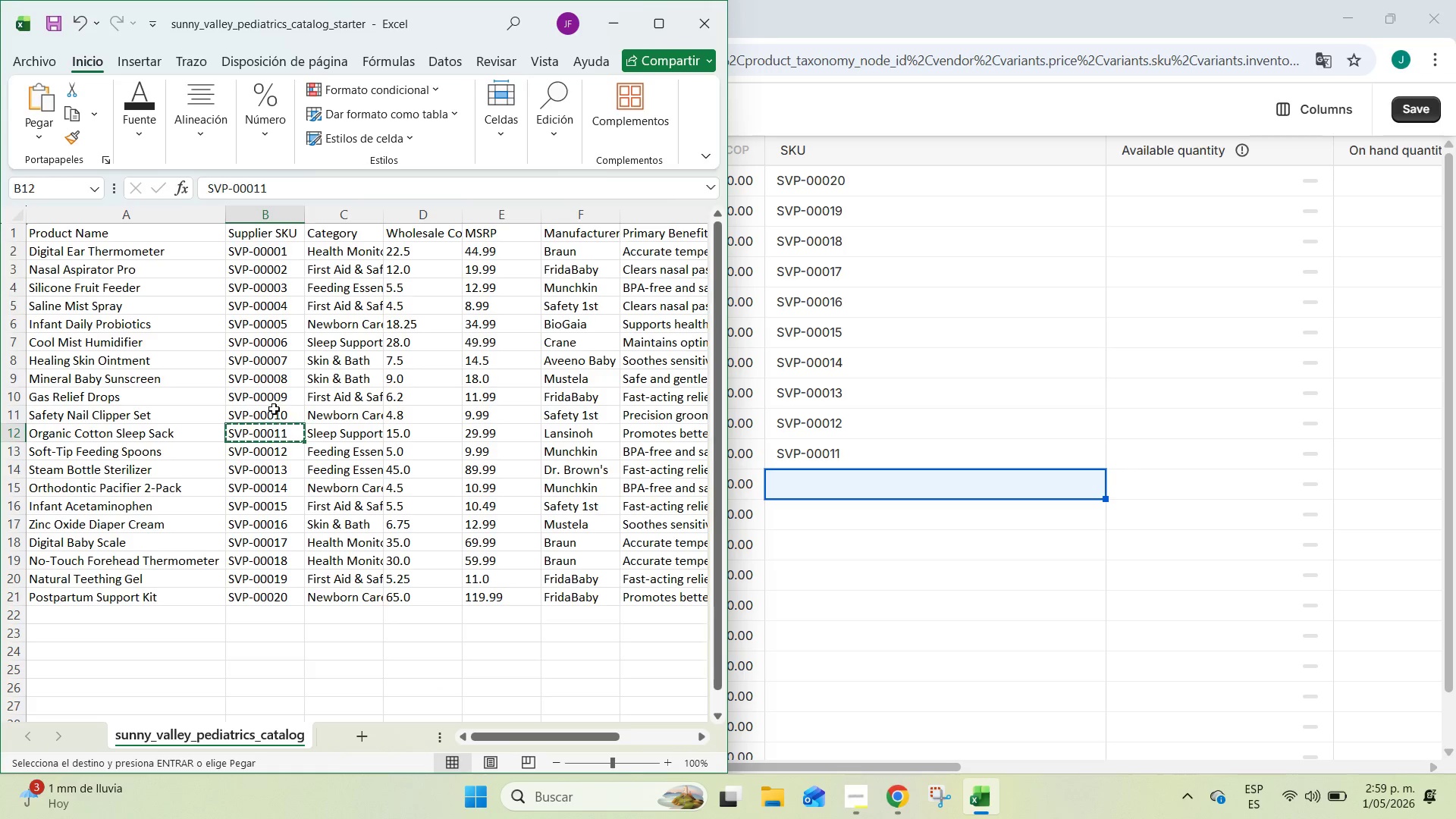 
left_click([274, 409])
 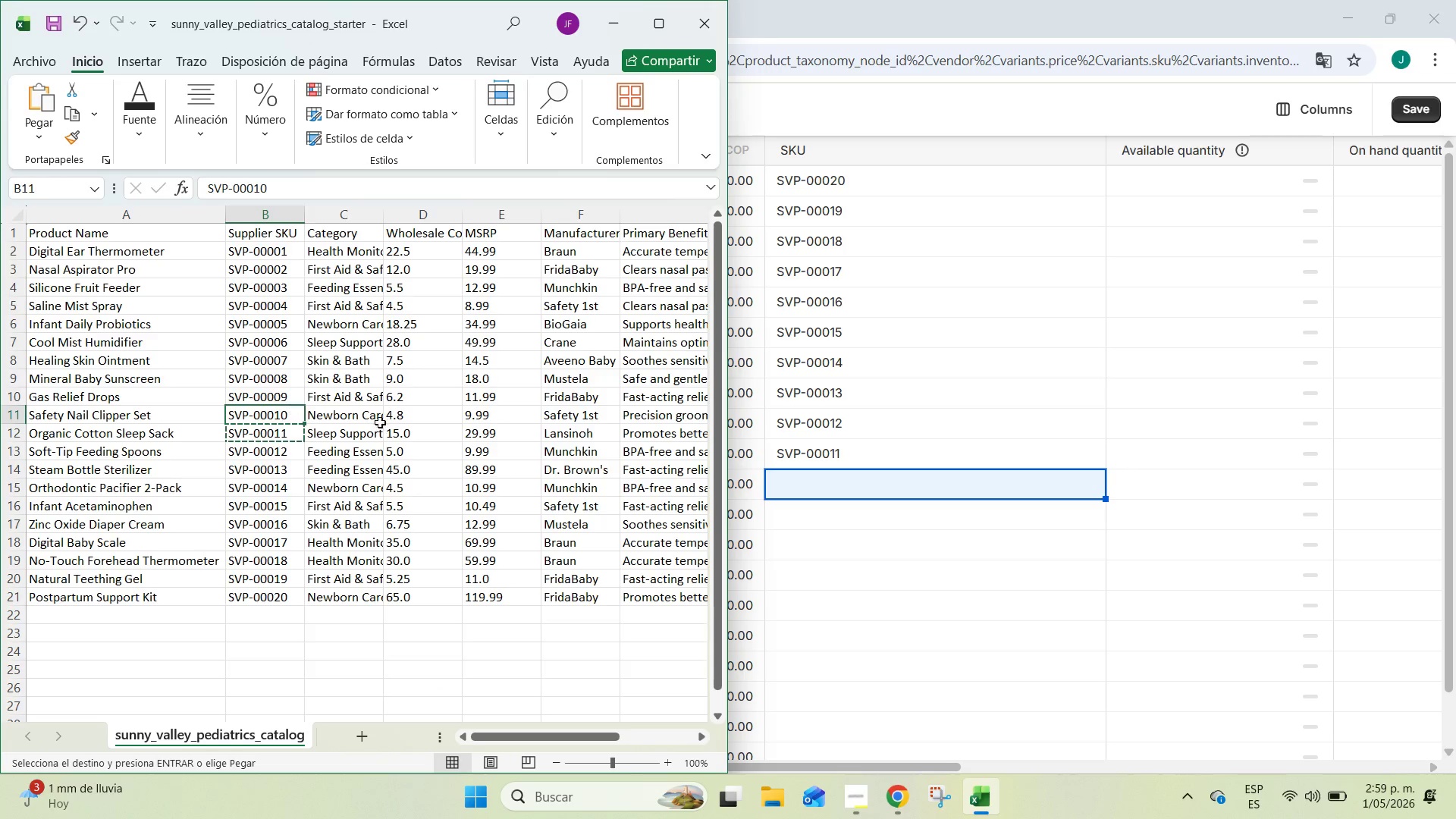 
key(Control+C)
 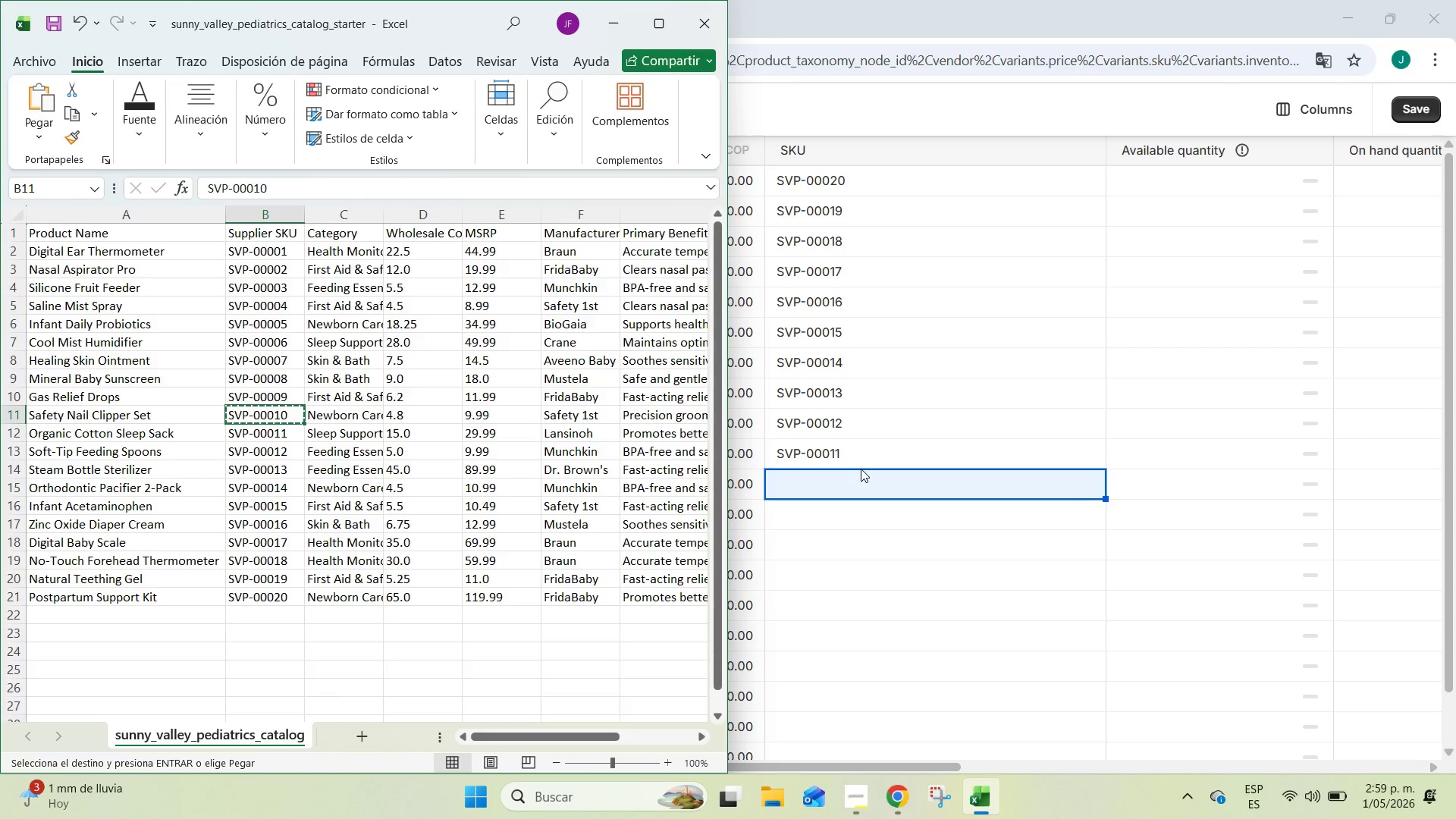 
left_click([861, 469])
 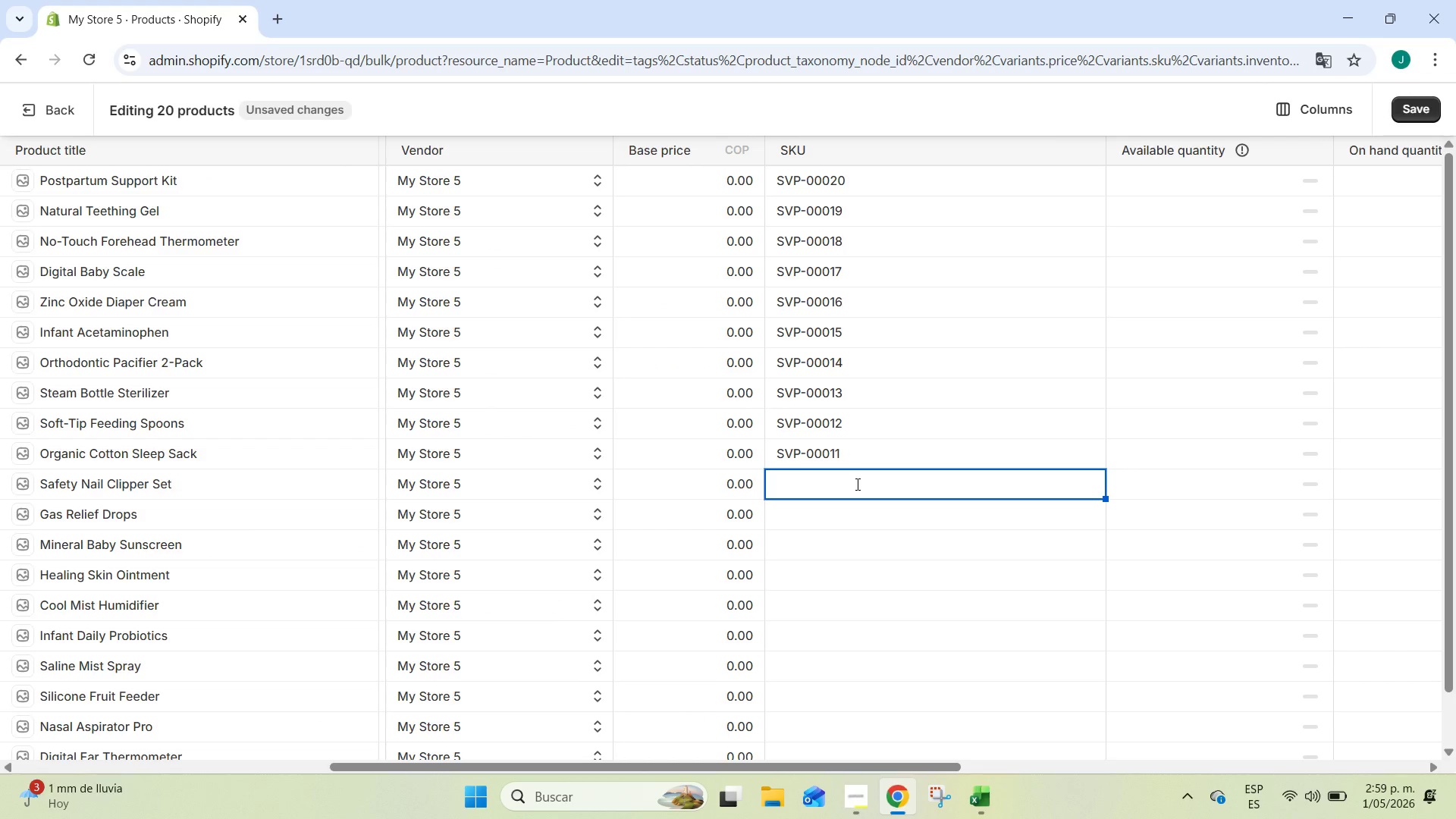 
key(Control+ControlLeft)
 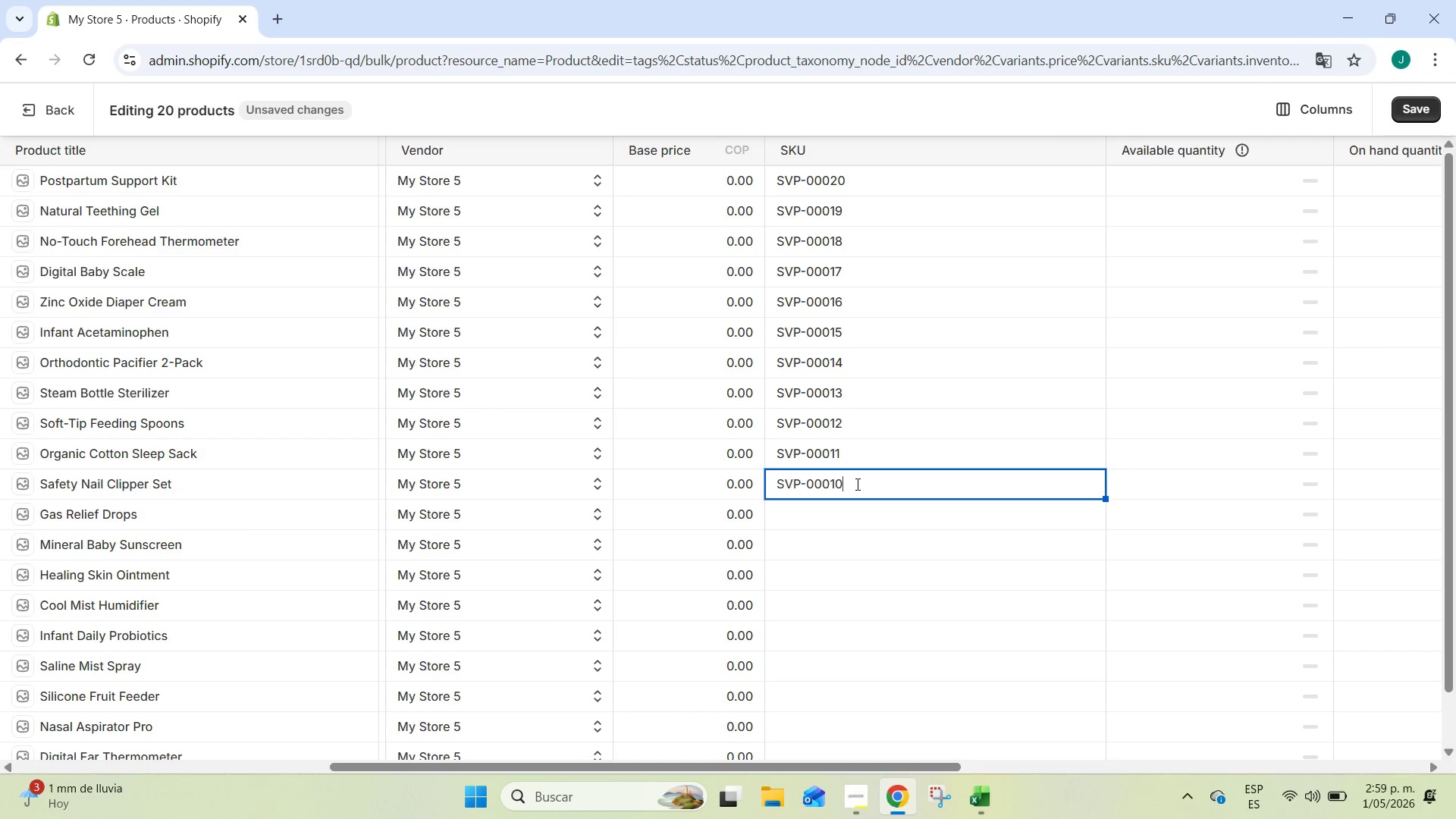 
key(Control+V)
 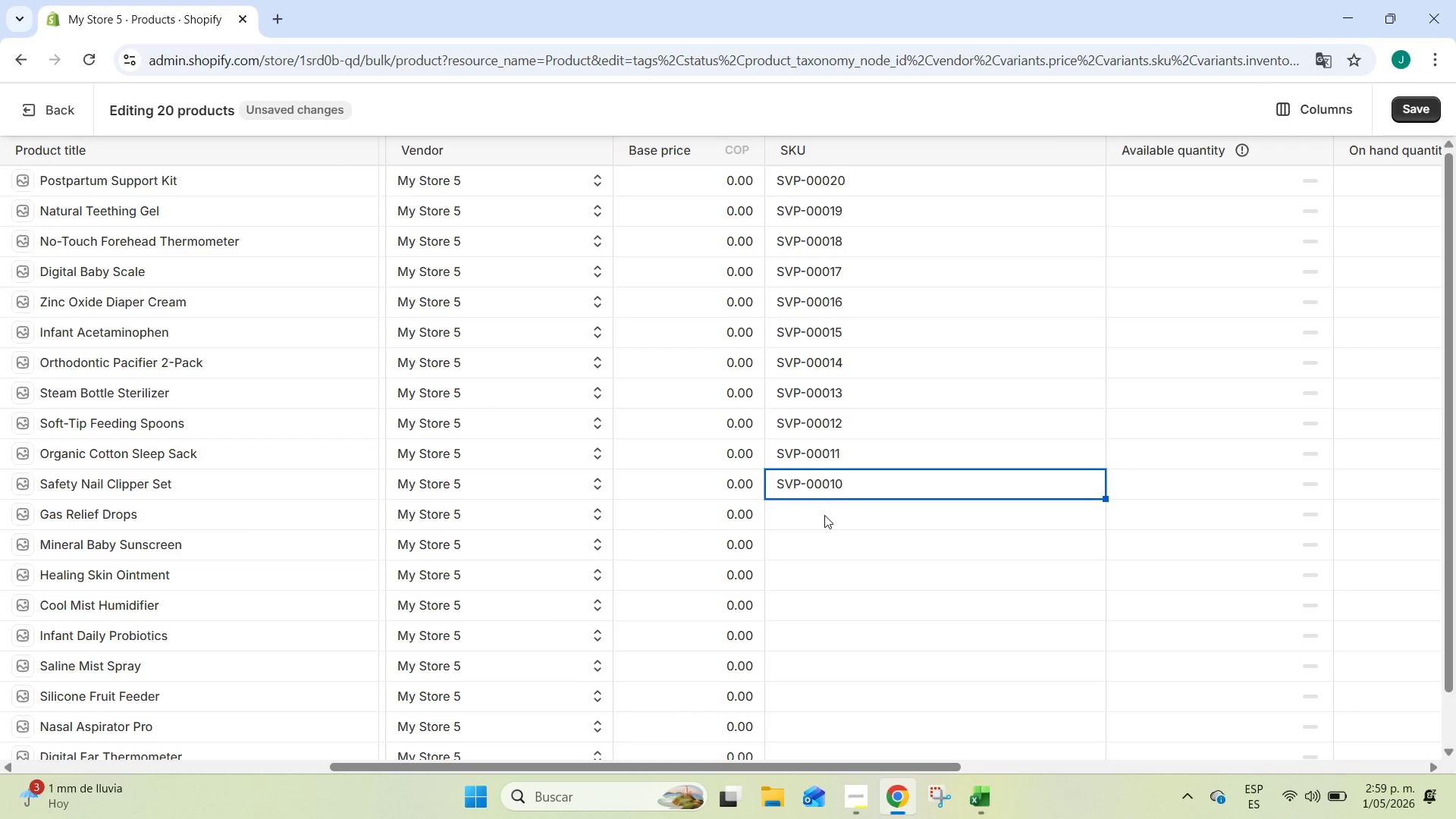 
left_click([824, 515])
 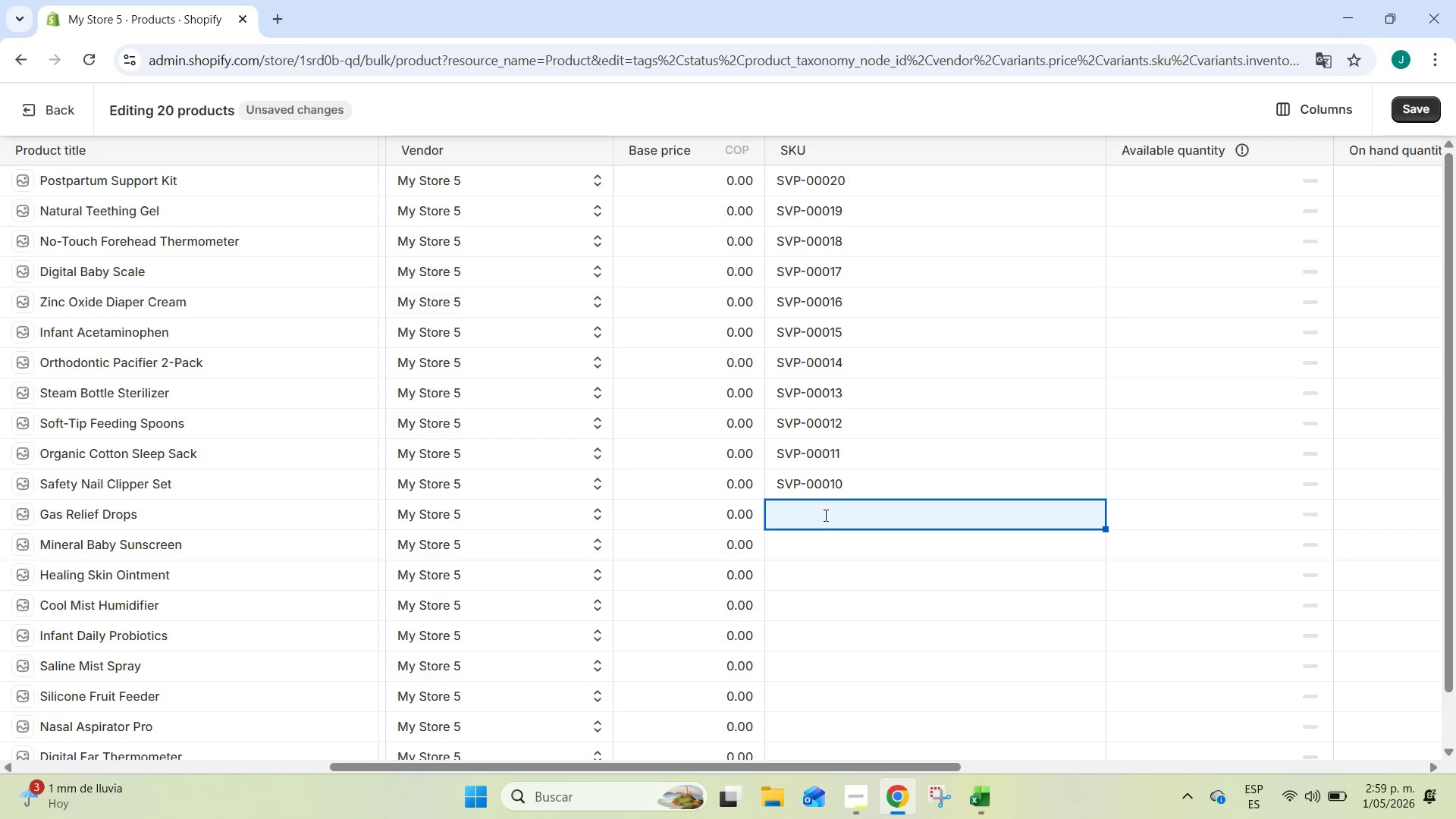 
key(Alt+AltLeft)
 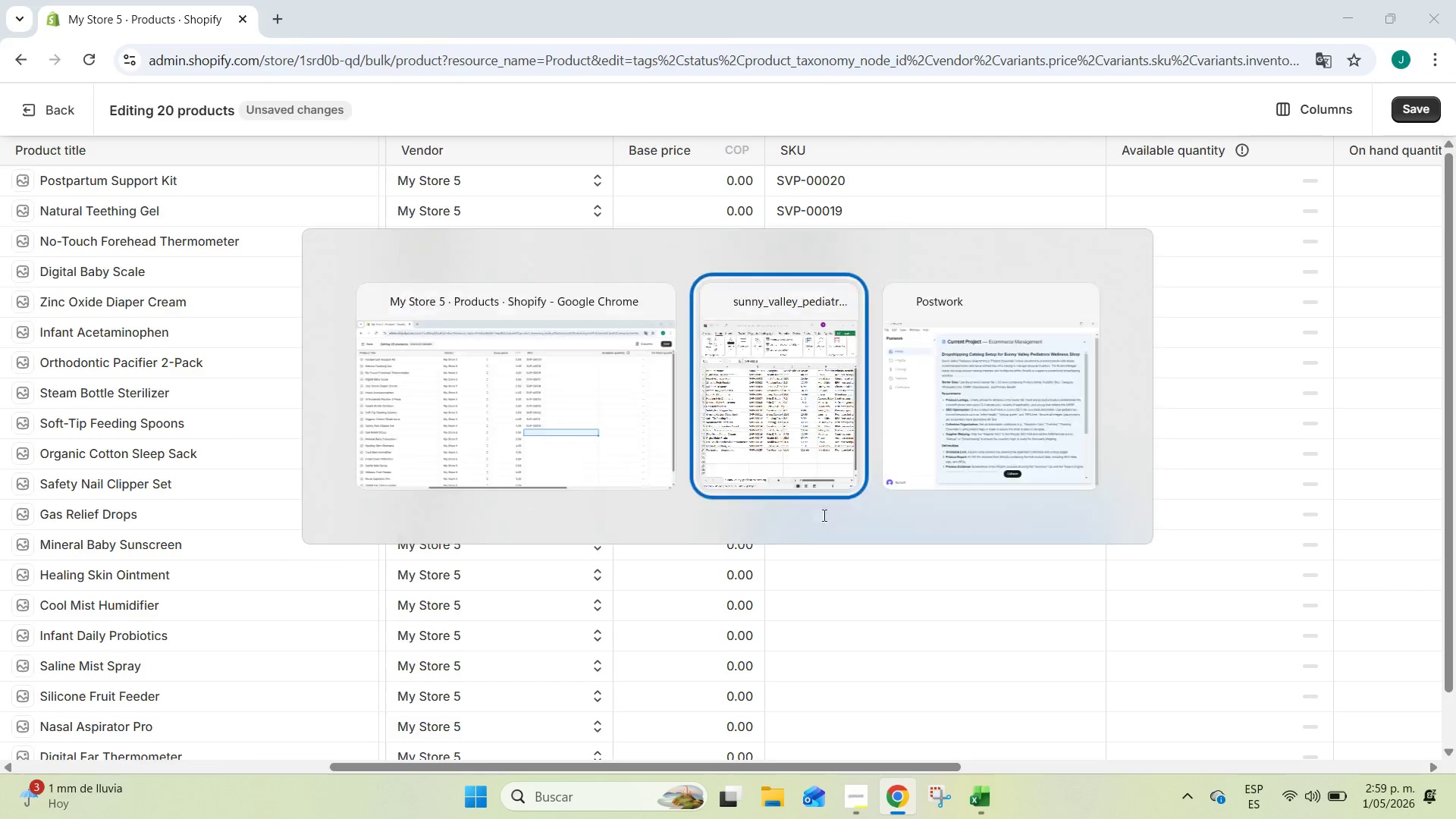 
key(Alt+Tab)
 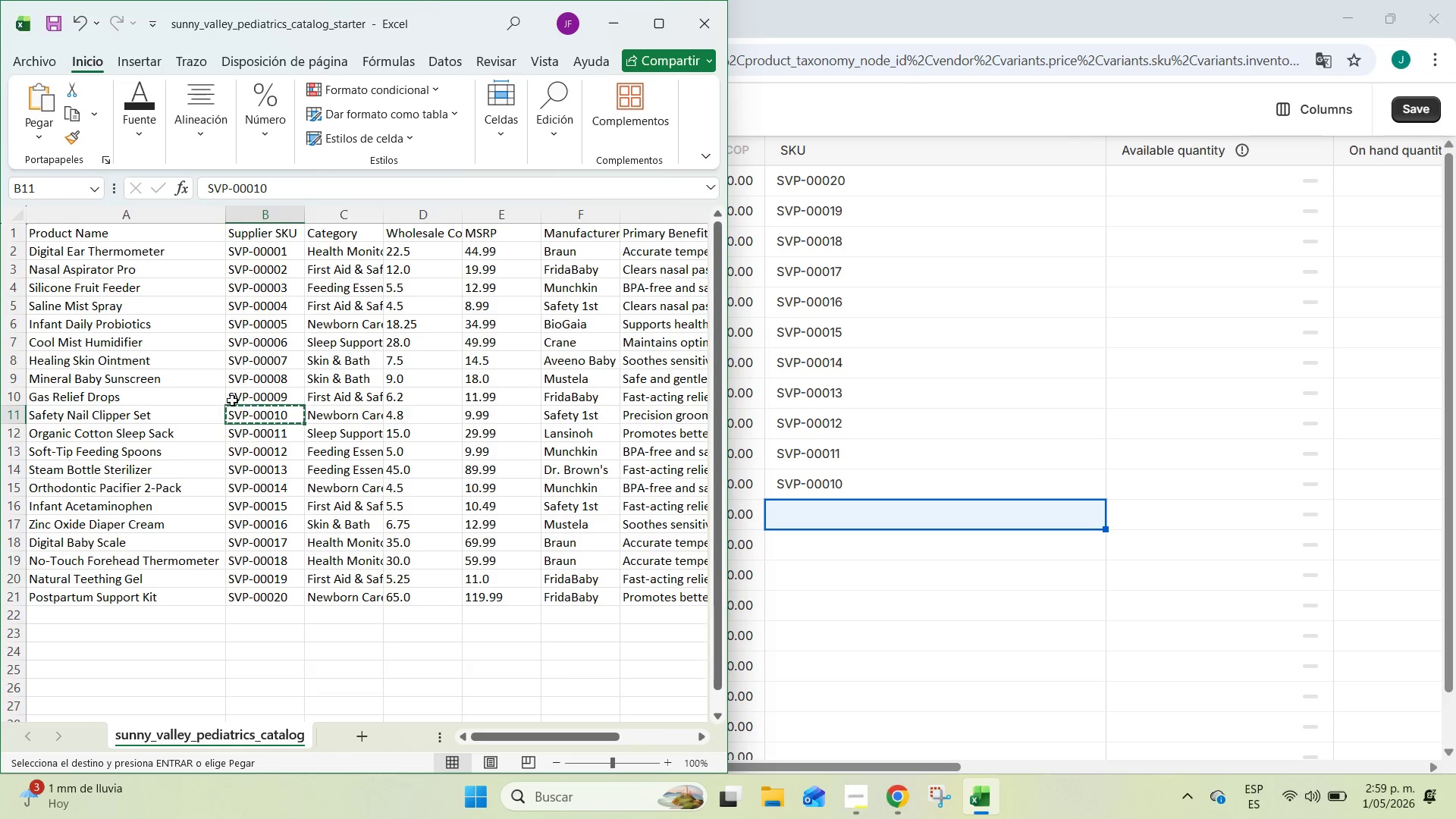 
left_click([249, 397])
 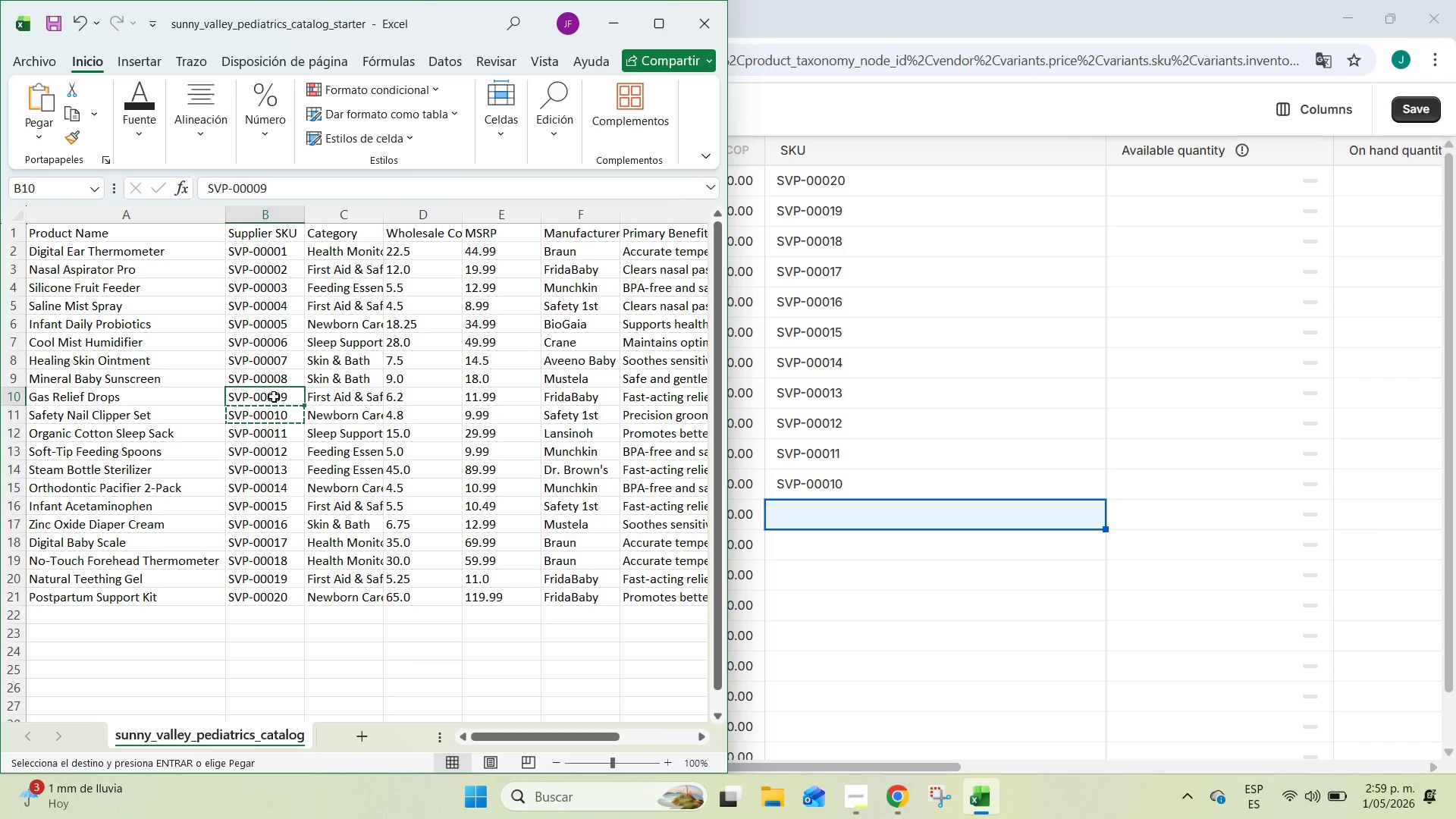 
key(Control+C)
 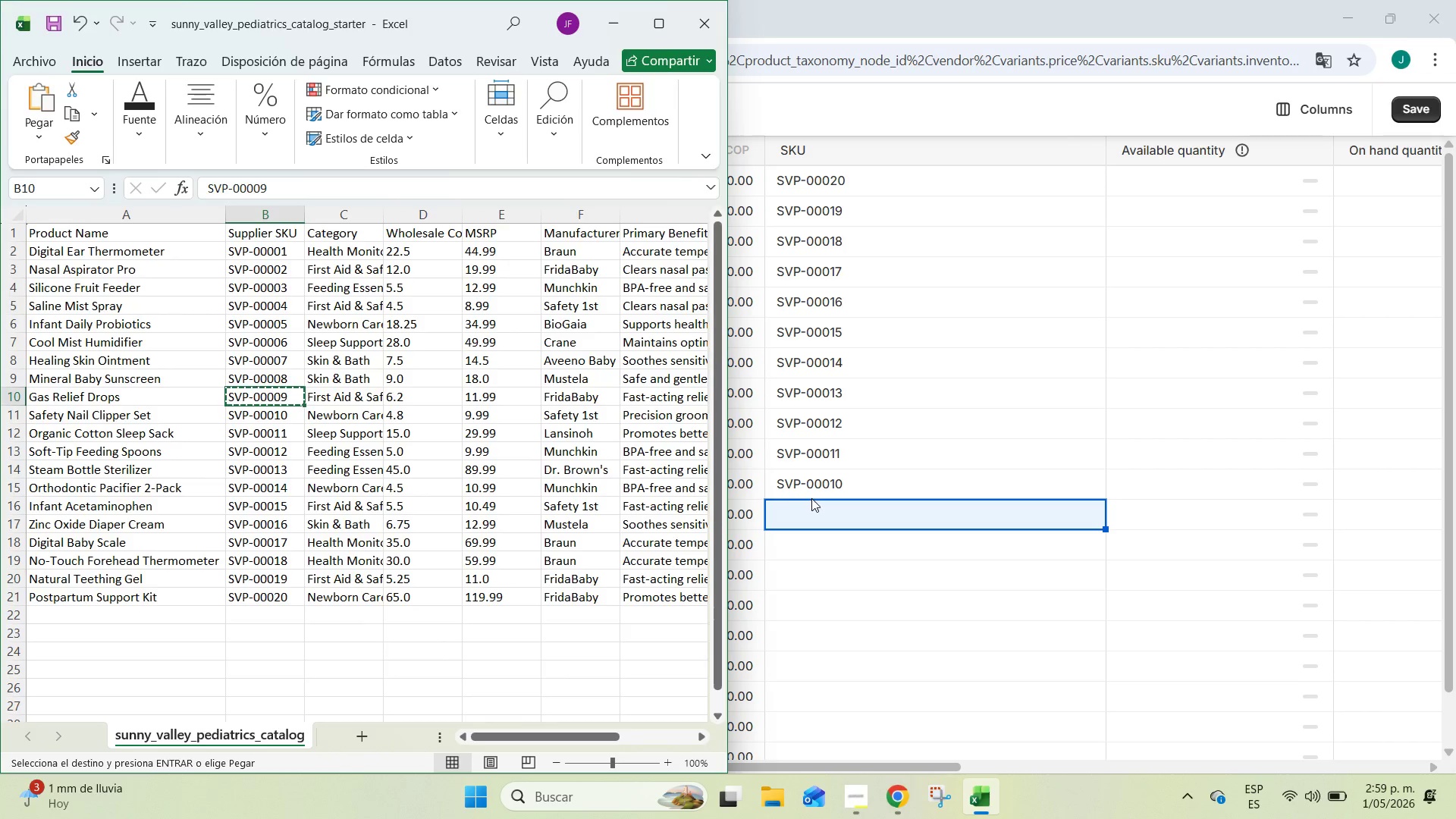 
left_click([811, 498])
 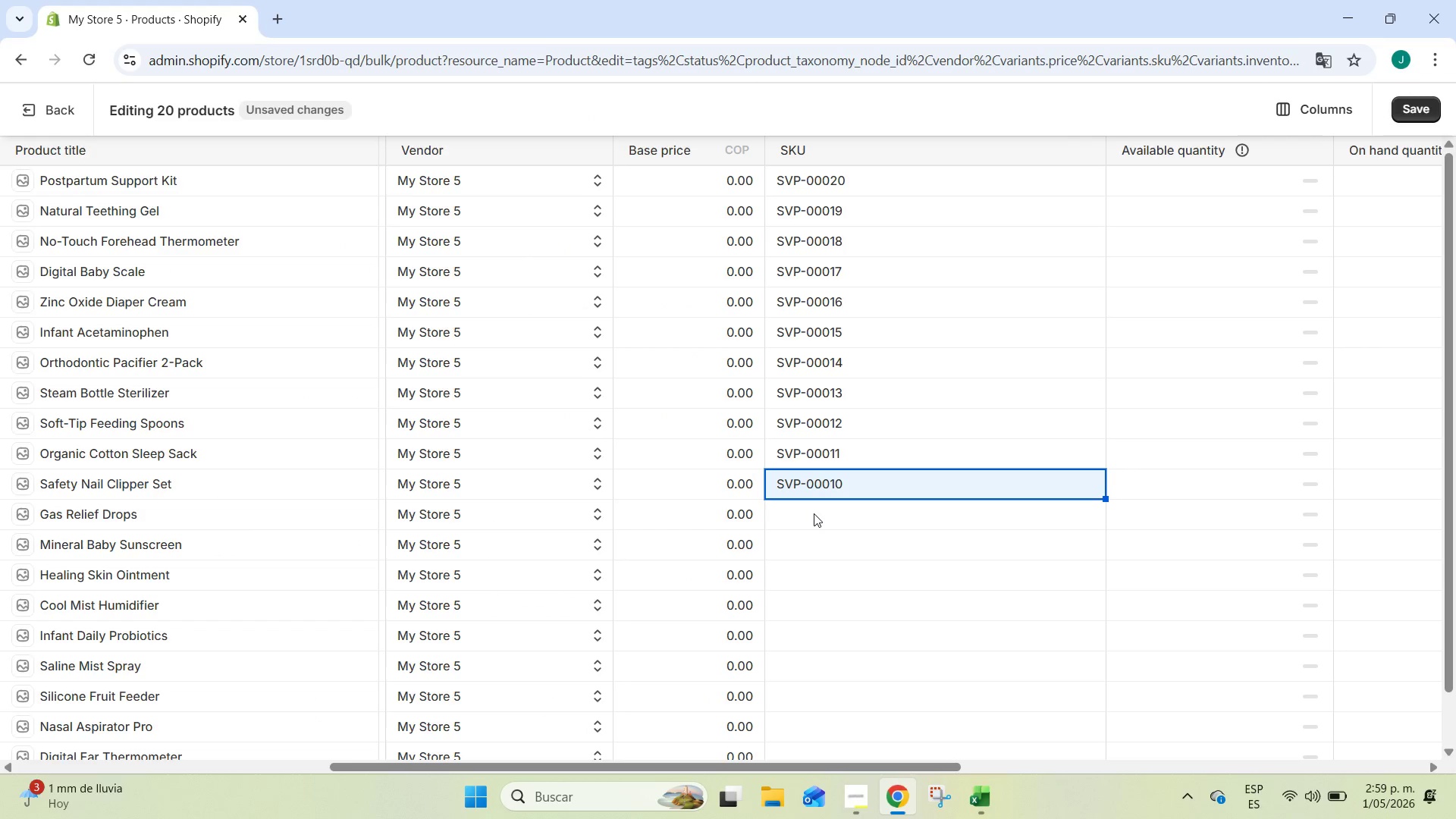 
double_click([814, 513])
 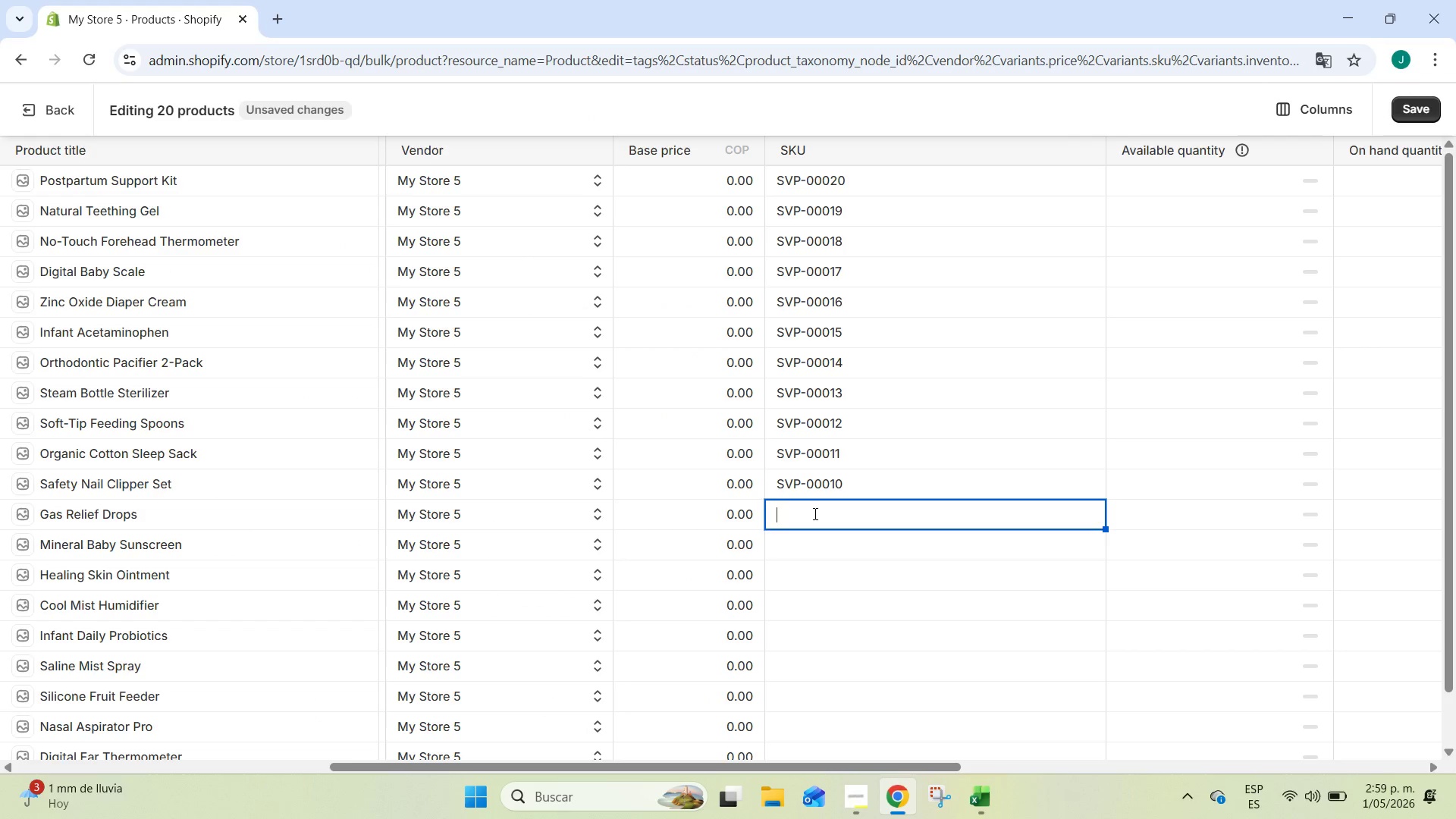 
key(Control+ControlLeft)
 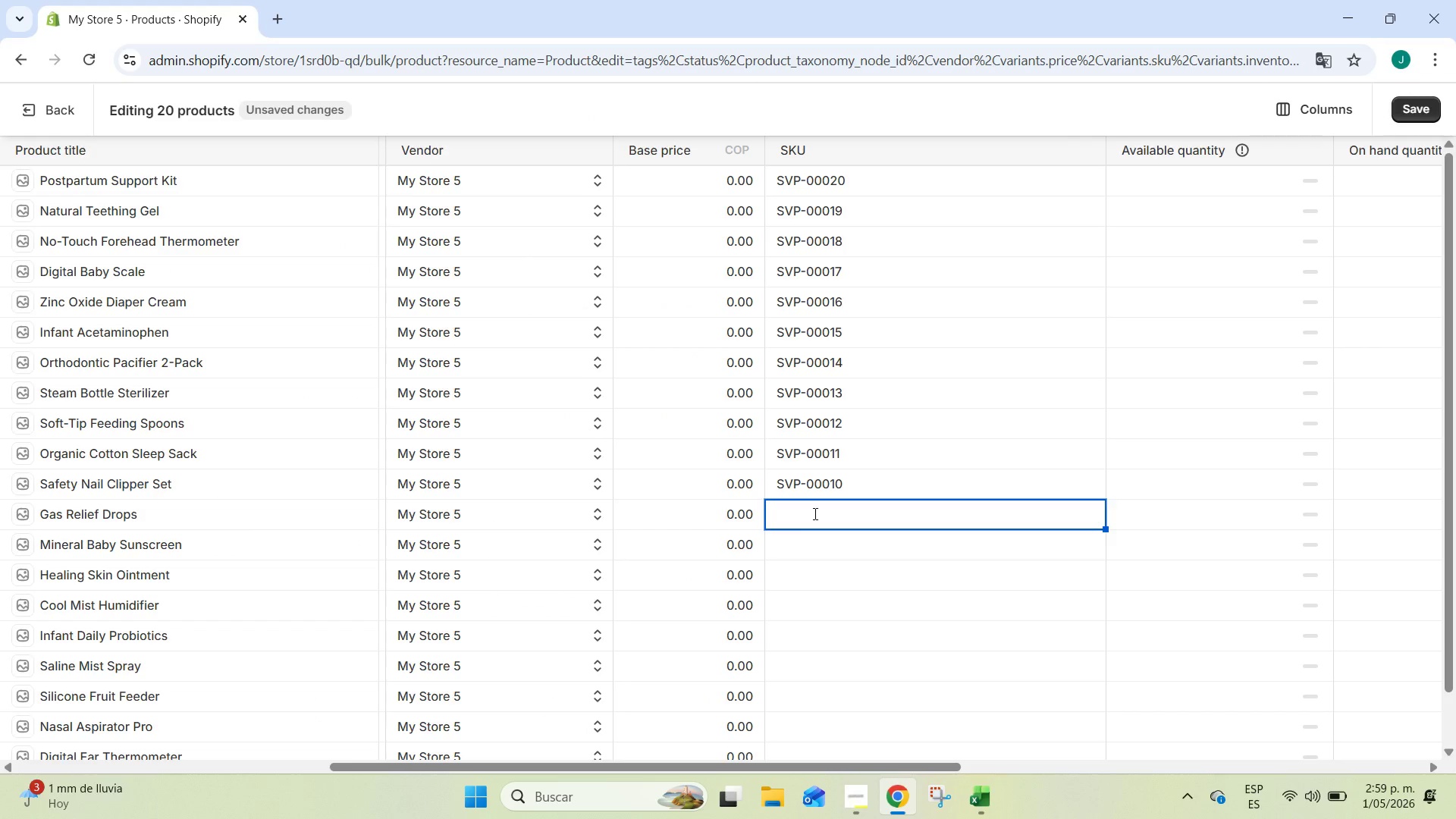 
key(Control+V)
 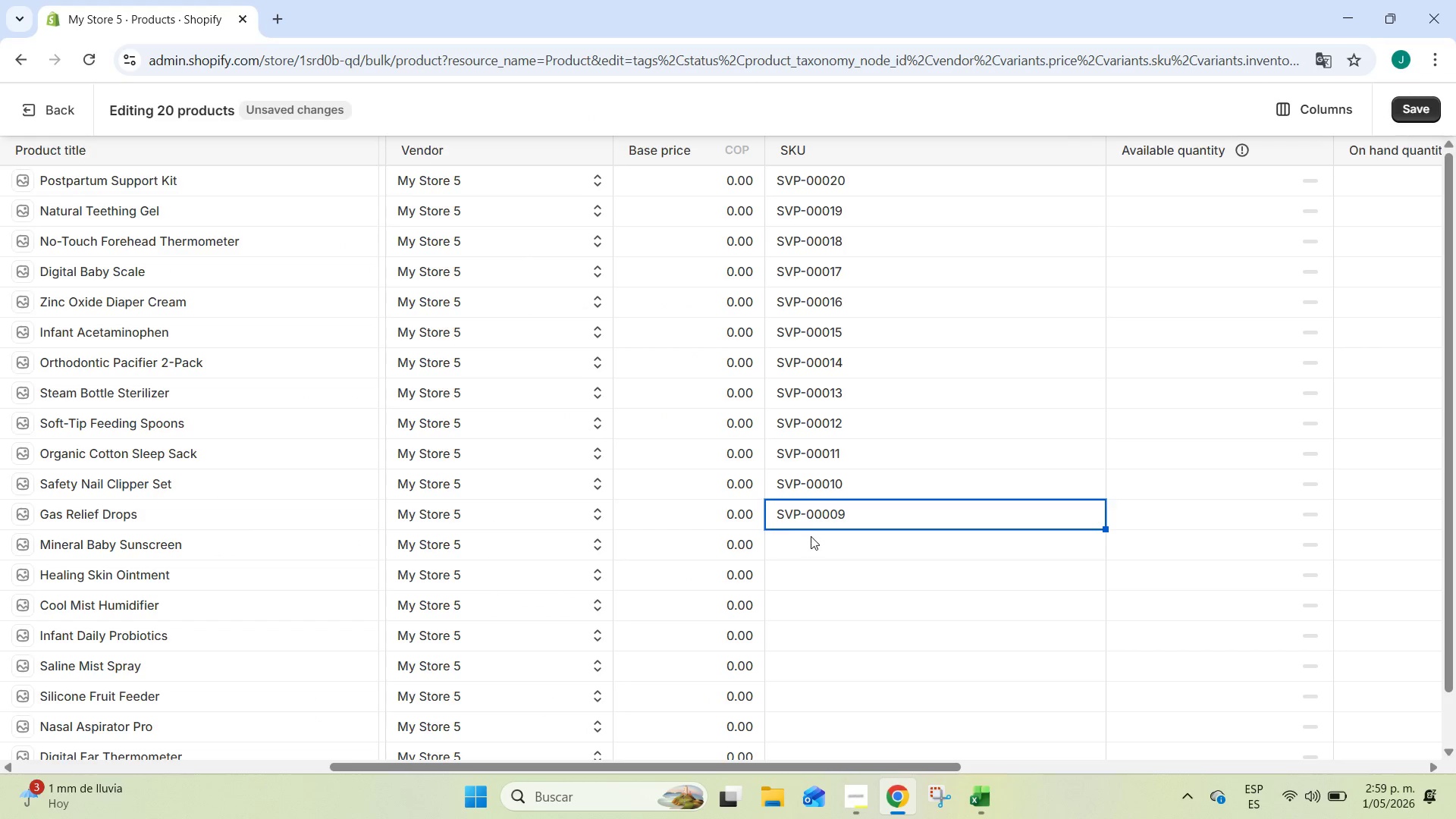 
left_click([812, 537])
 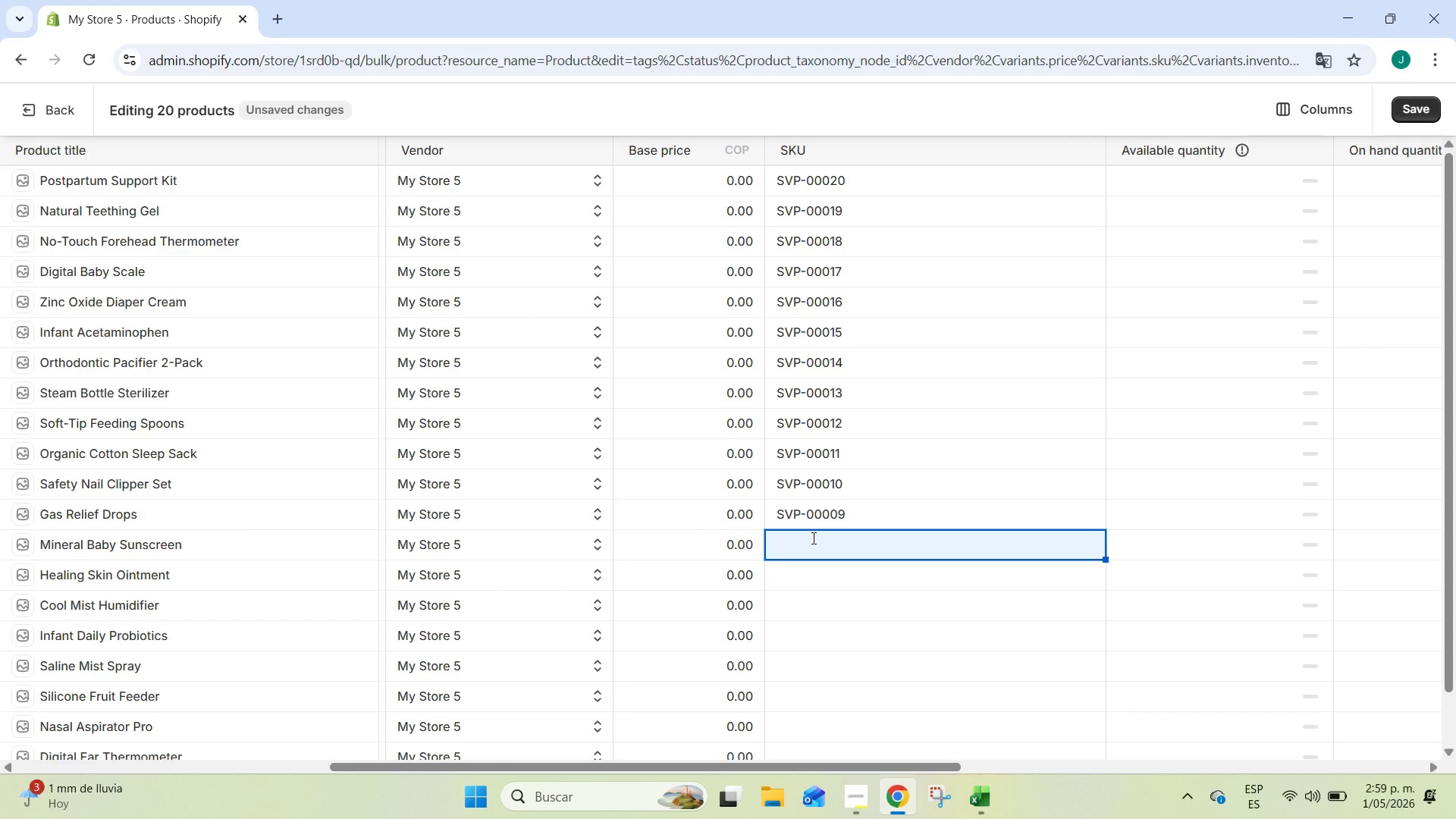 
key(Alt+AltLeft)
 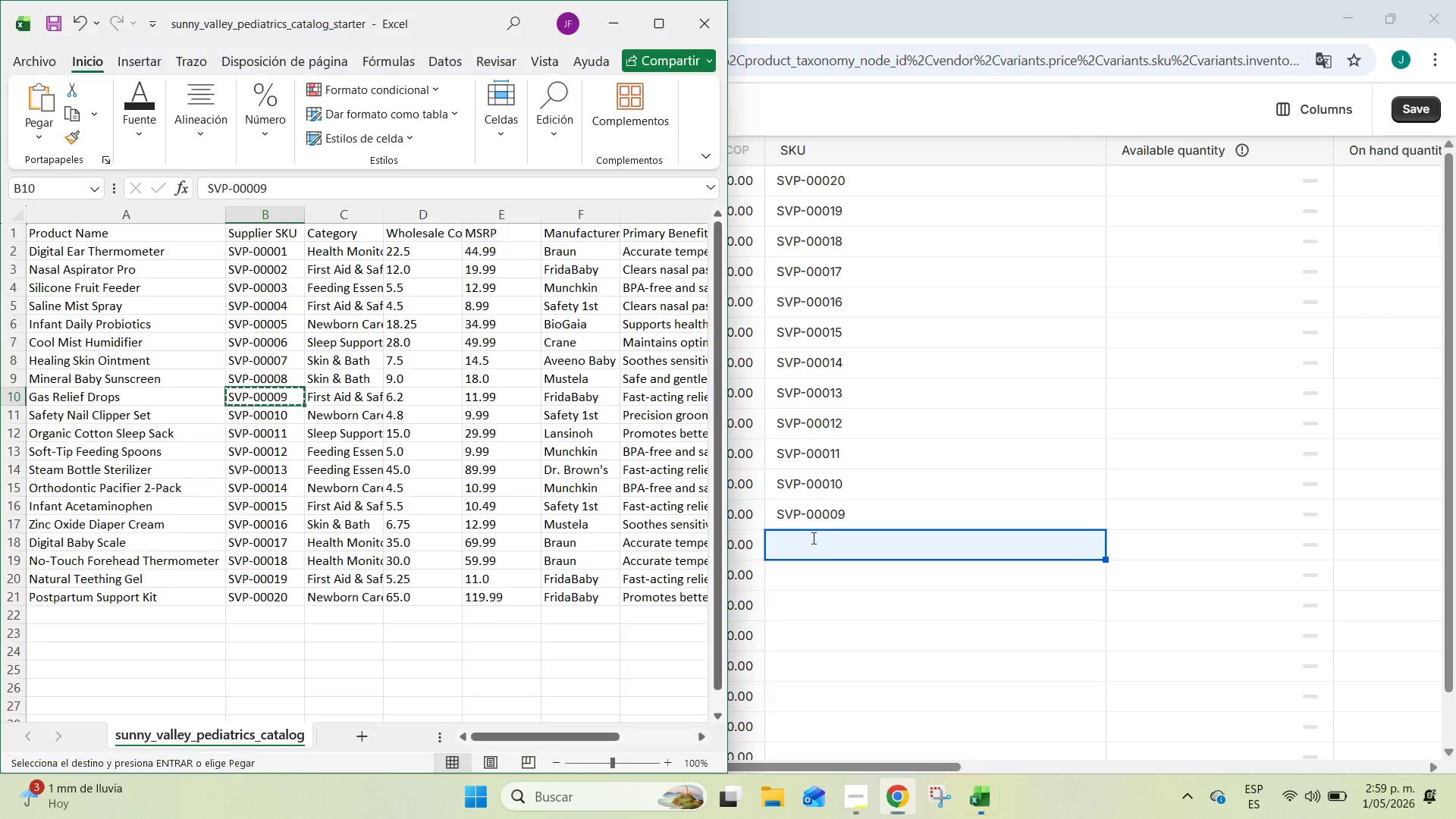 
key(Alt+Tab)
 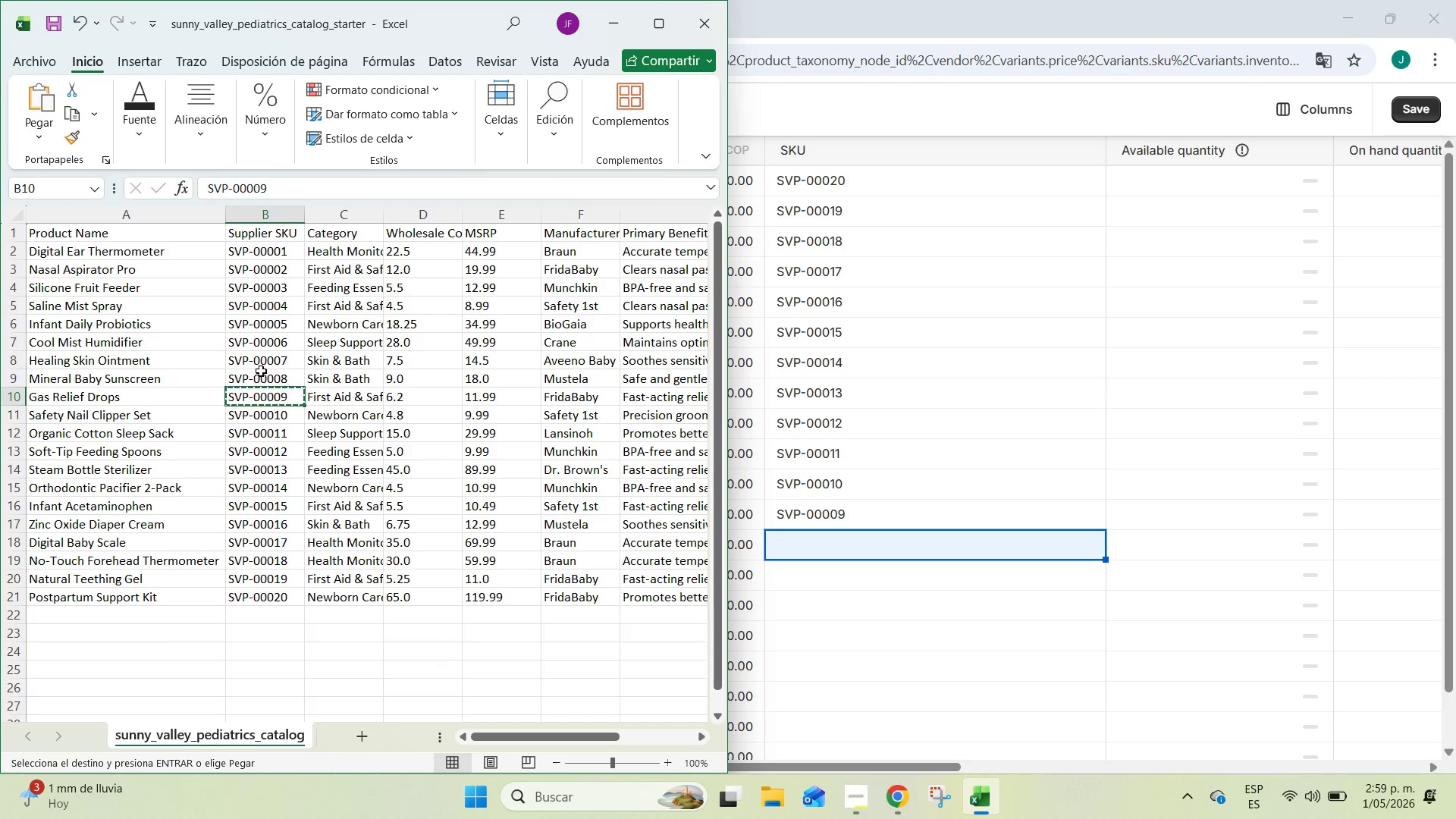 
left_click([261, 371])
 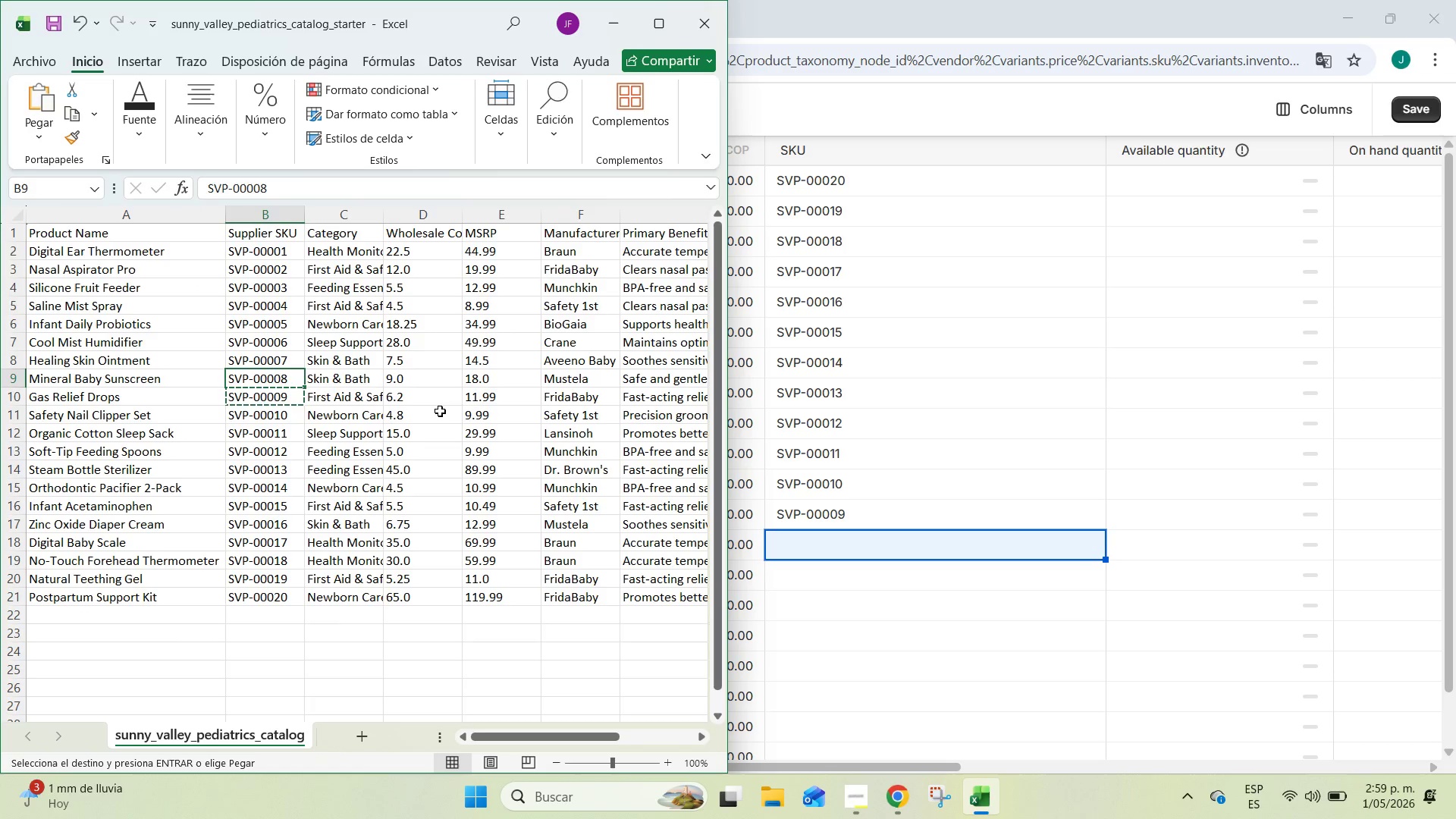 
key(Control+C)
 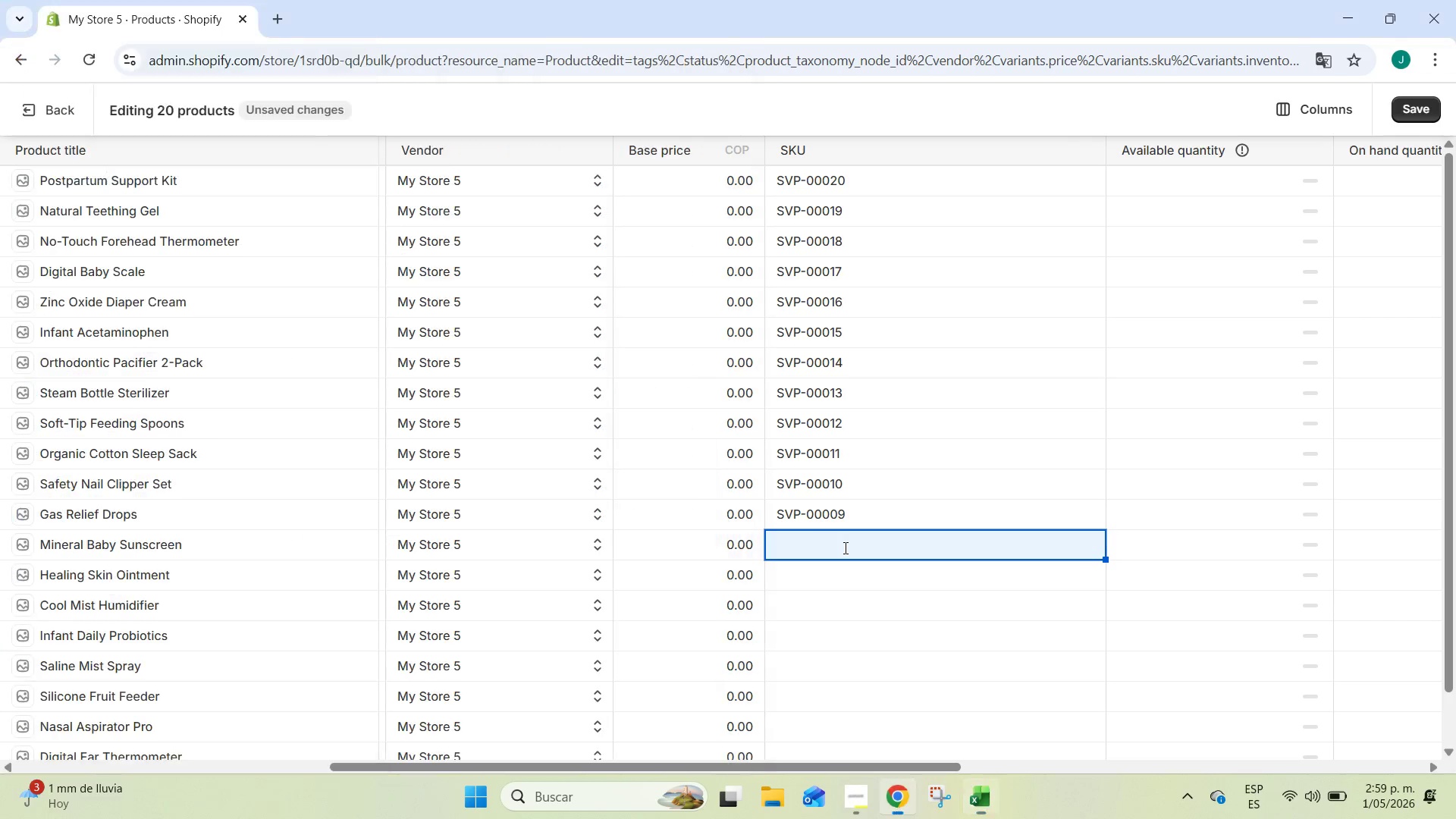 
double_click([844, 548])
 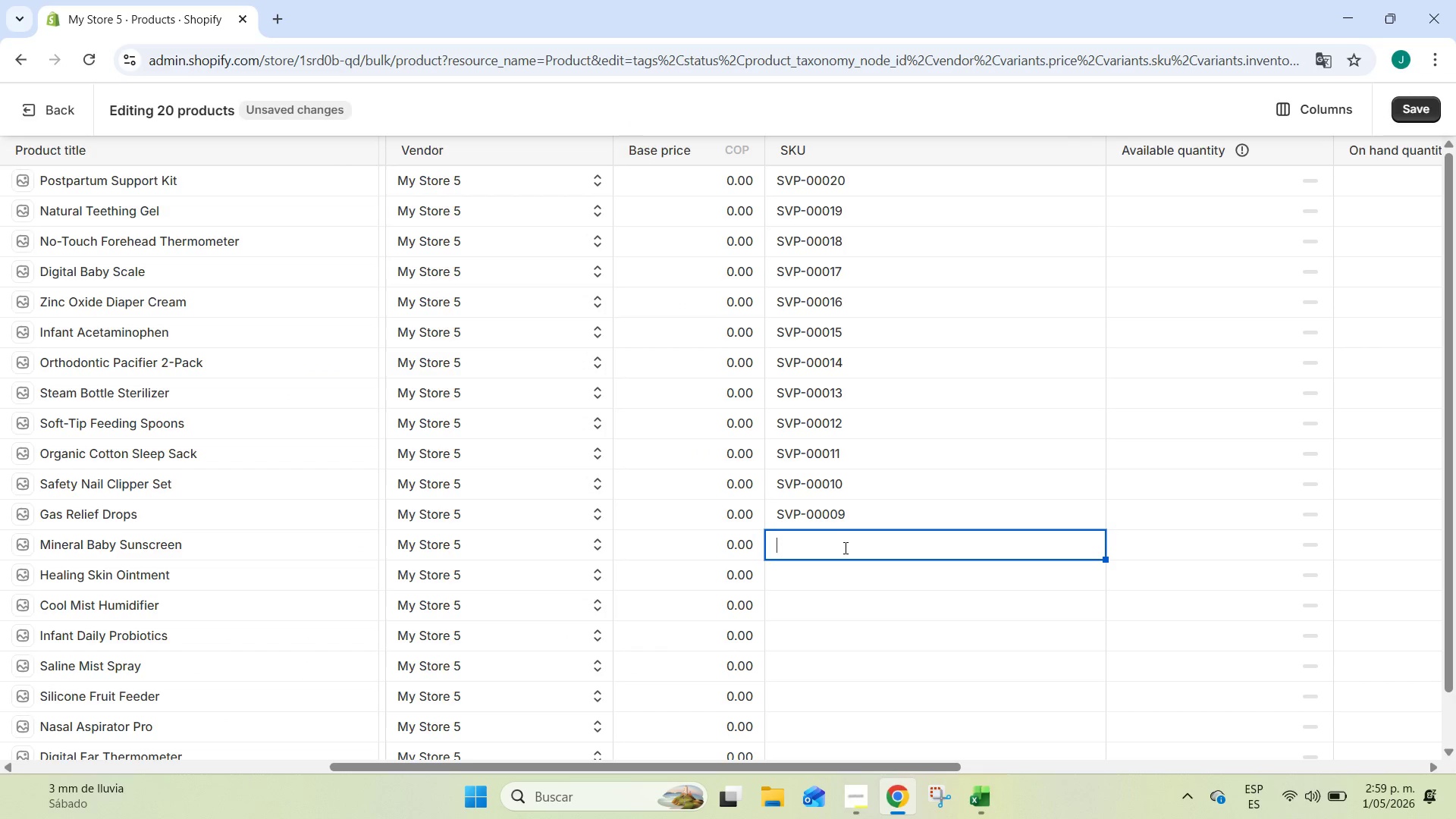 
key(Control+ControlLeft)
 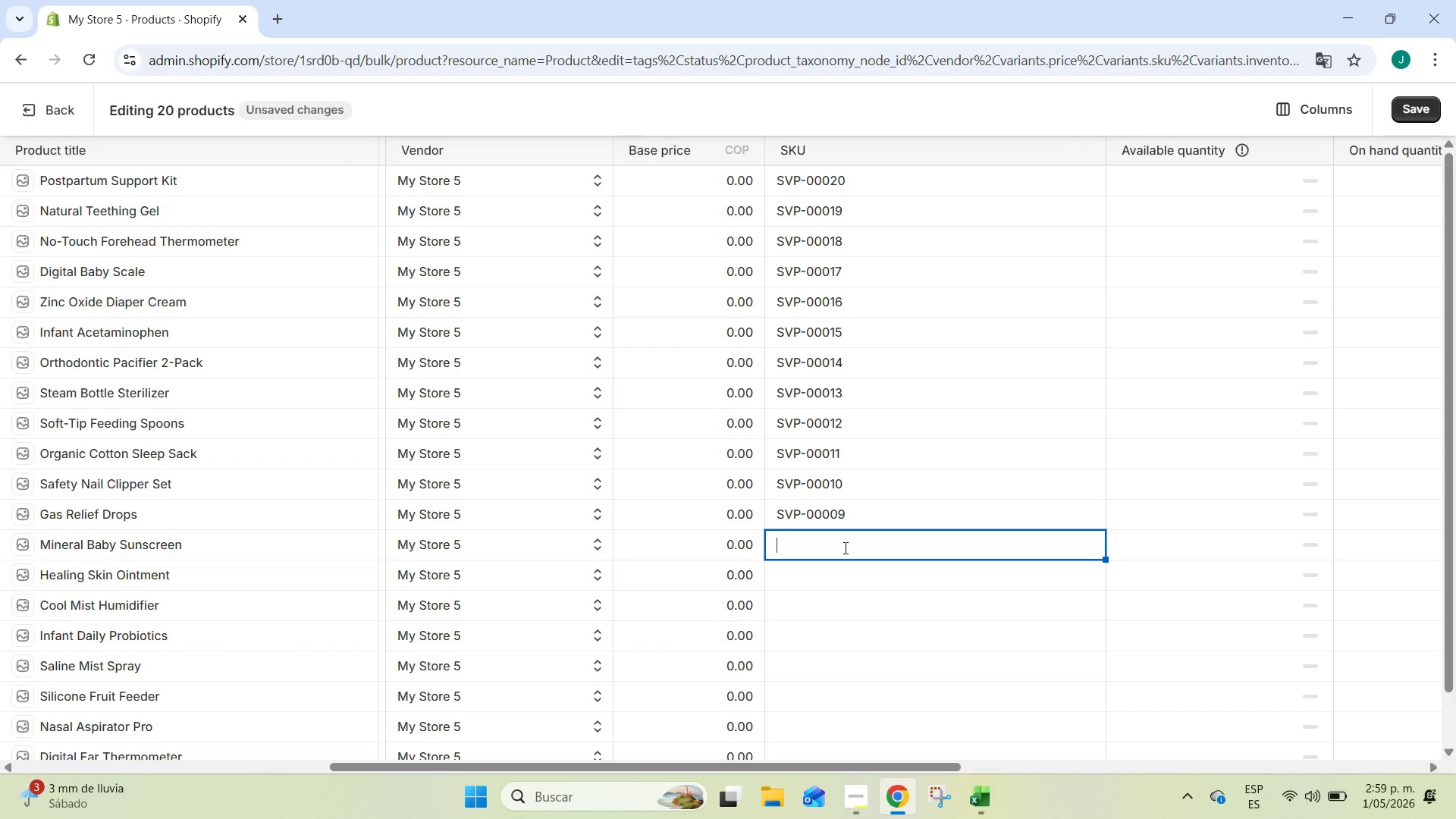 
key(Control+V)
 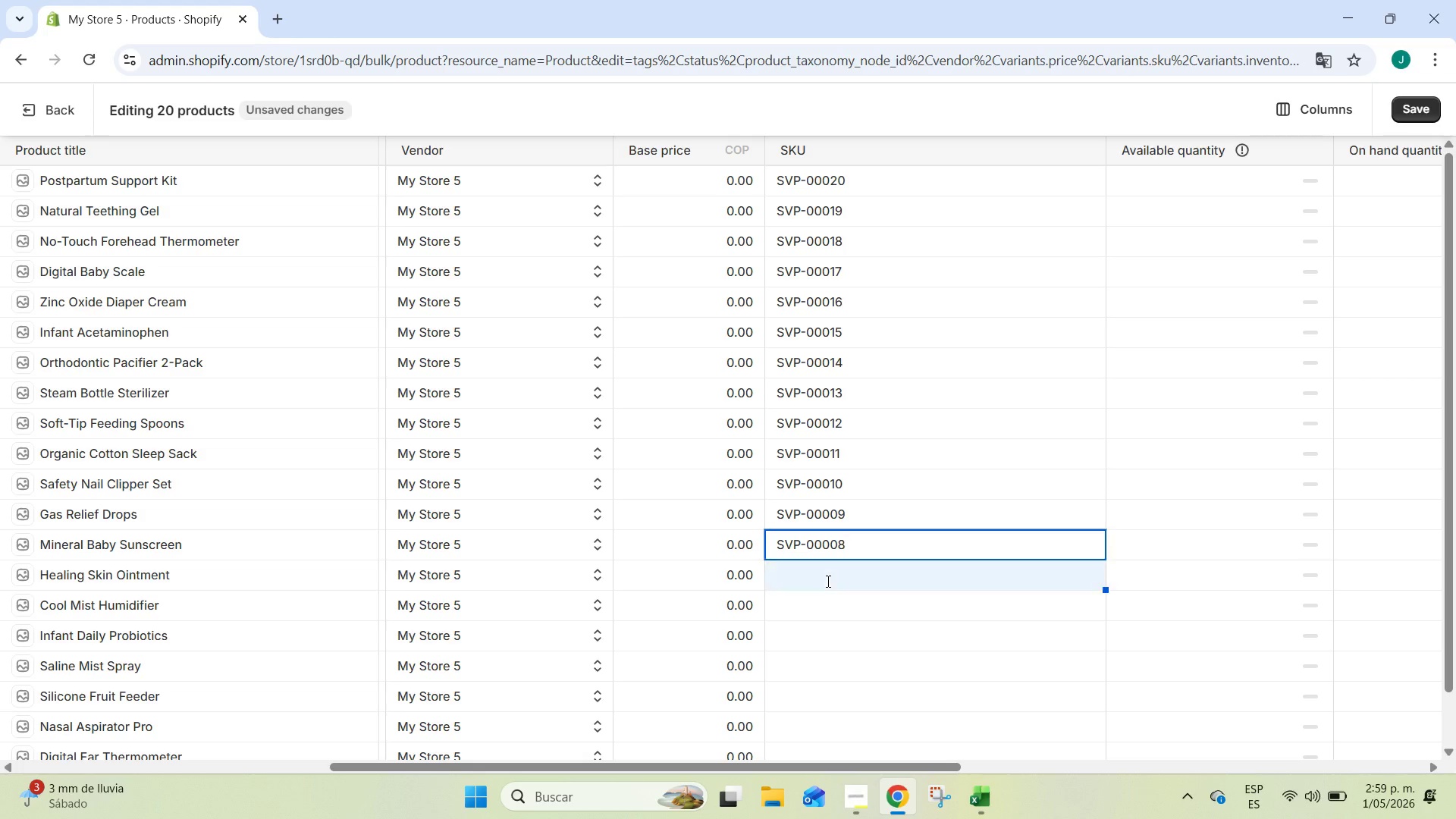 
key(Alt+AltLeft)
 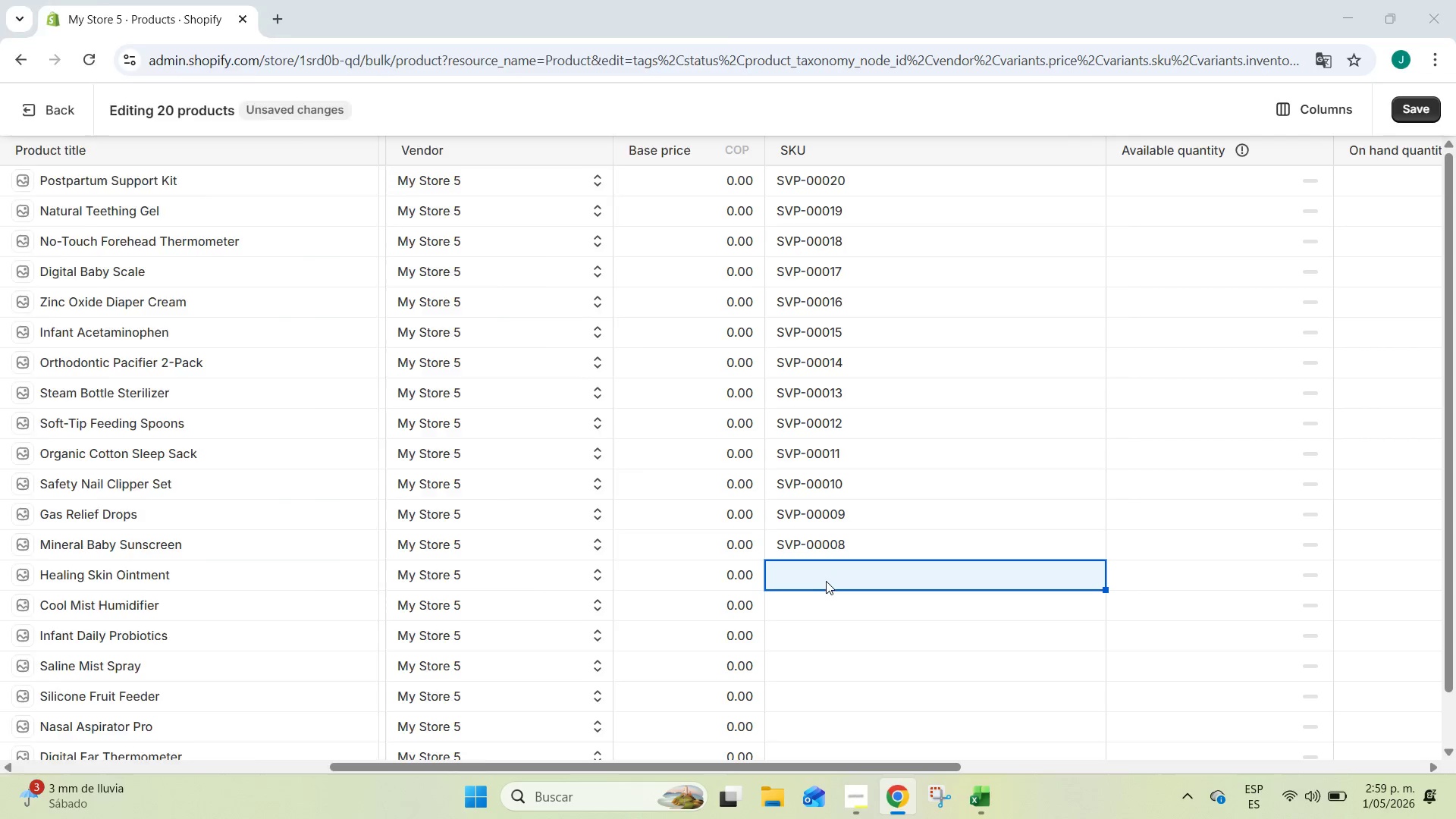 
key(Alt+Tab)
 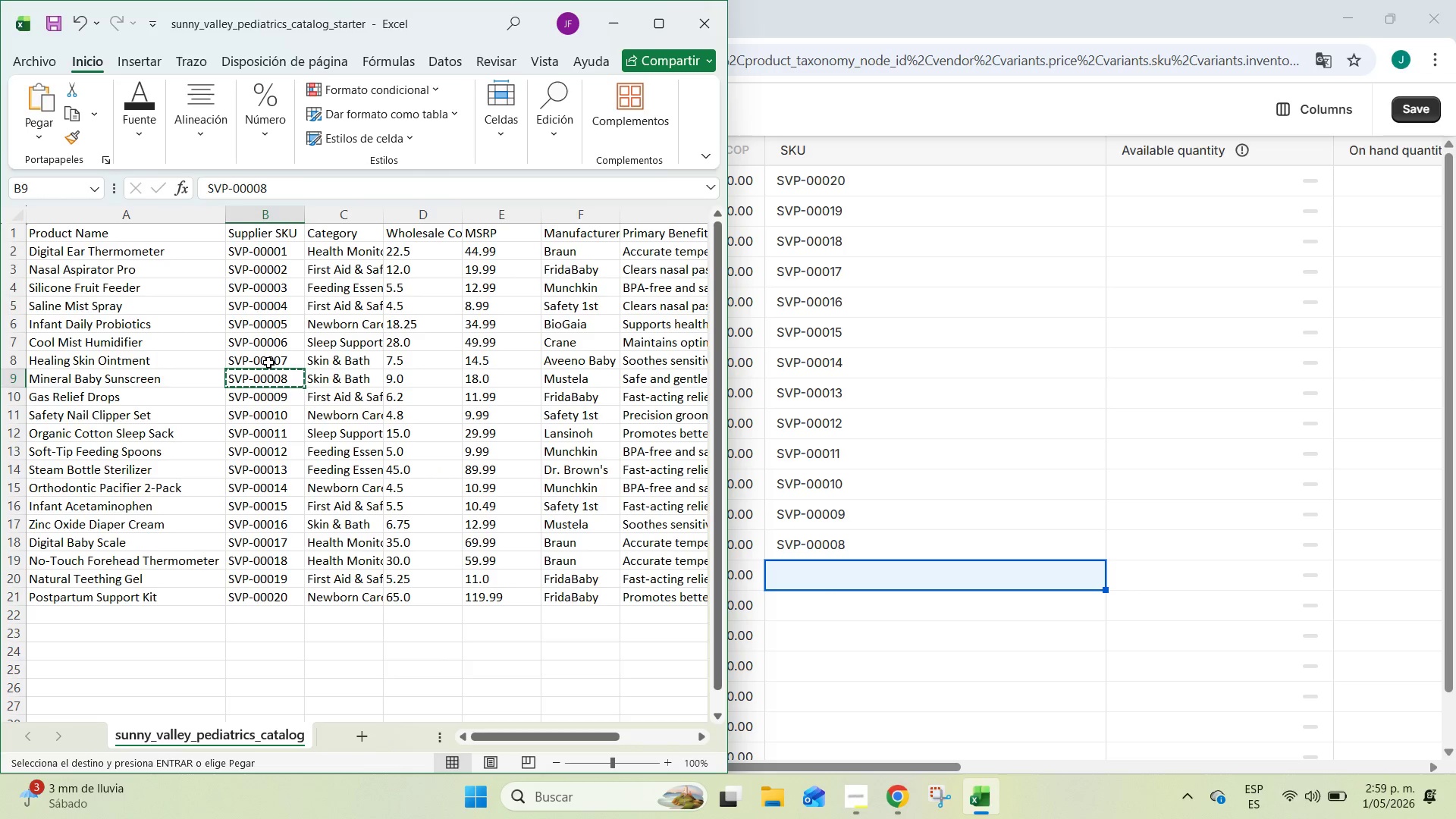 
left_click([267, 360])
 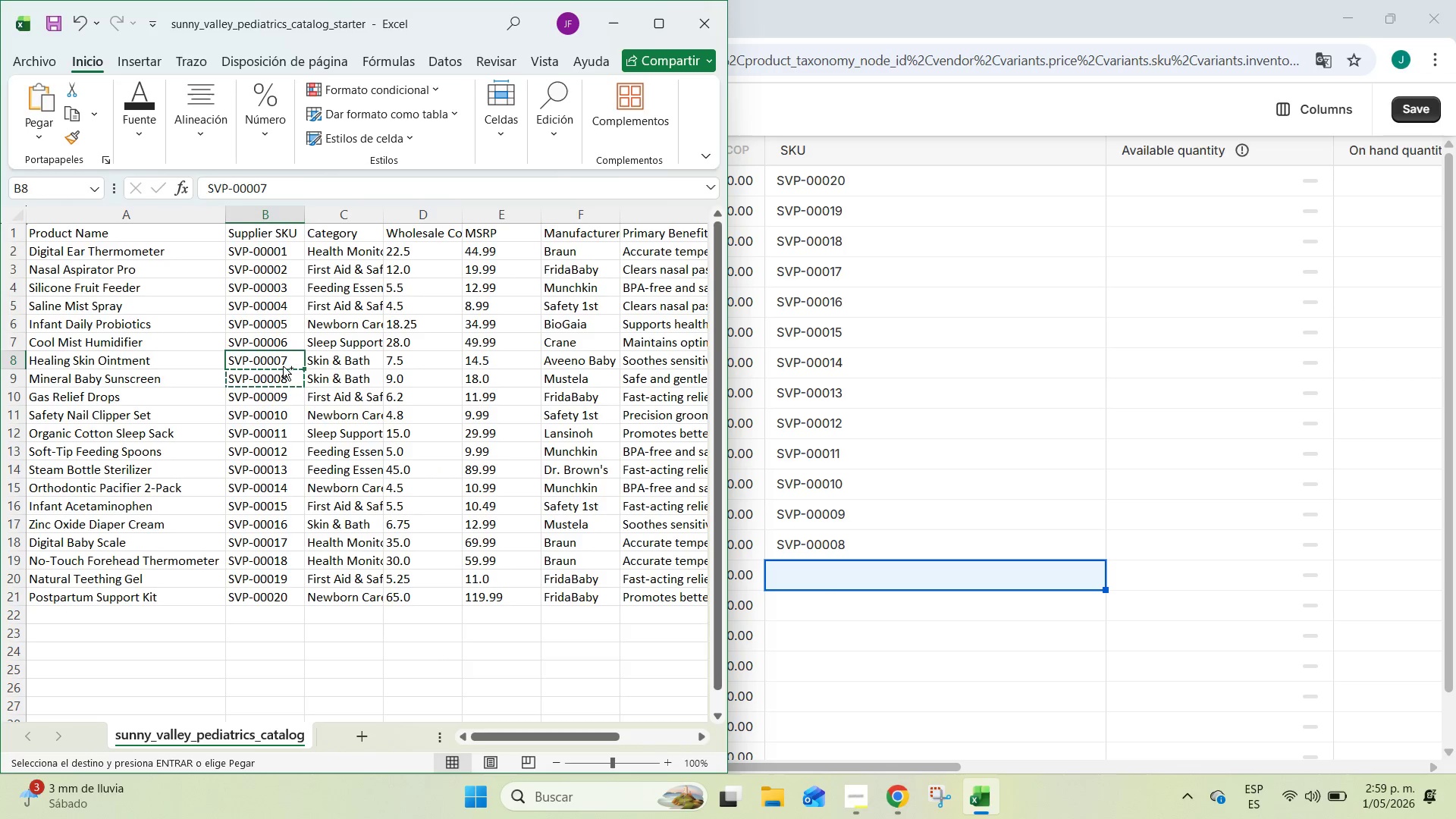 
key(Control+C)
 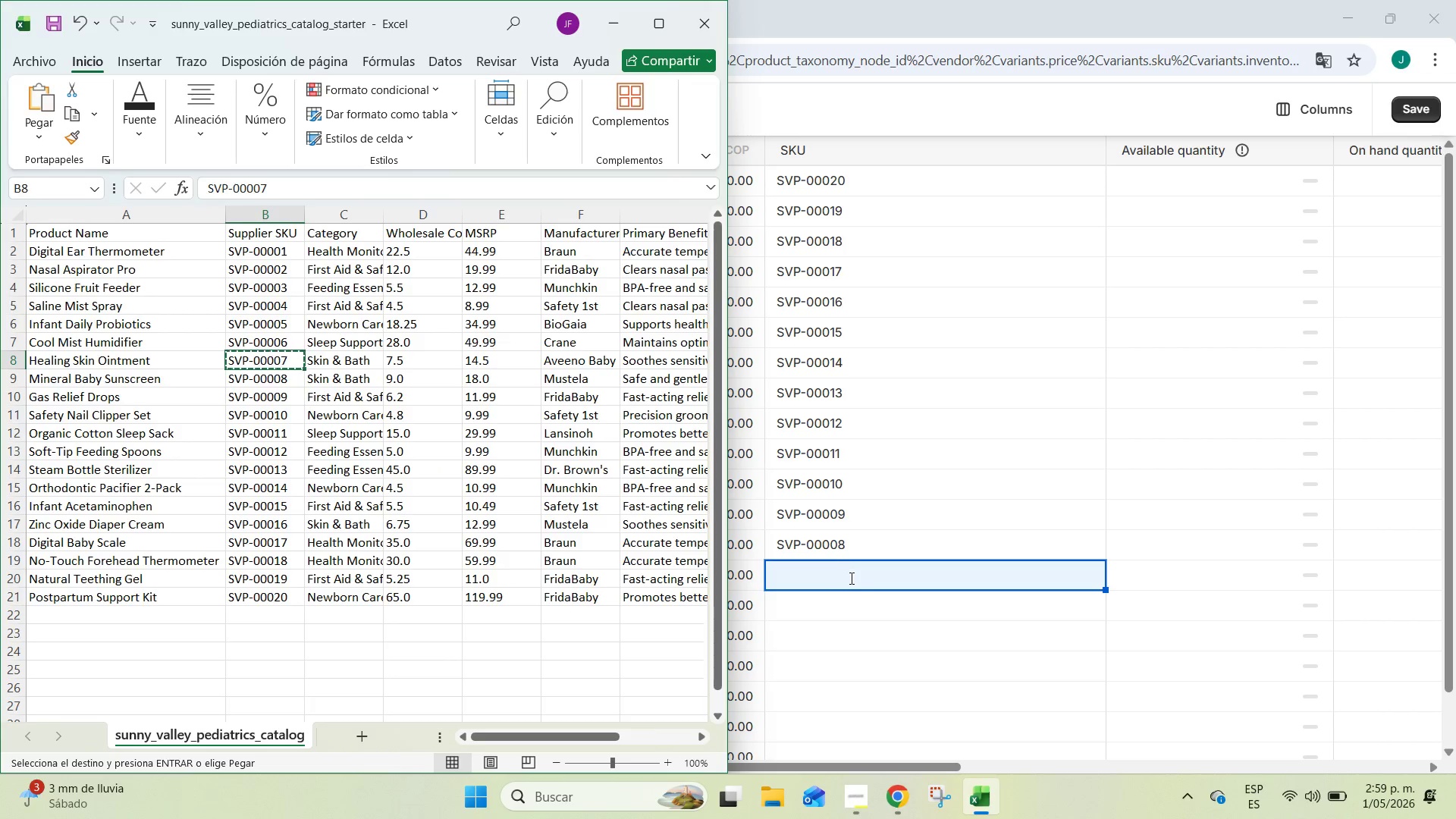 
double_click([851, 578])
 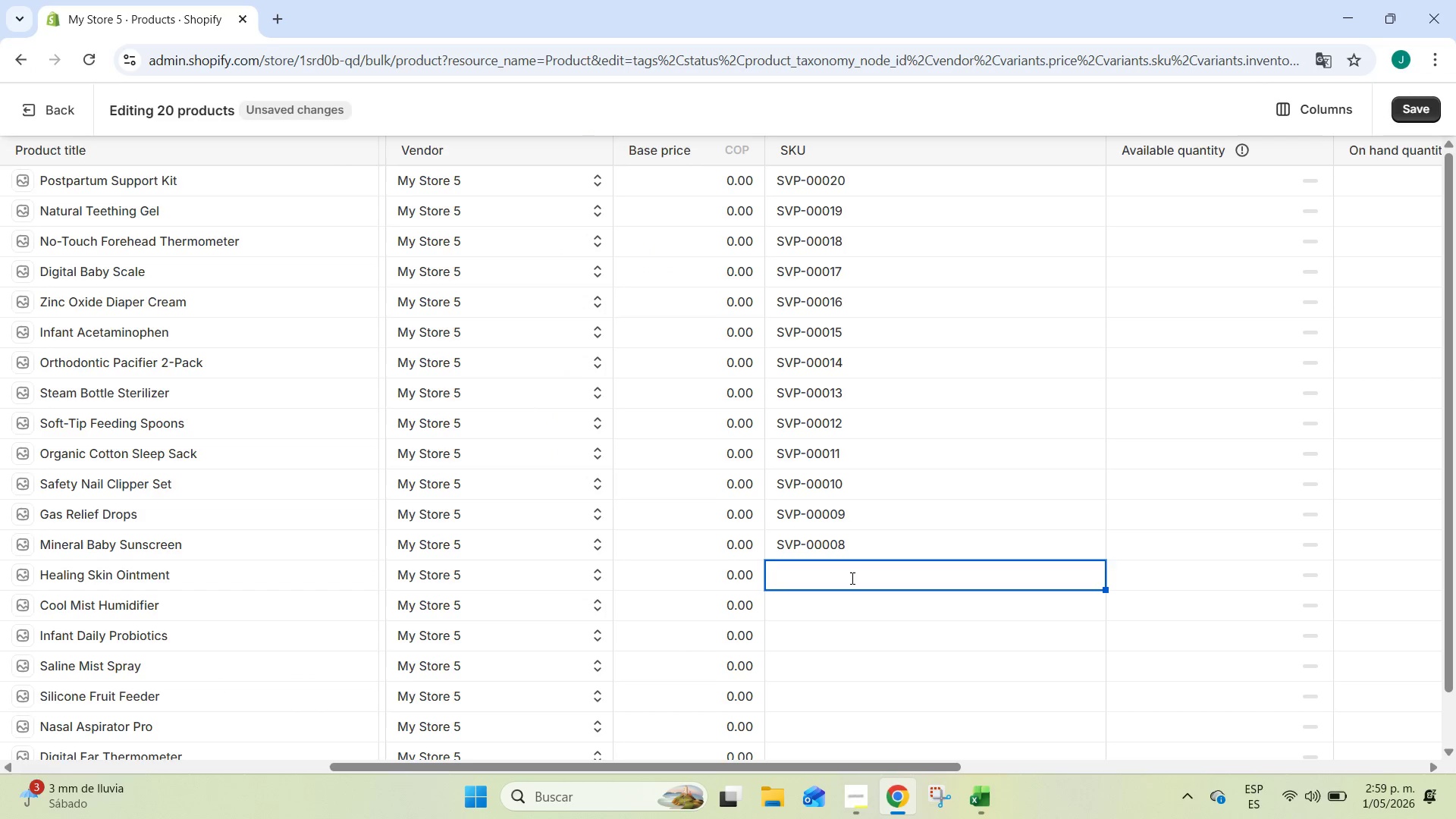 
key(Control+ControlLeft)
 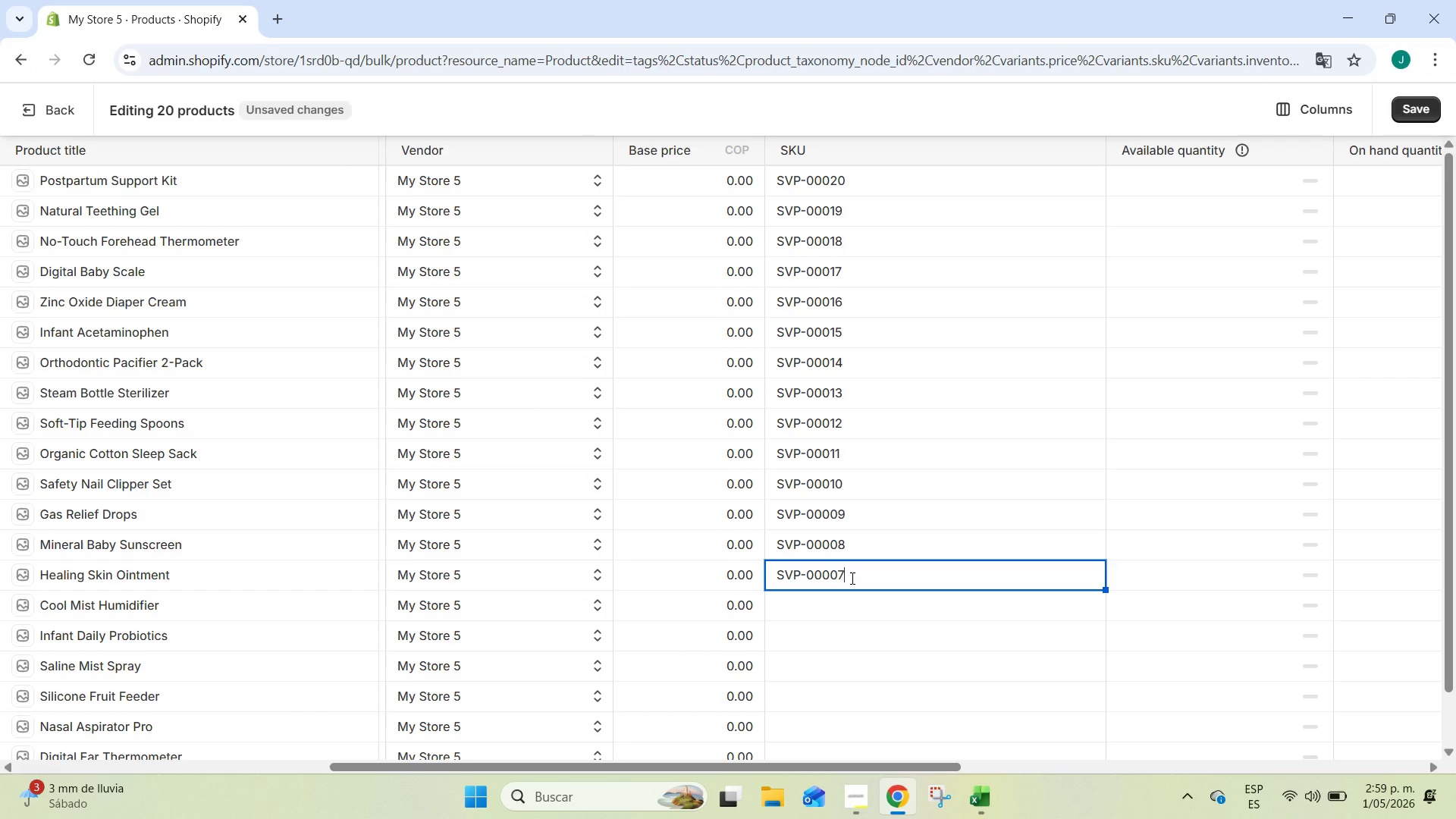 
key(Control+V)
 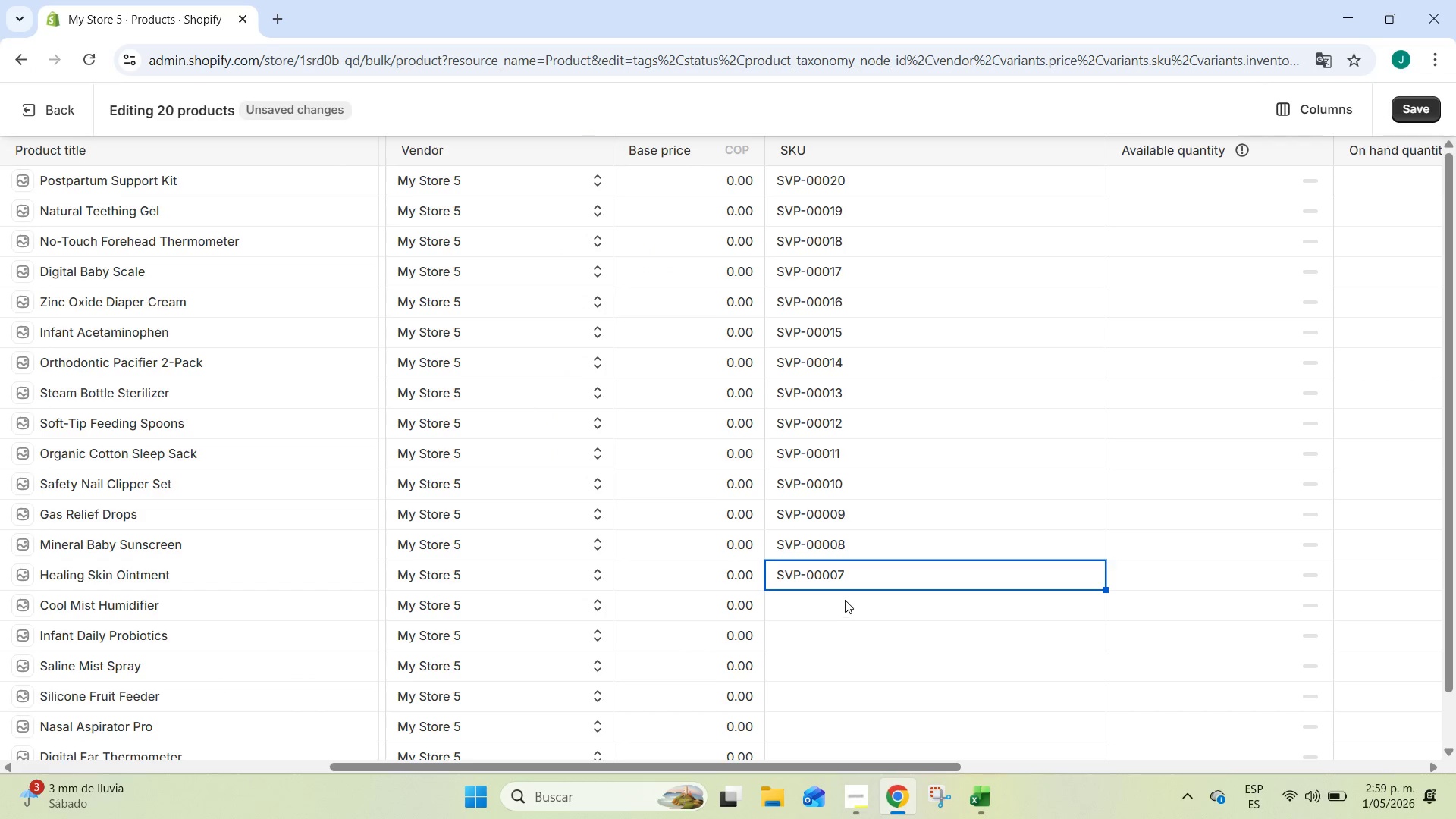 
left_click([845, 599])
 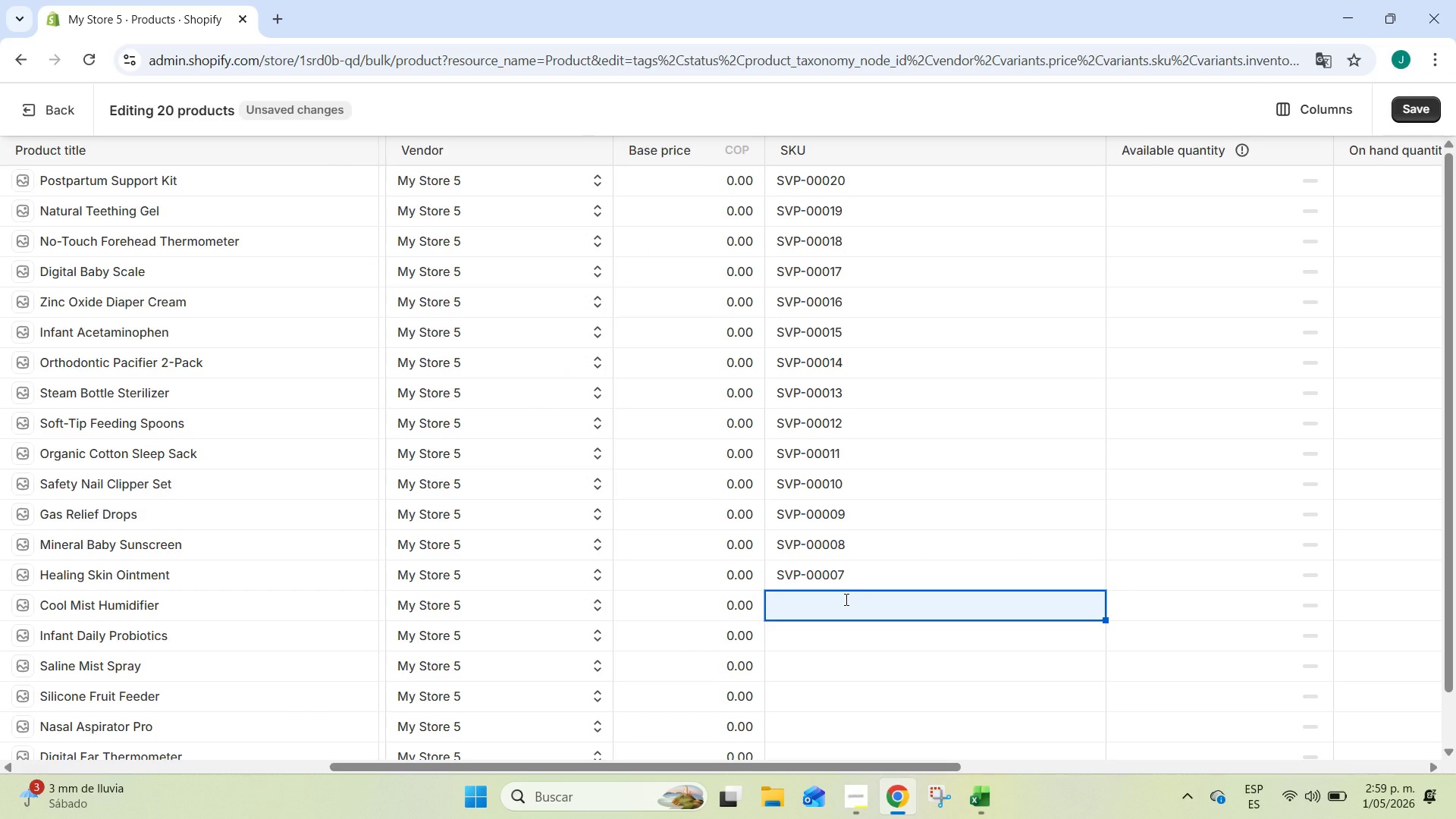 
key(Alt+Tab)
 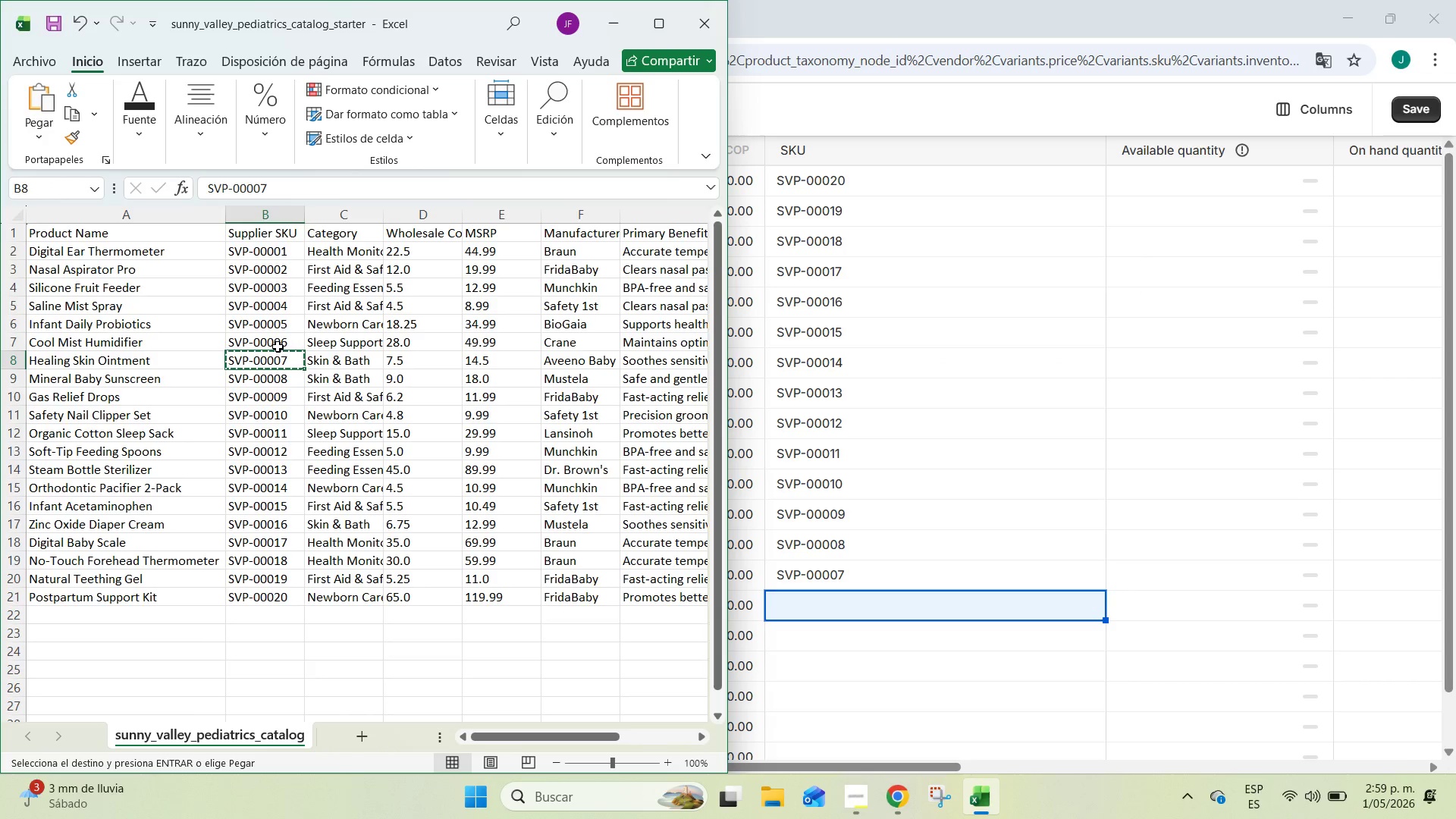 
left_click([278, 343])
 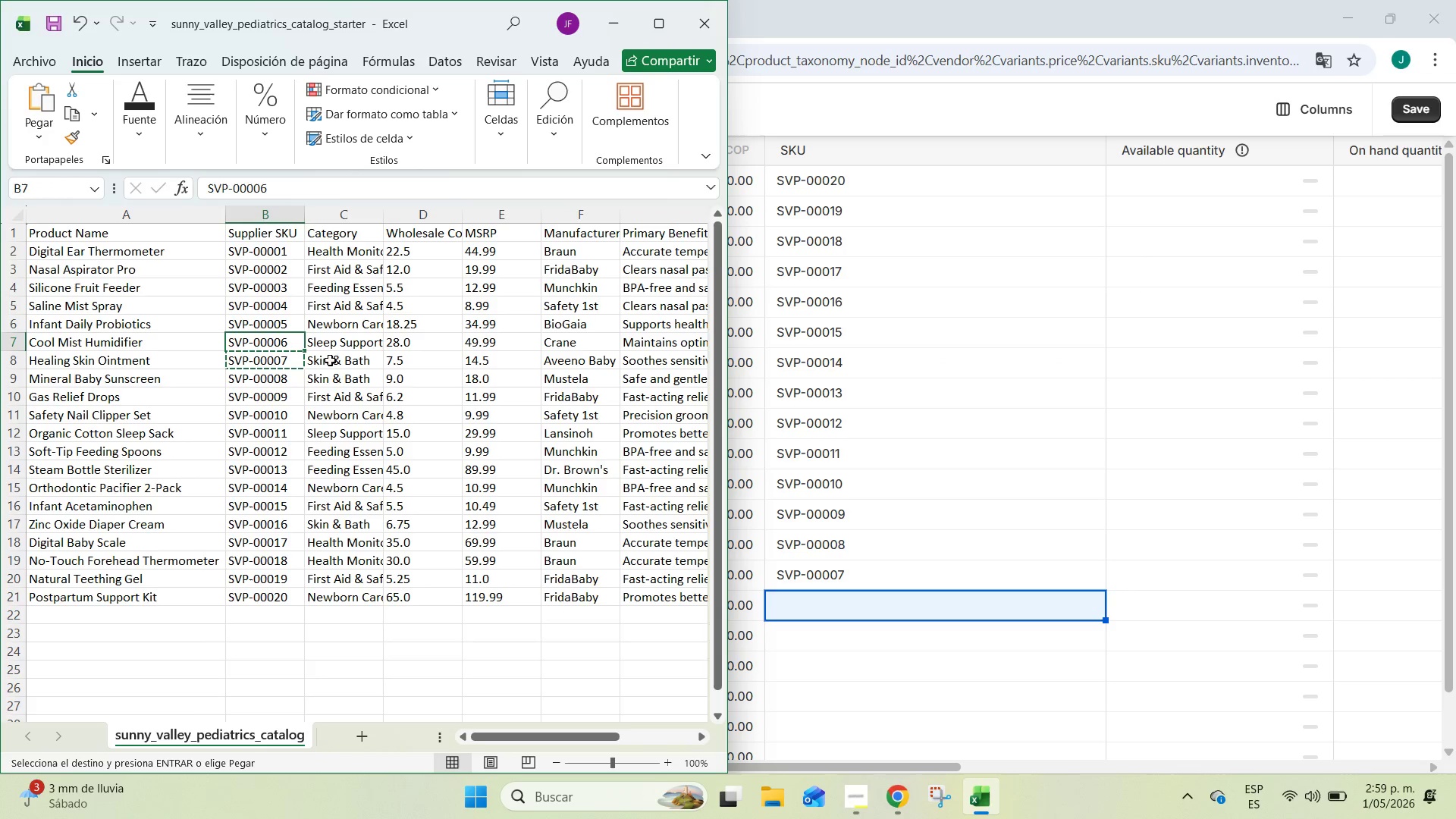 
key(Control+C)
 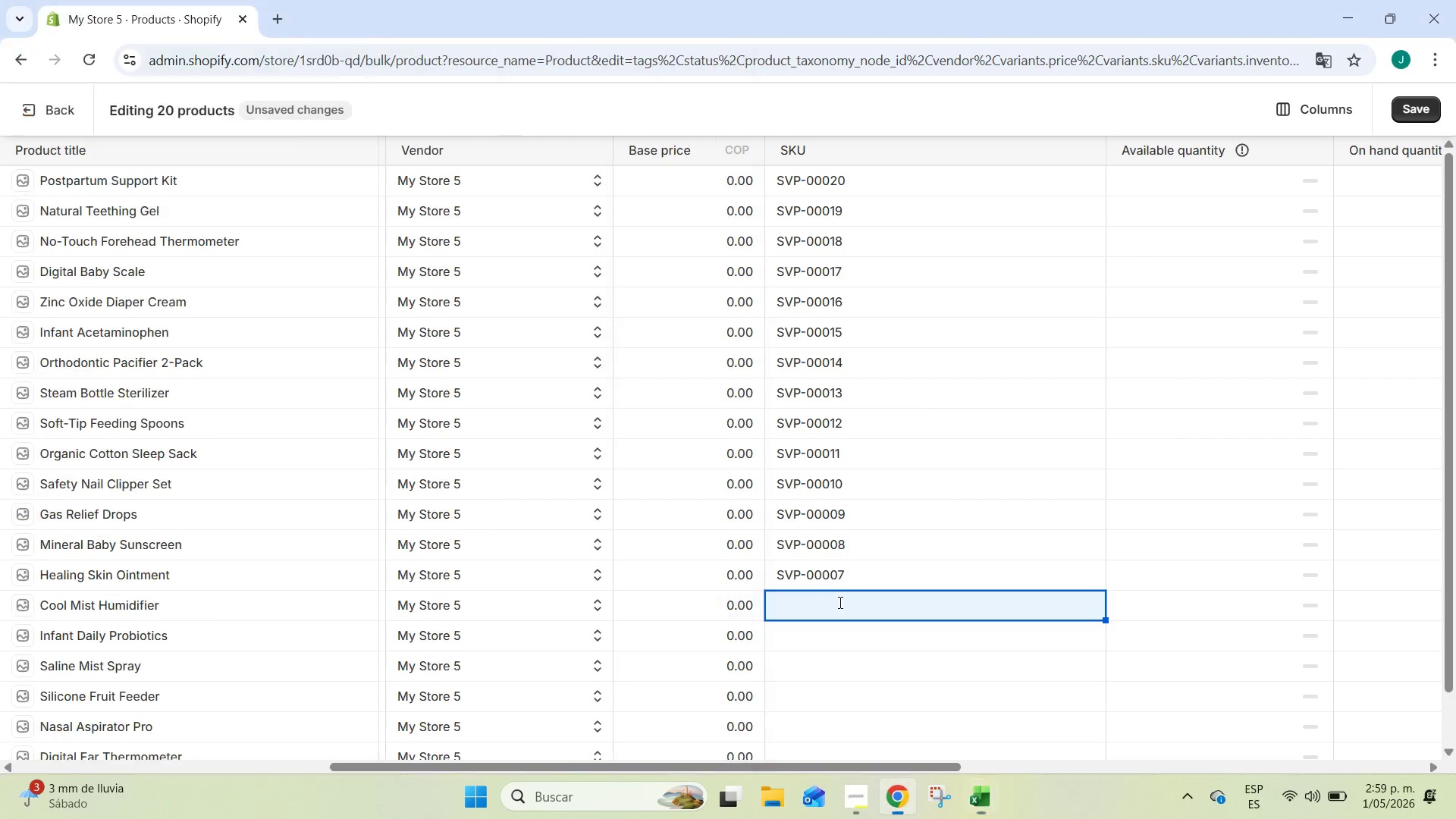 
double_click([839, 602])
 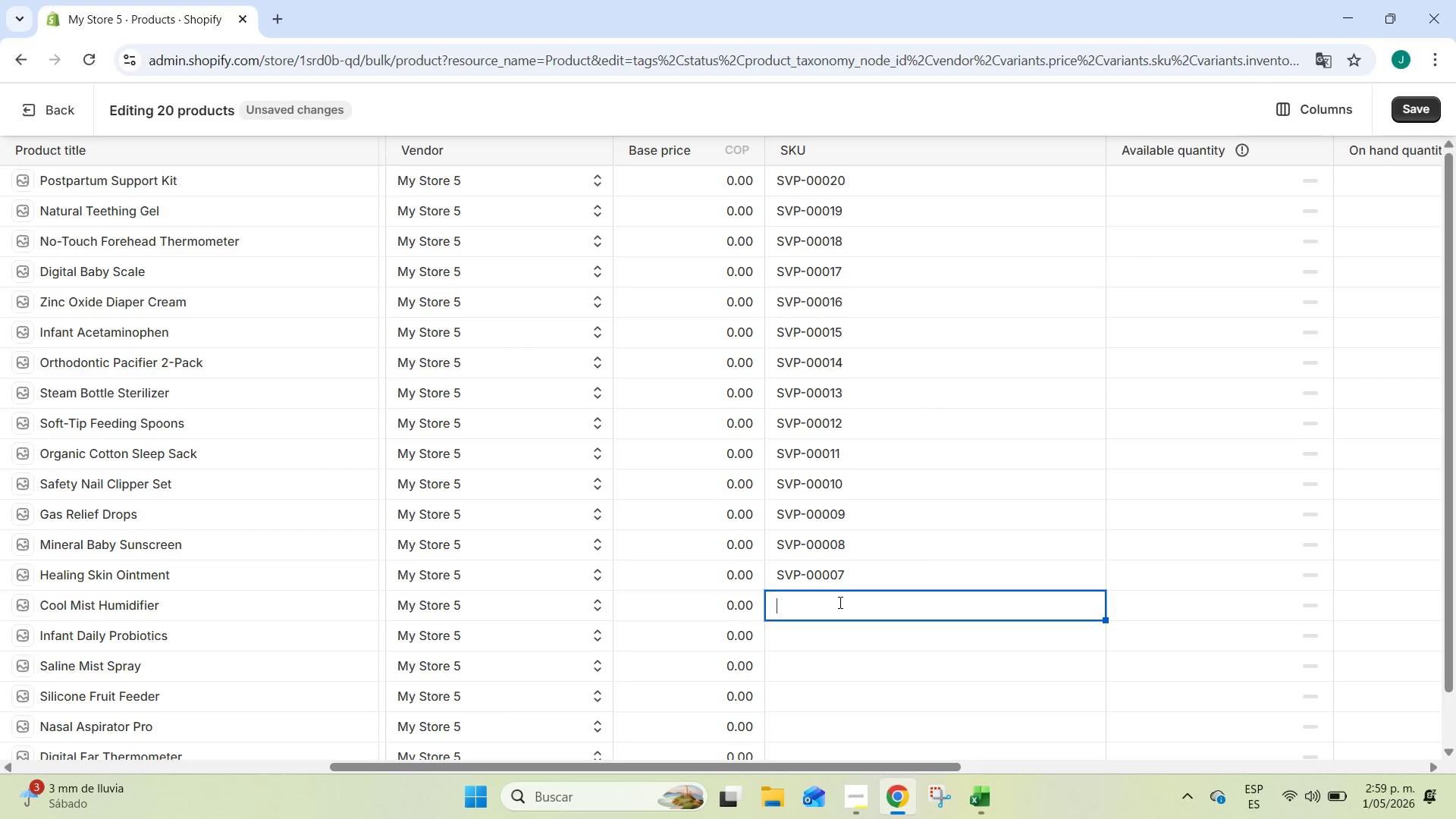 
key(Control+ControlLeft)
 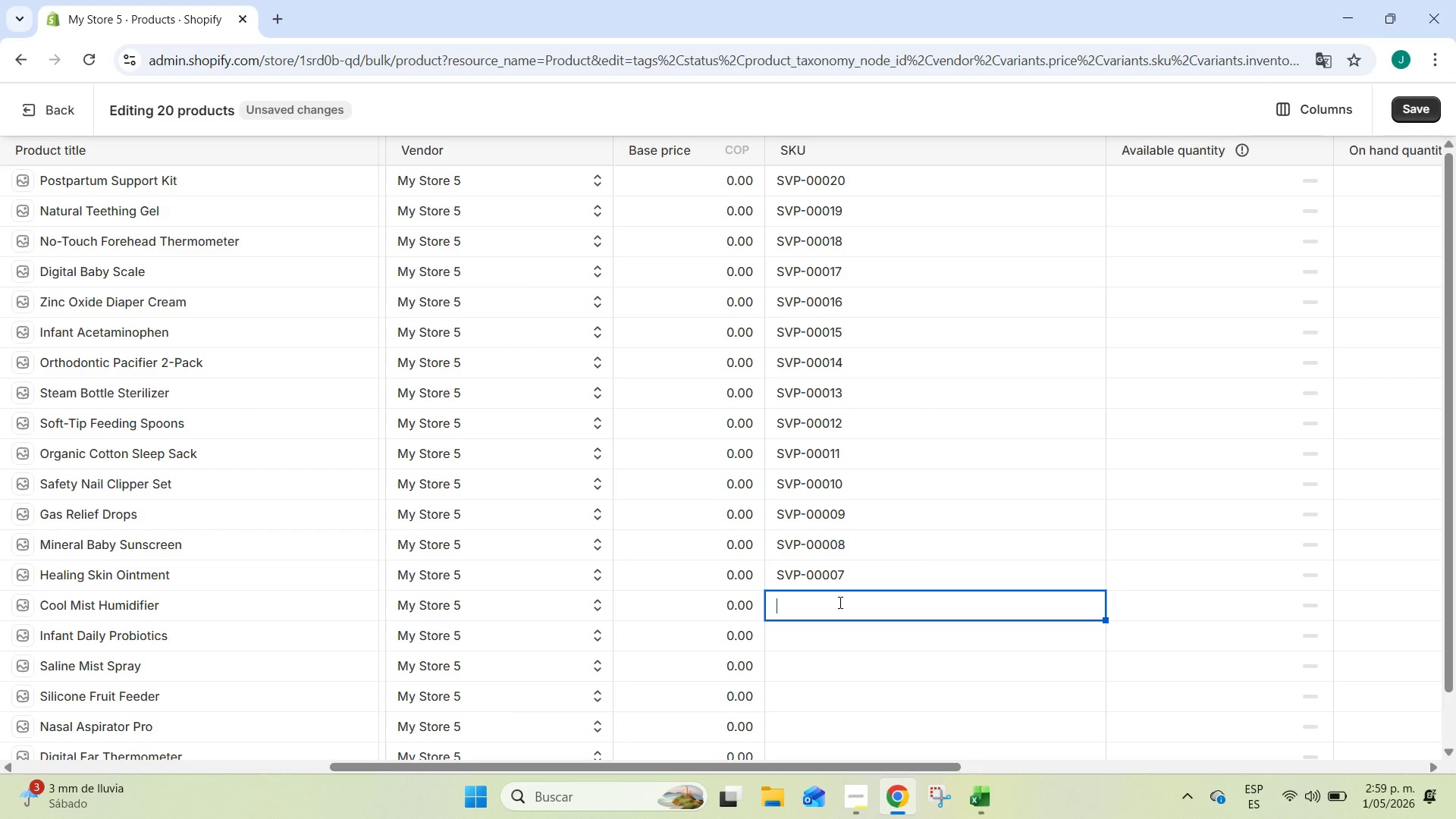 
key(Control+V)
 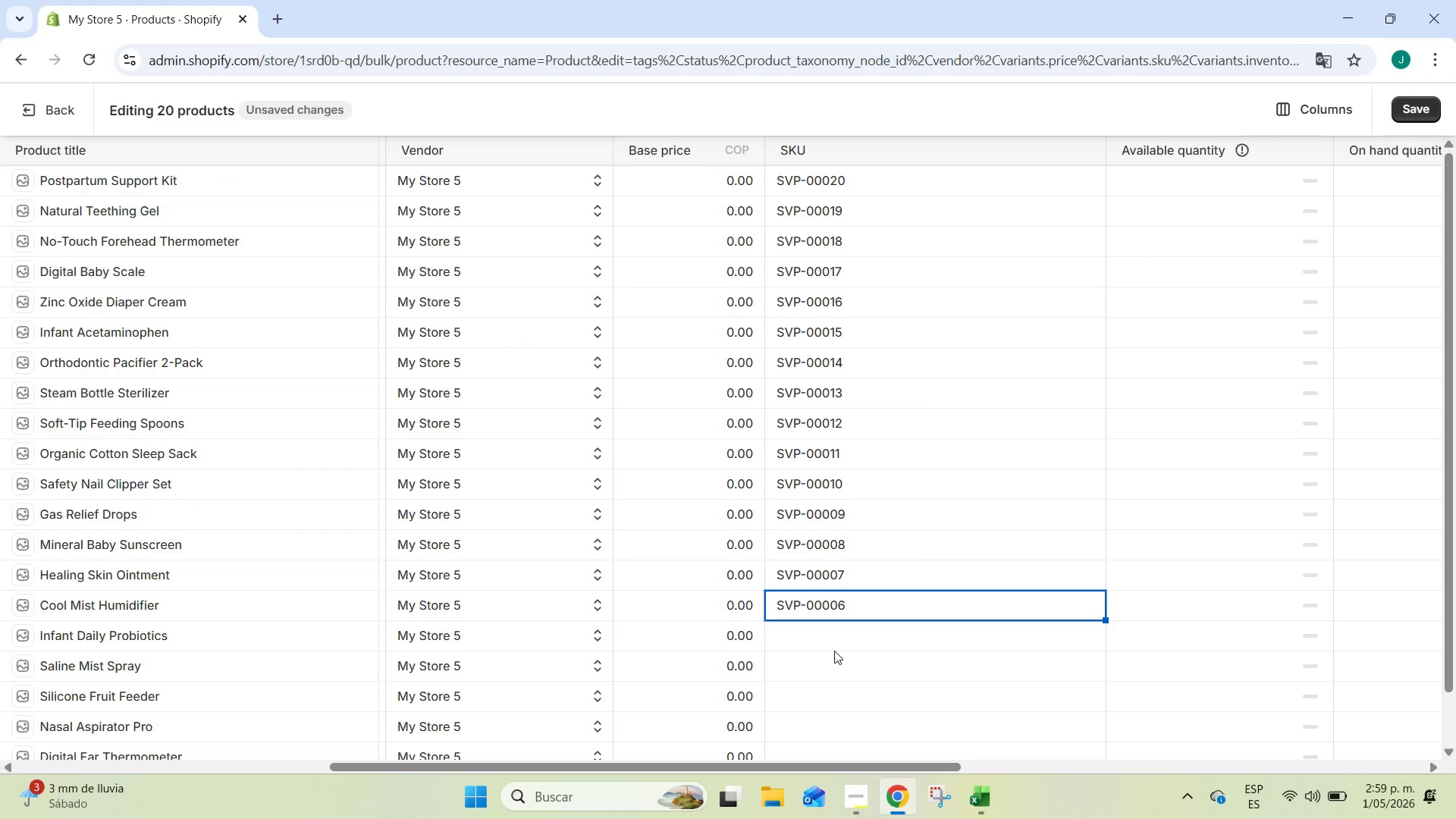 
left_click([834, 651])
 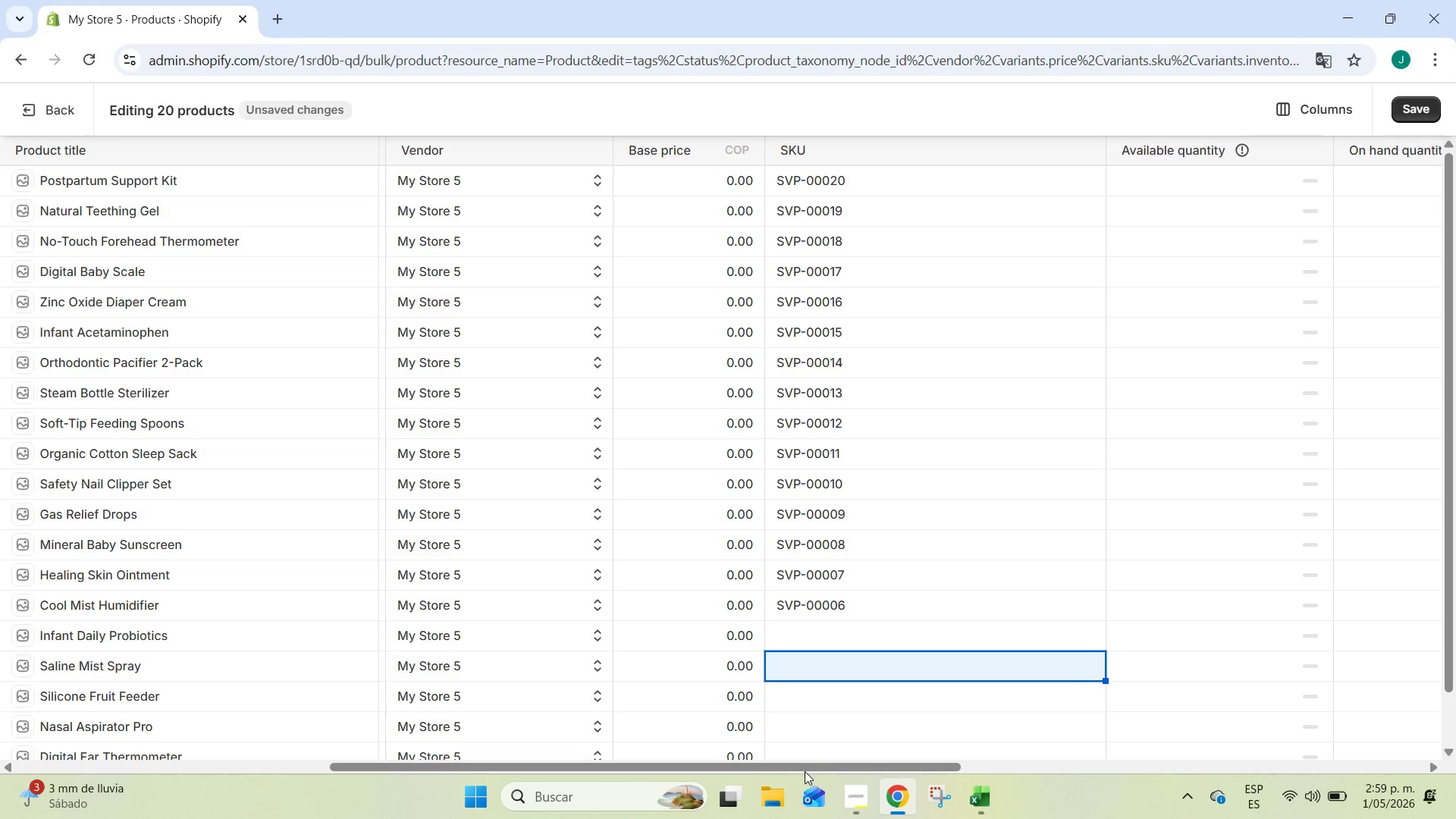 
left_click_drag(start_coordinate=[808, 767], to_coordinate=[814, 755])
 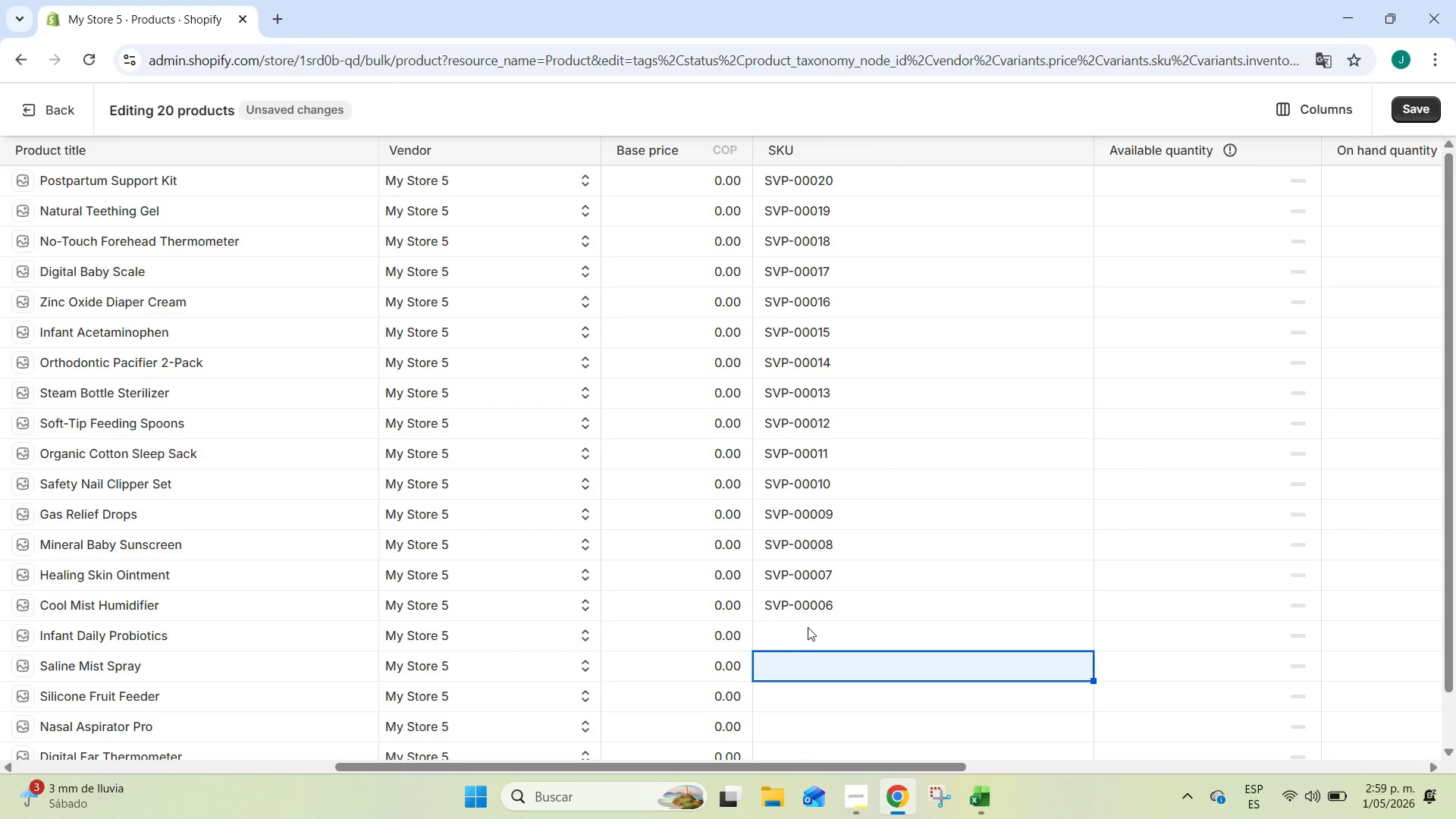 
left_click([808, 627])
 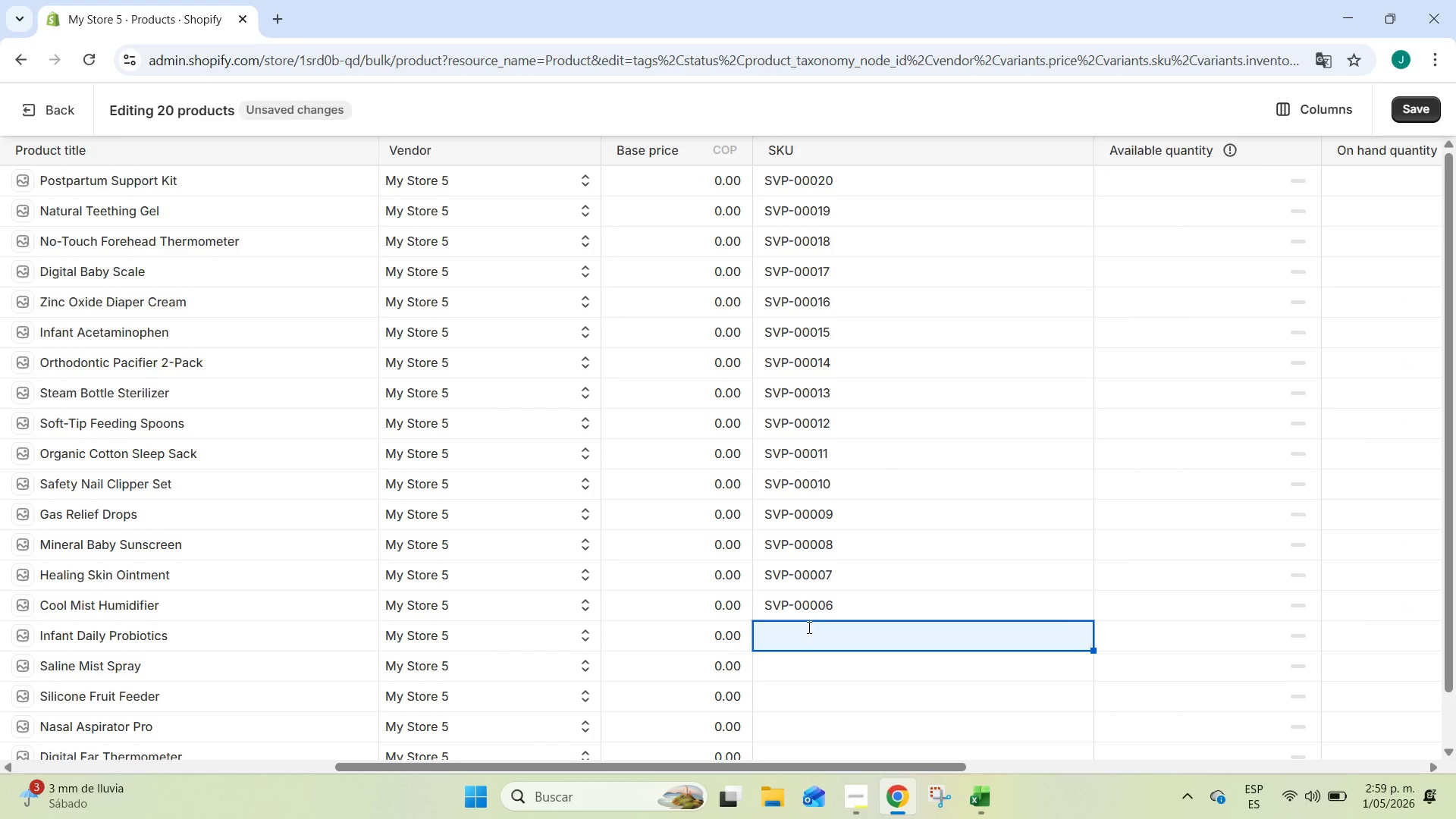 
key(Alt+AltLeft)
 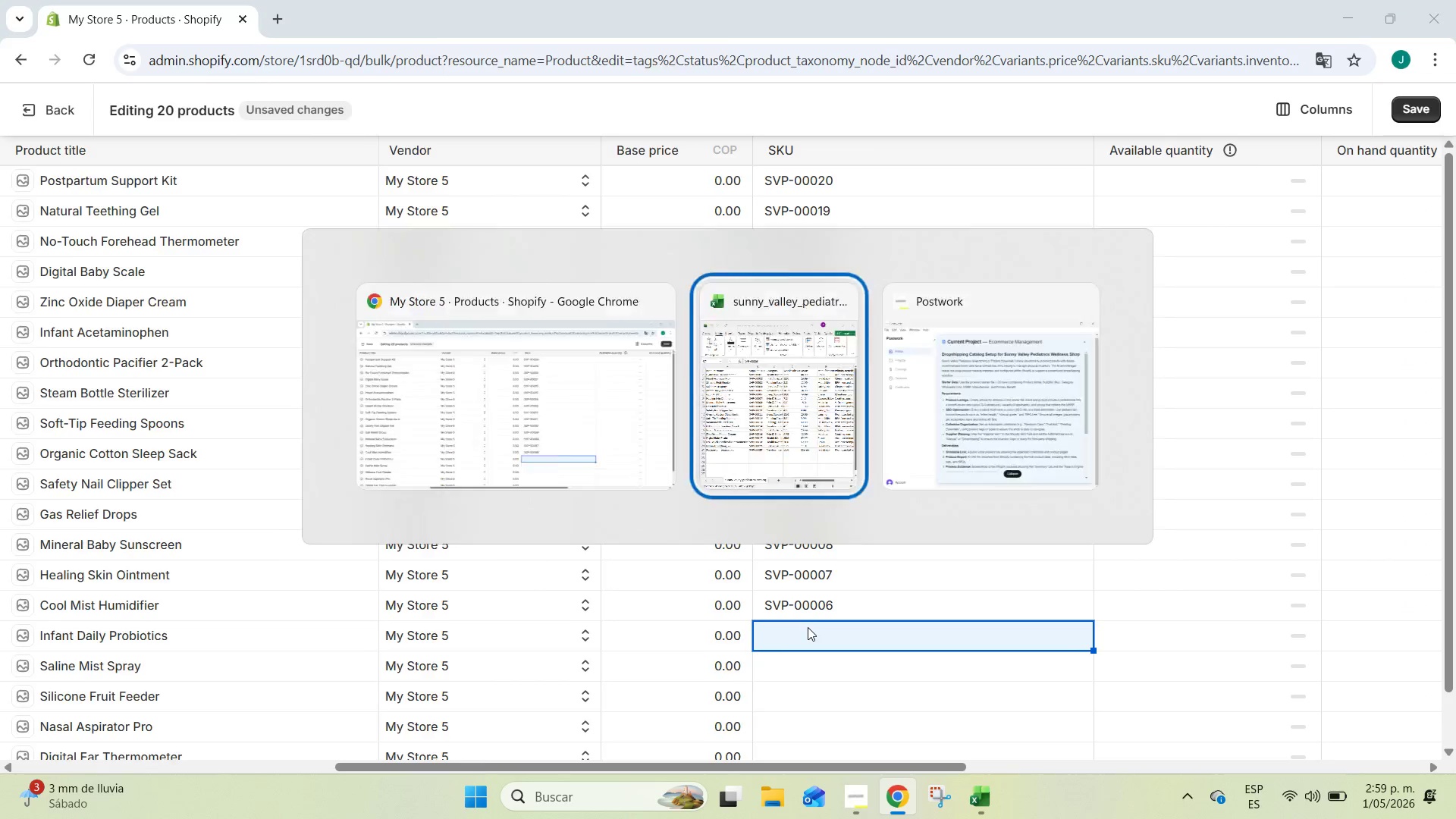 
key(Alt+Tab)
 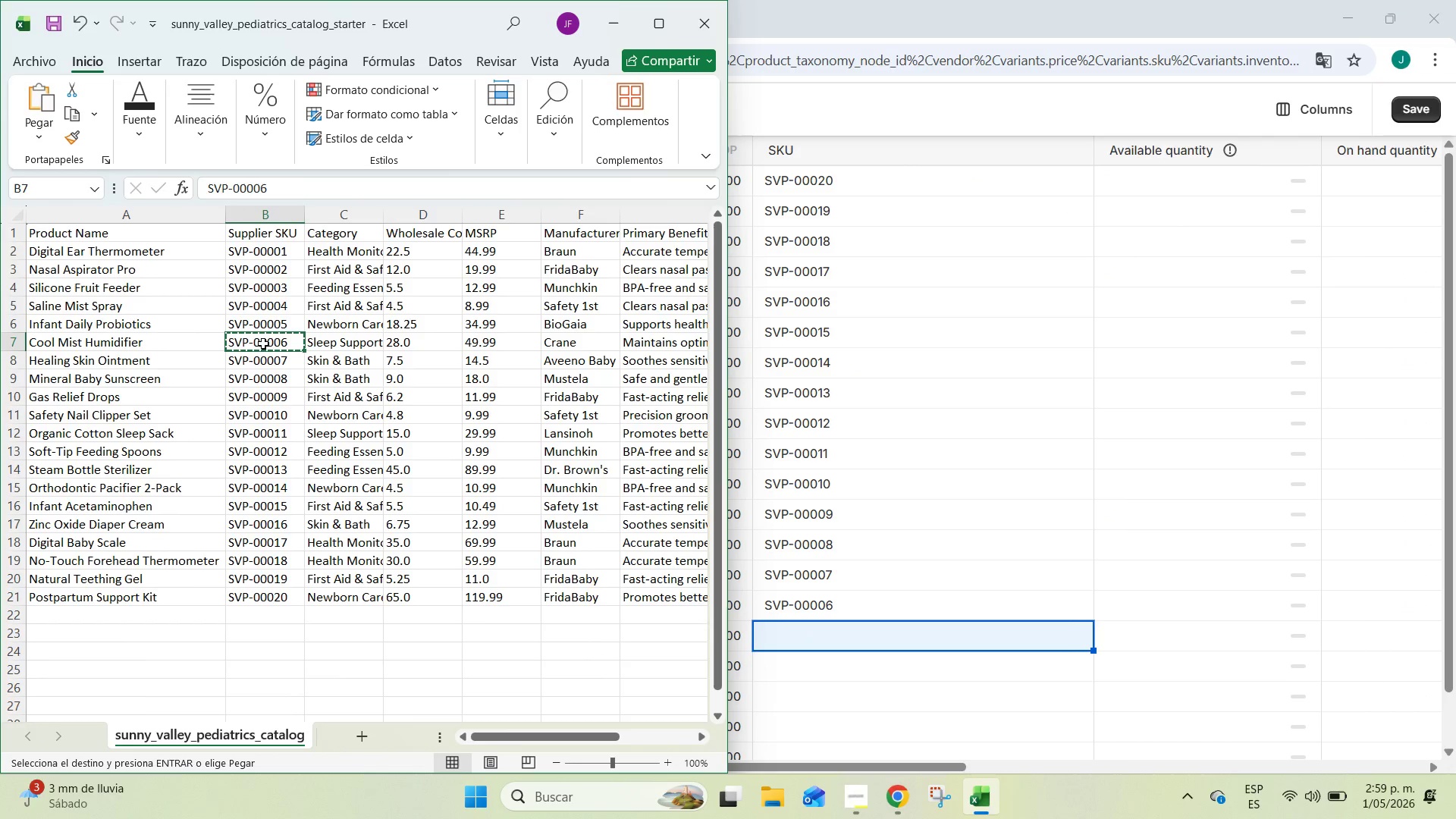 
left_click([275, 326])
 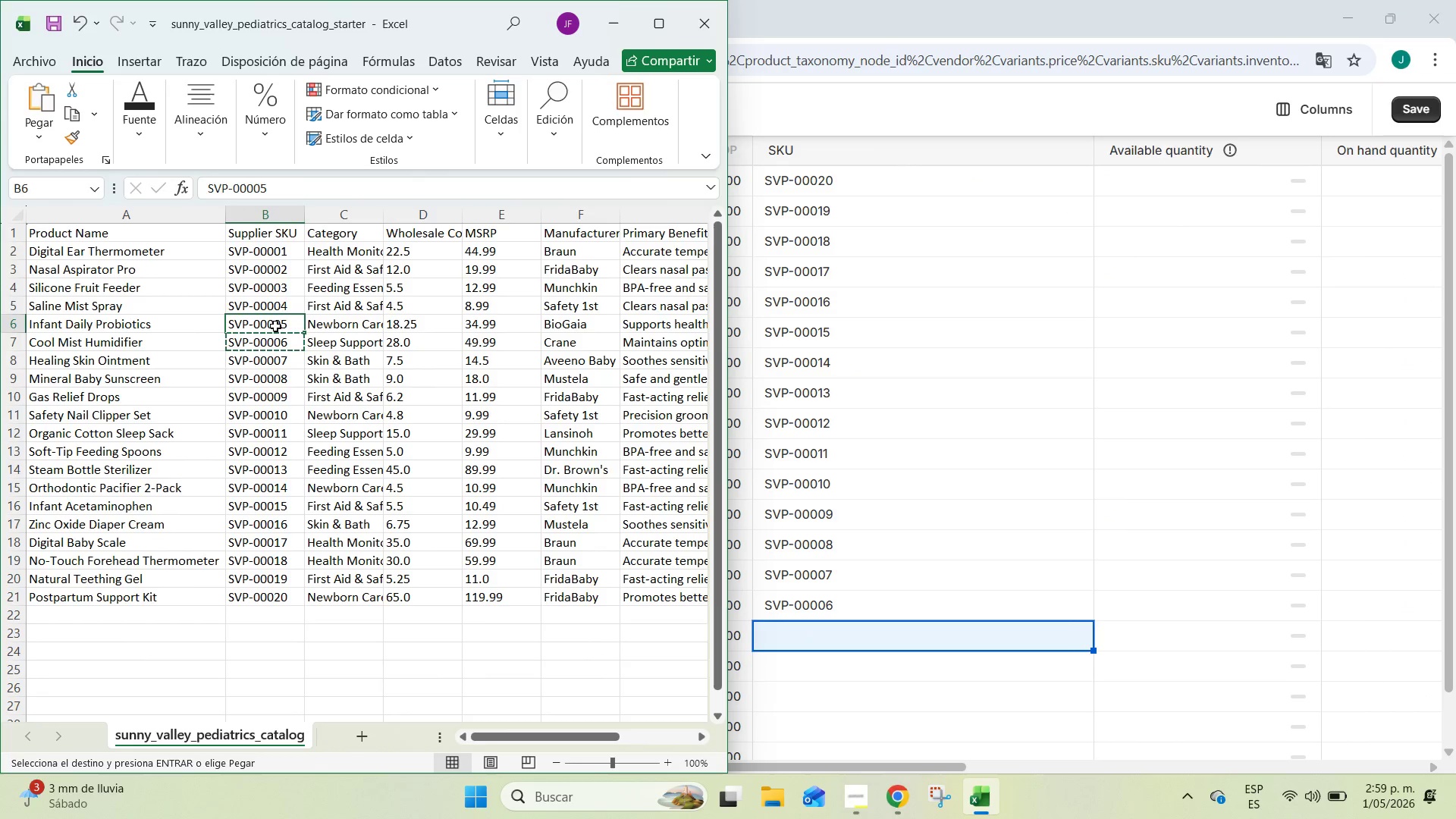 
key(Control+C)
 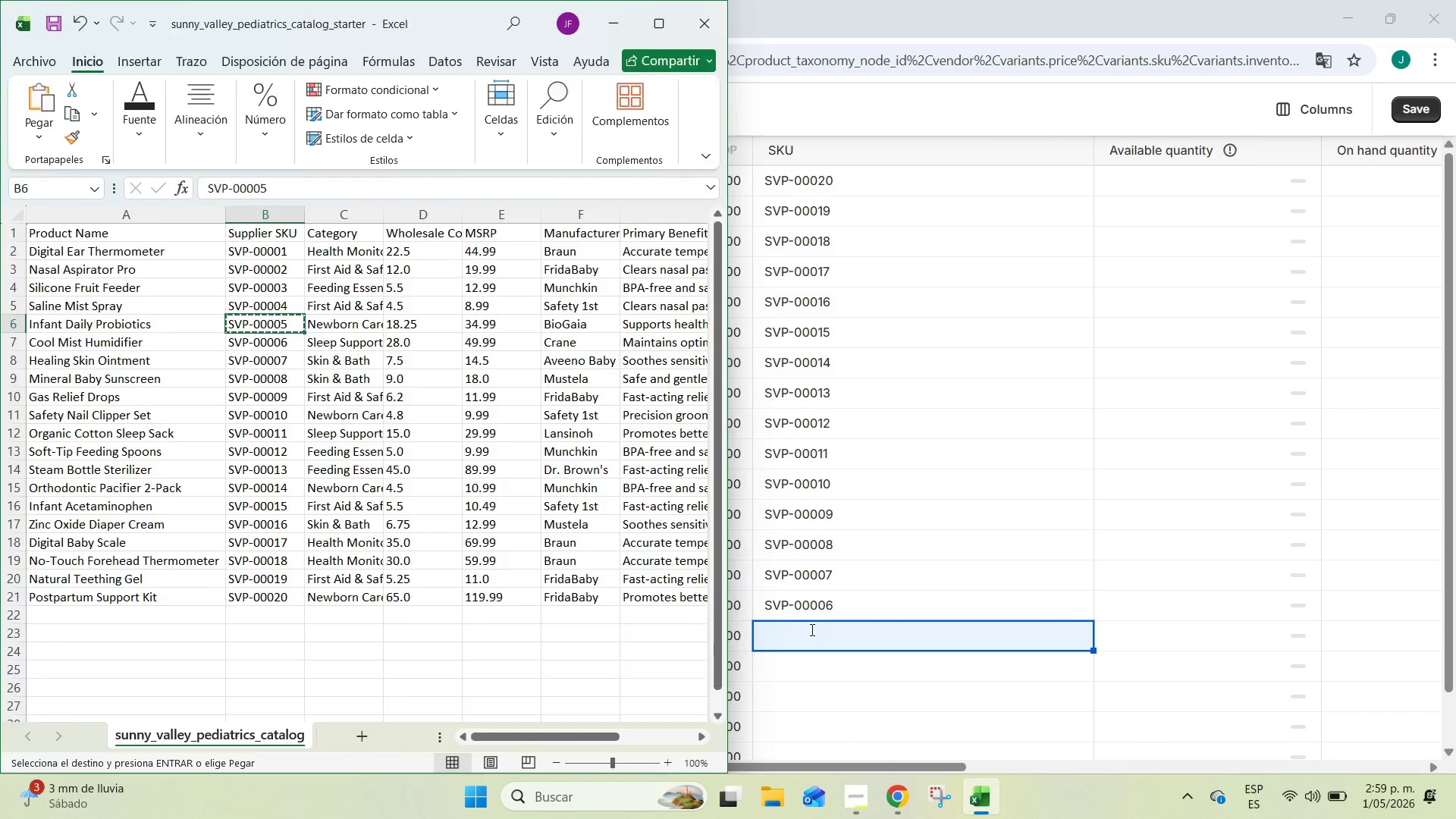 
double_click([811, 629])
 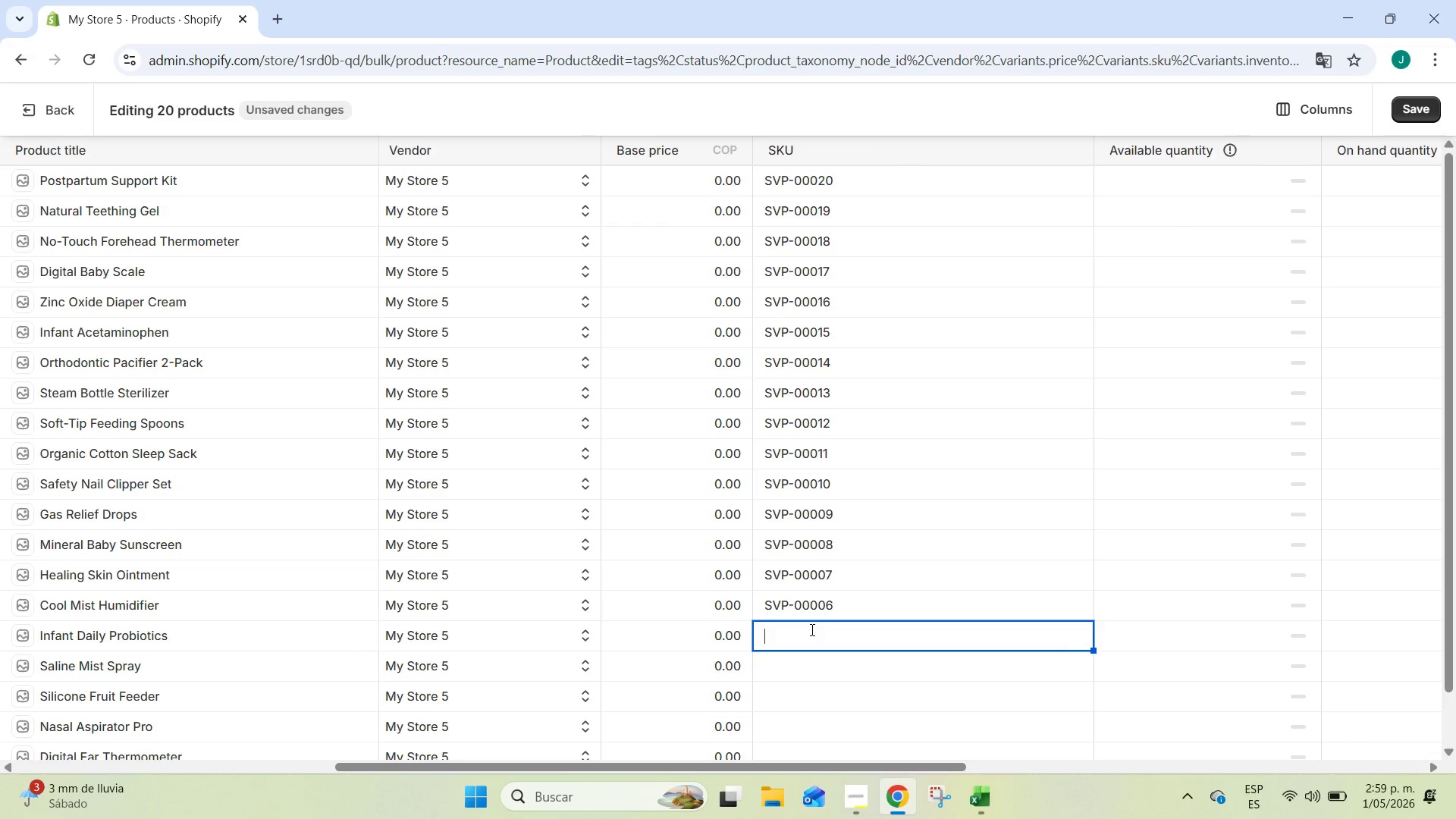 
key(Control+V)
 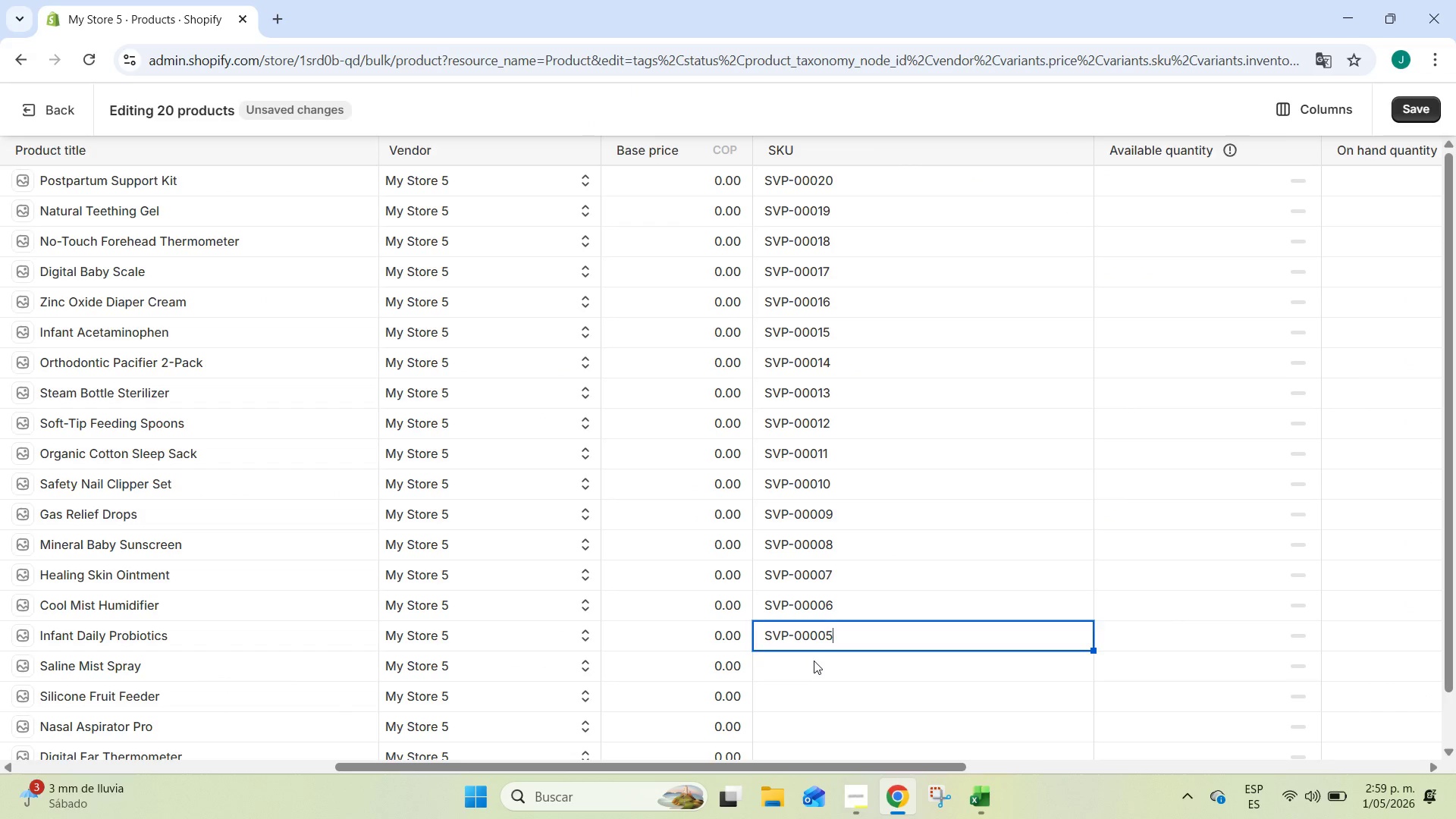 
left_click([814, 661])
 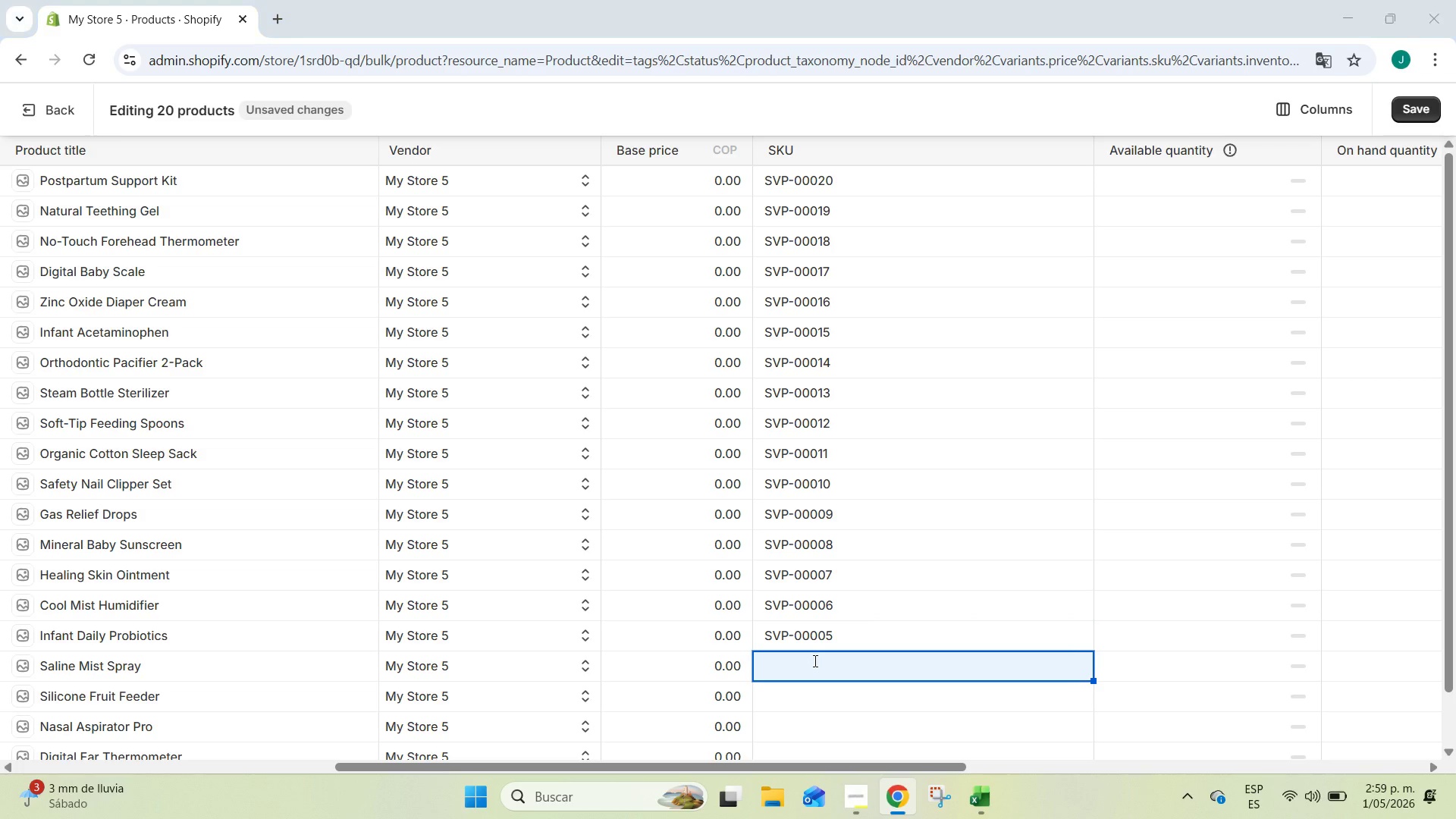 
key(Alt+AltLeft)
 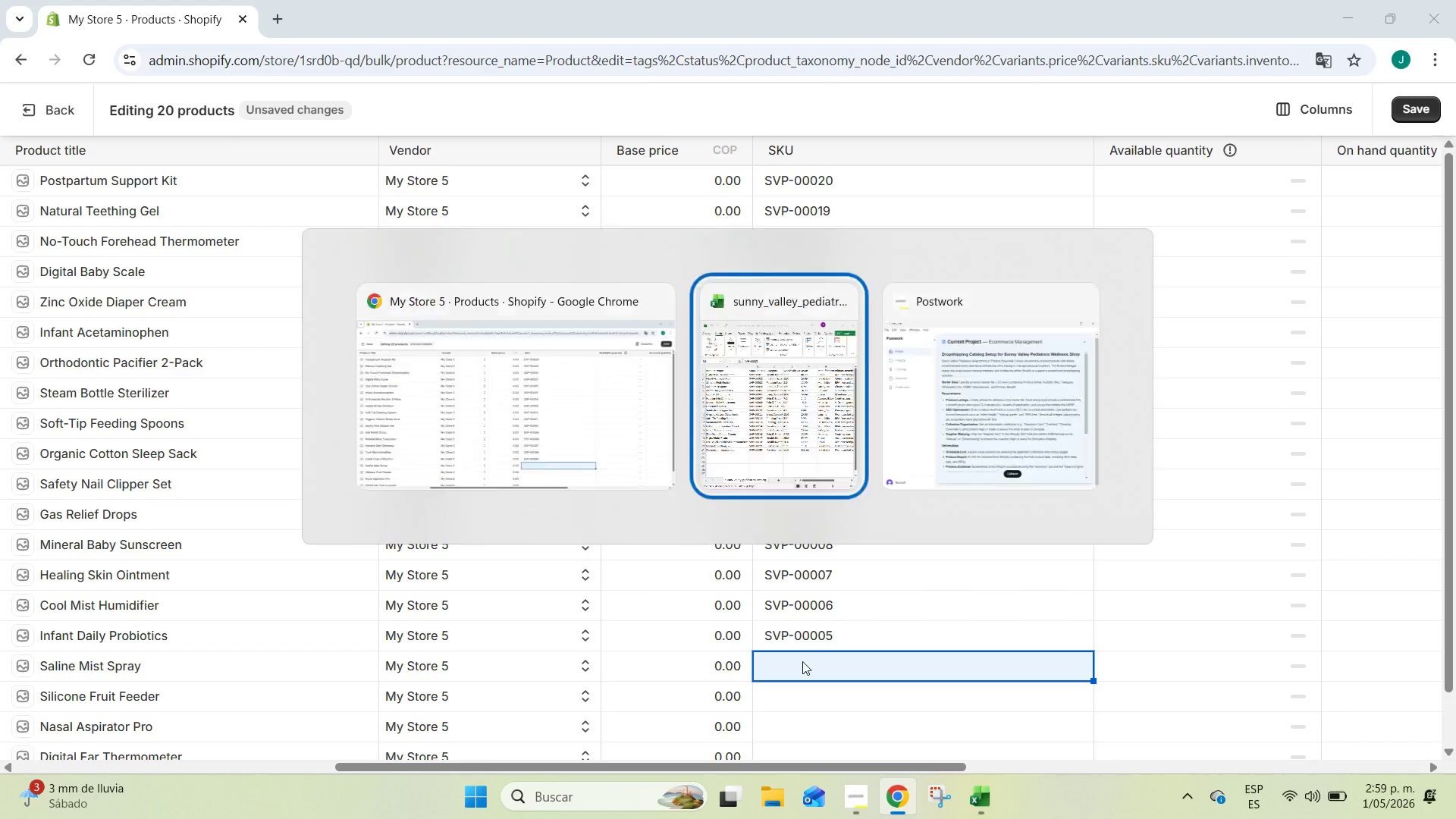 
key(Alt+Tab)
 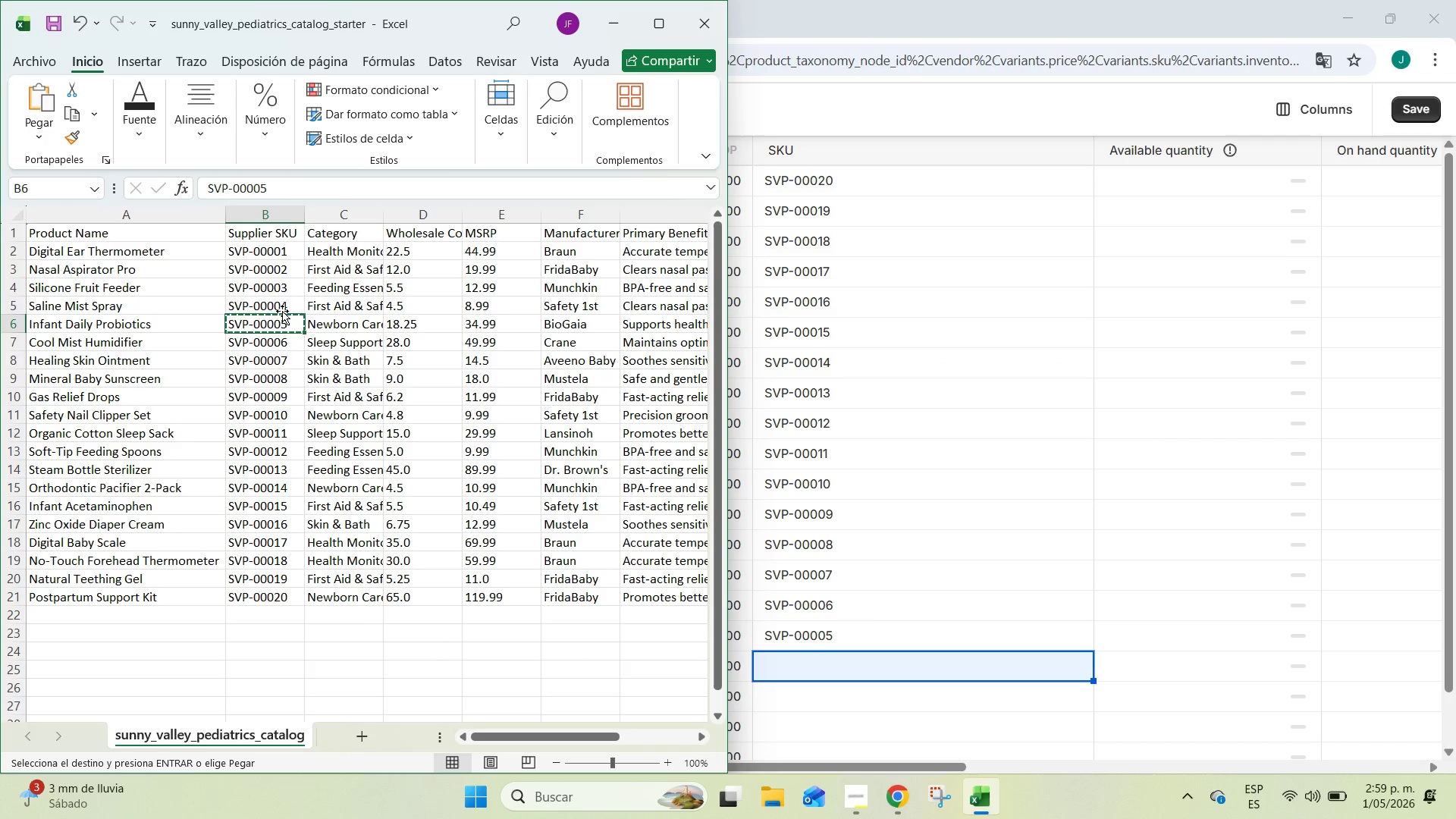 
left_click([284, 303])
 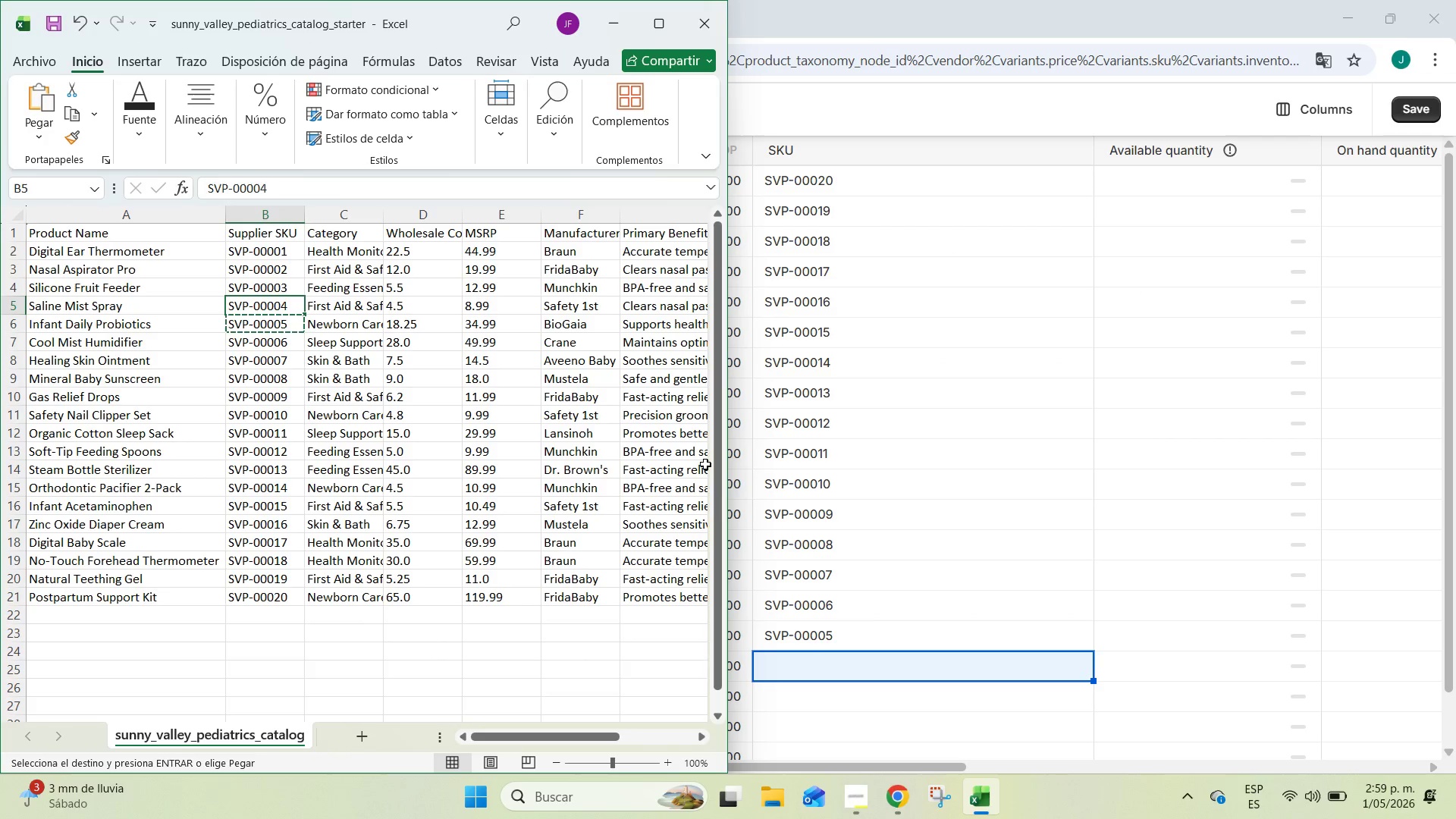 
key(Control+C)
 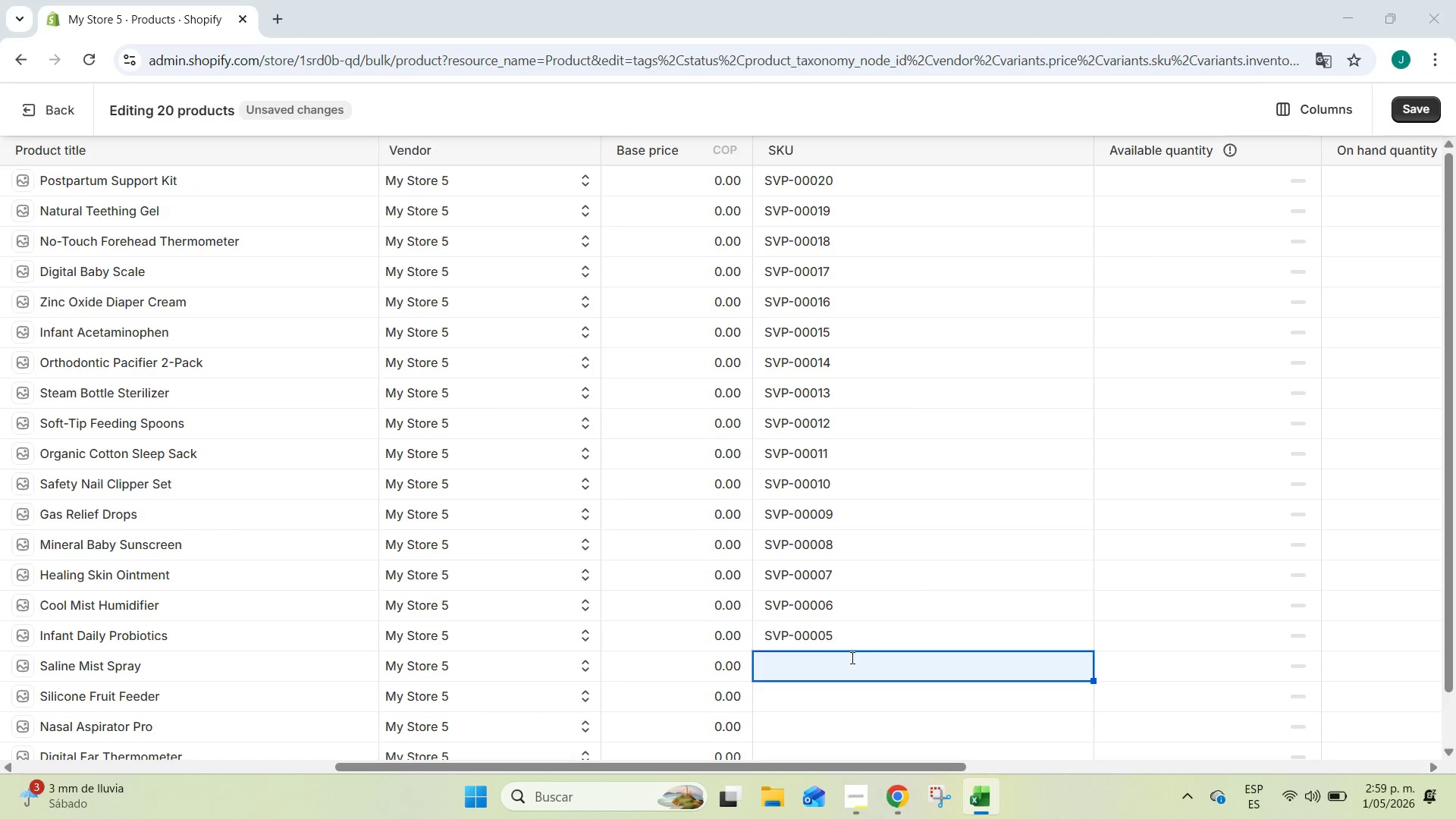 
double_click([851, 657])
 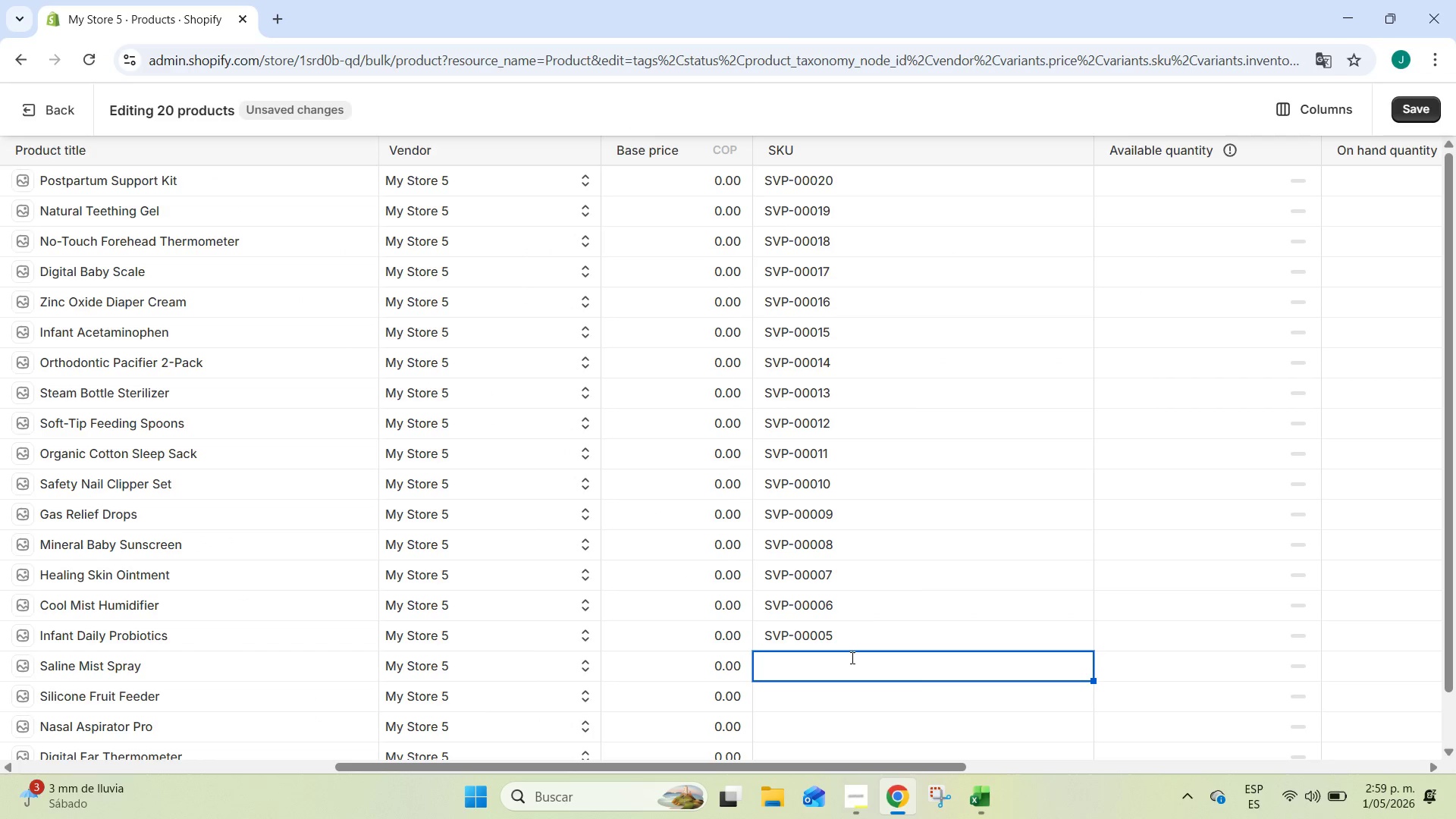 
key(Control+ControlLeft)
 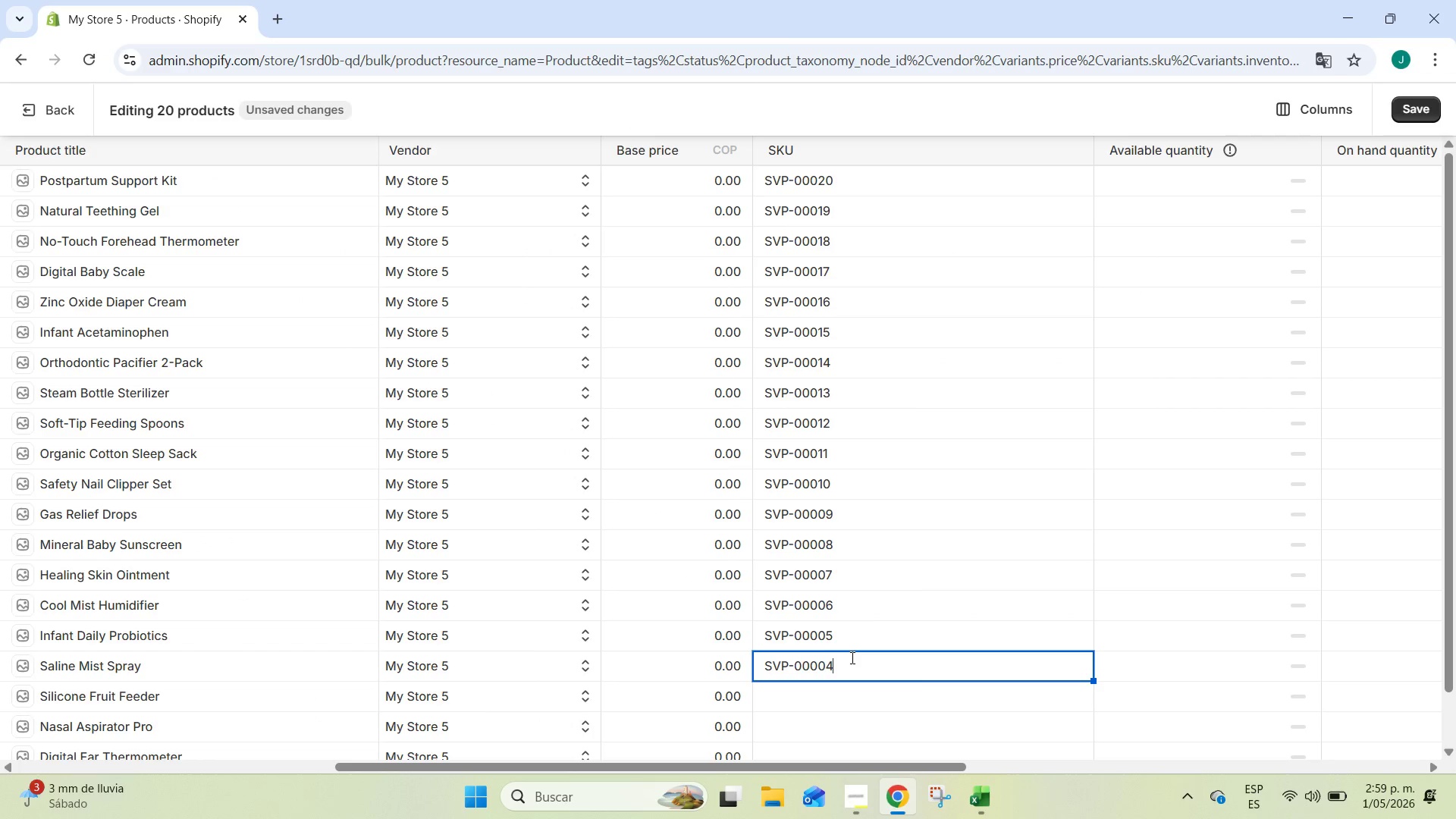 
key(Control+V)
 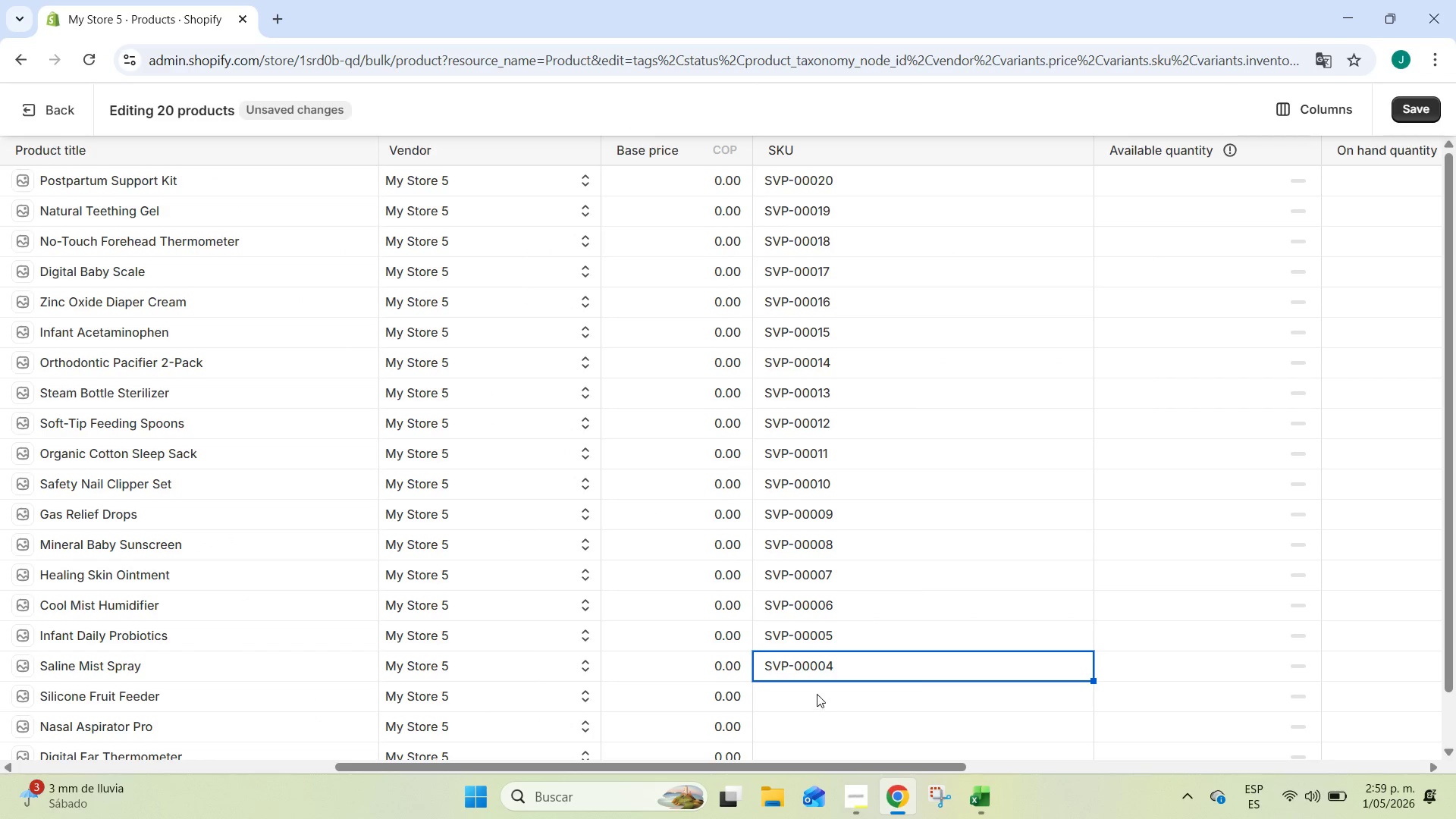 
left_click([817, 692])
 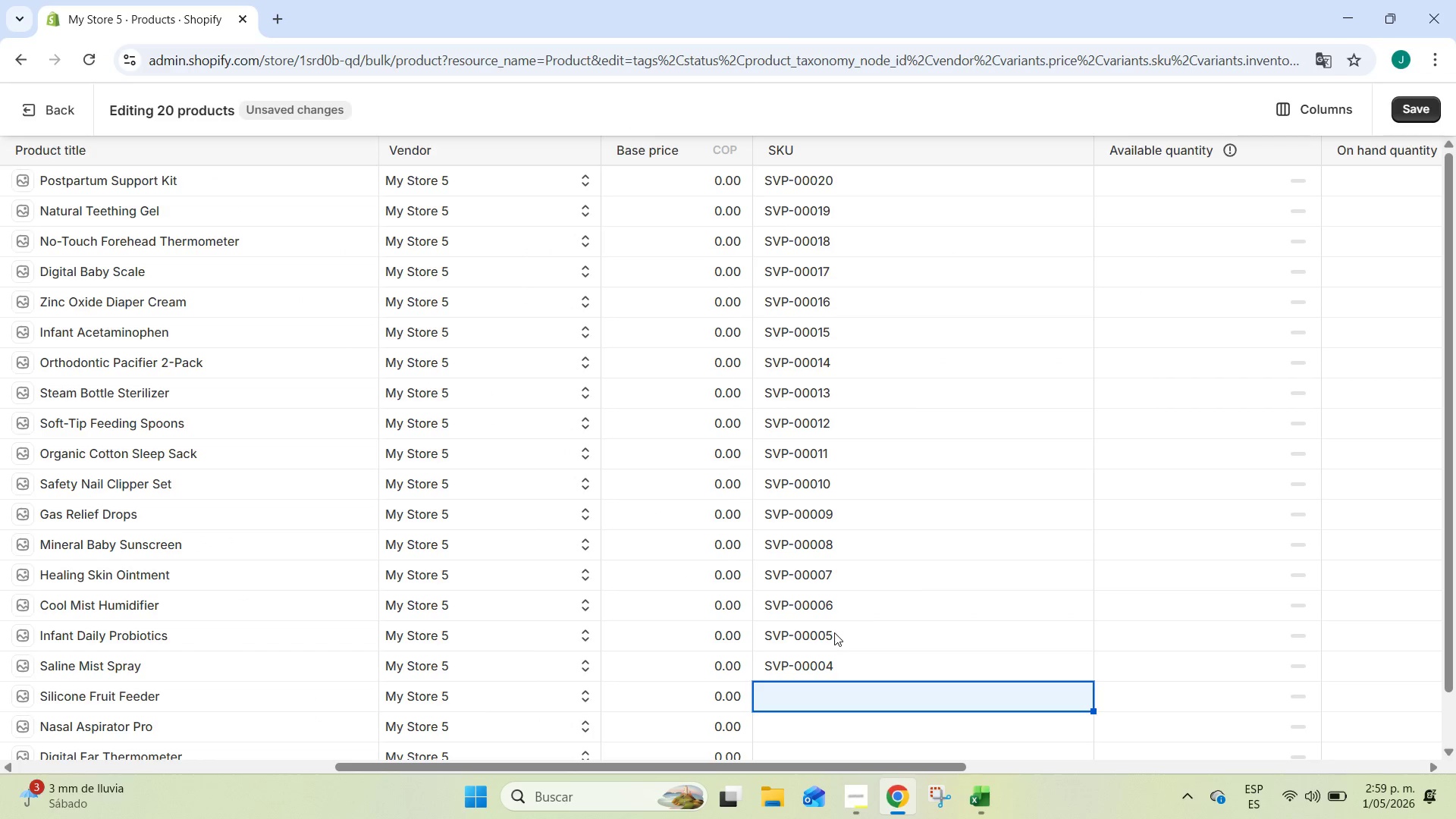 
scroll: coordinate [834, 632], scroll_direction: down, amount: 3.0
 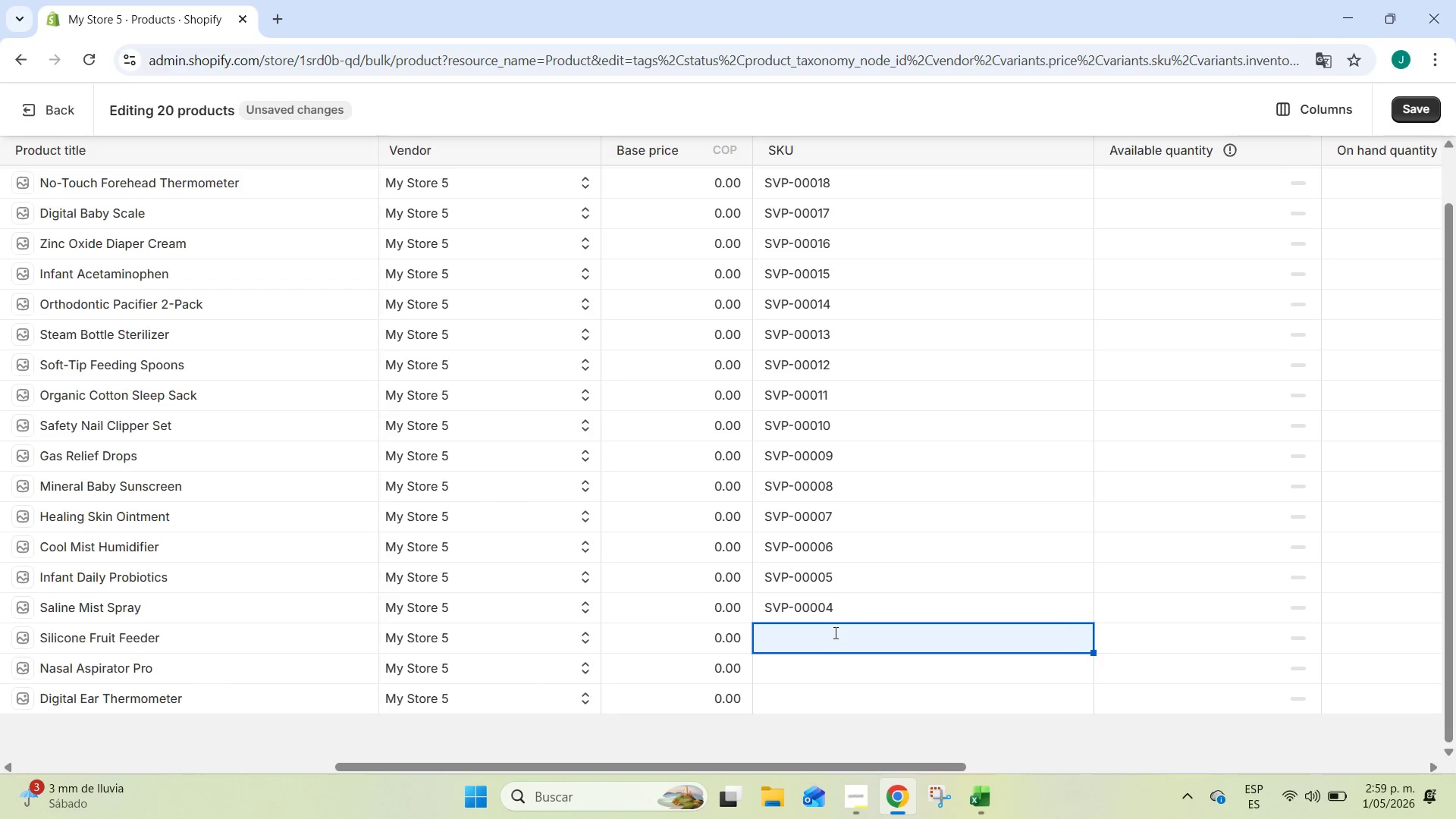 
key(Alt+AltLeft)
 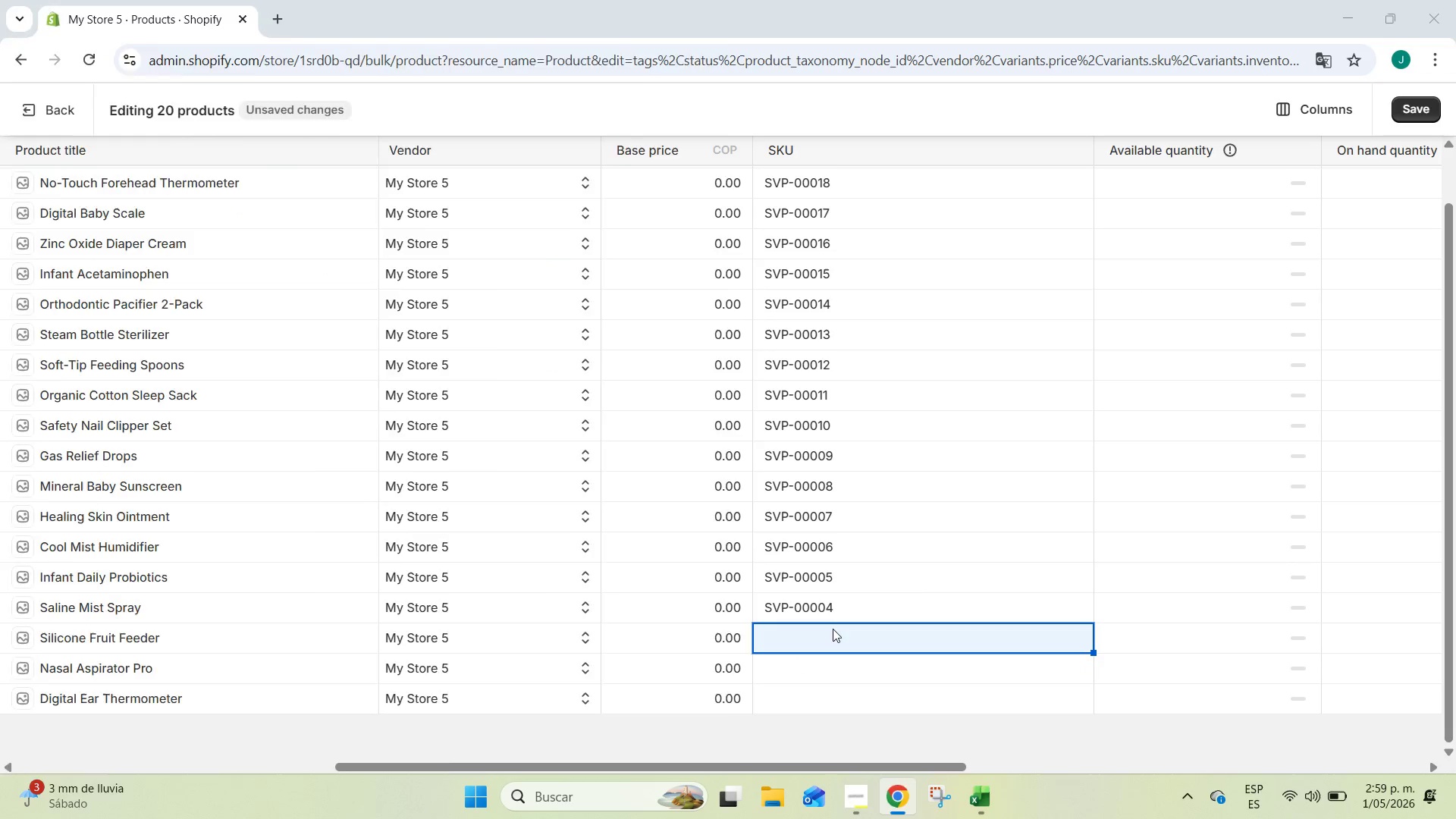 
key(Alt+Tab)
 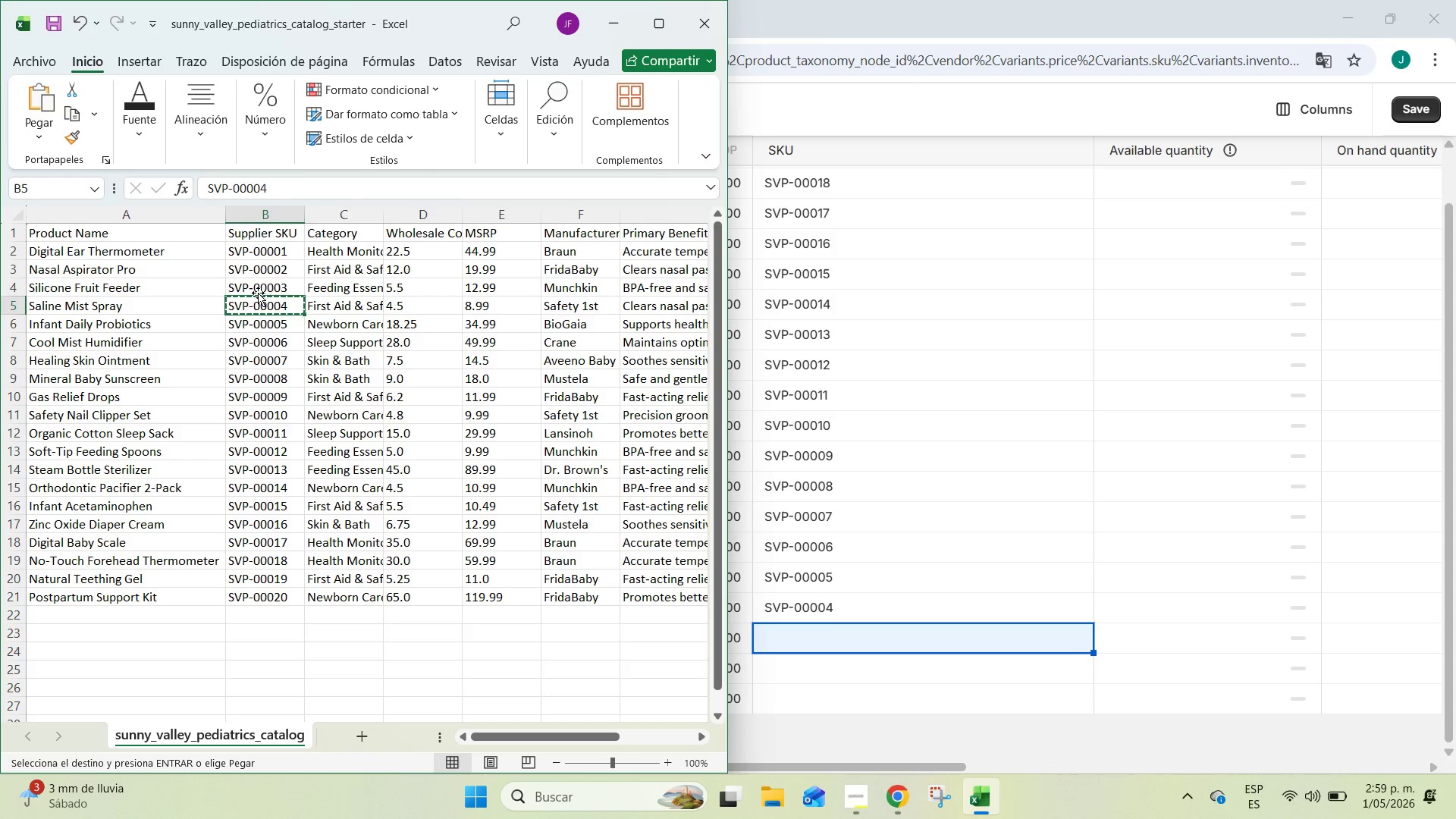 
left_click([259, 290])
 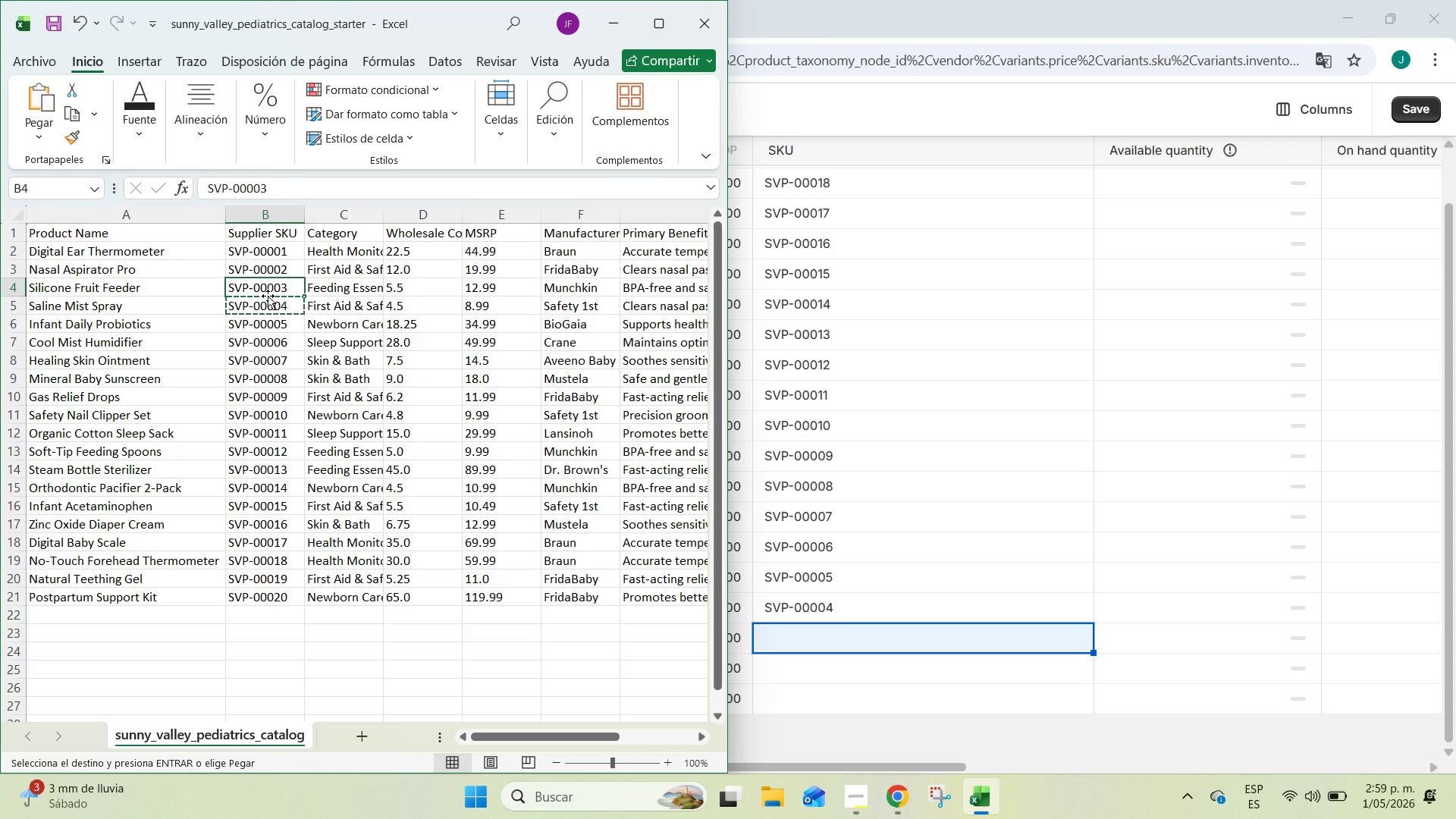 
key(Control+C)
 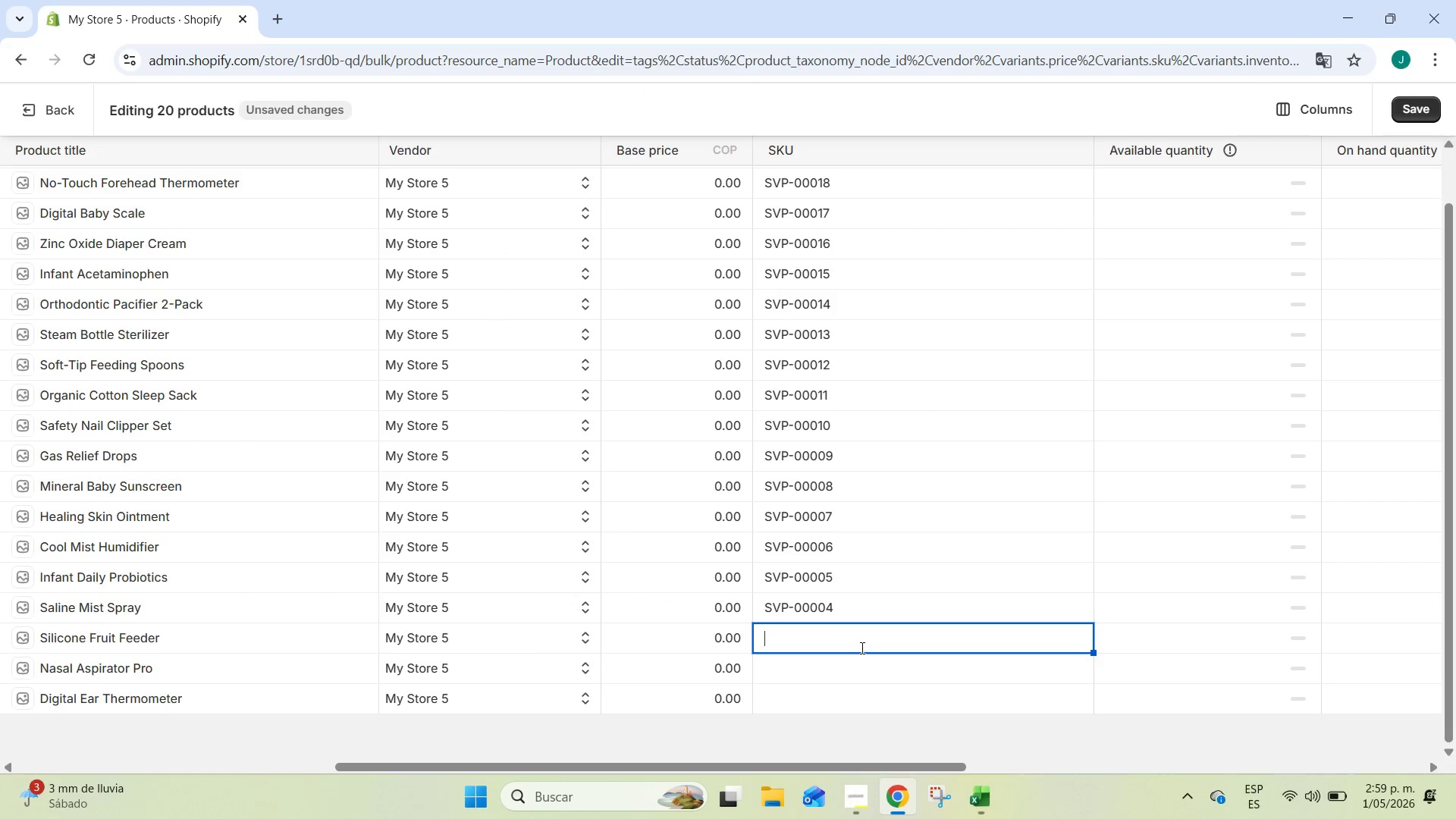 
double_click([861, 648])
 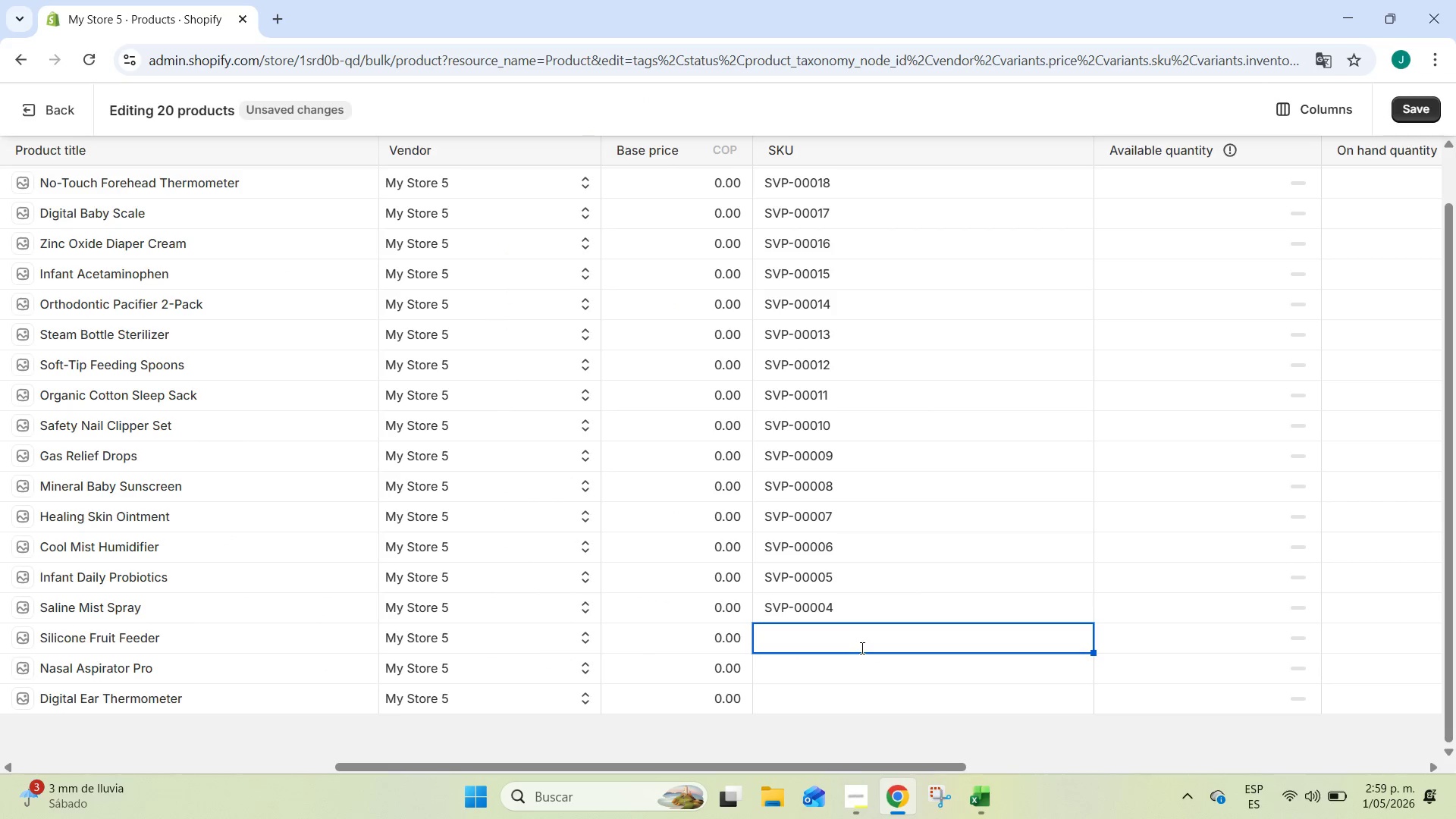 
key(Control+ControlLeft)
 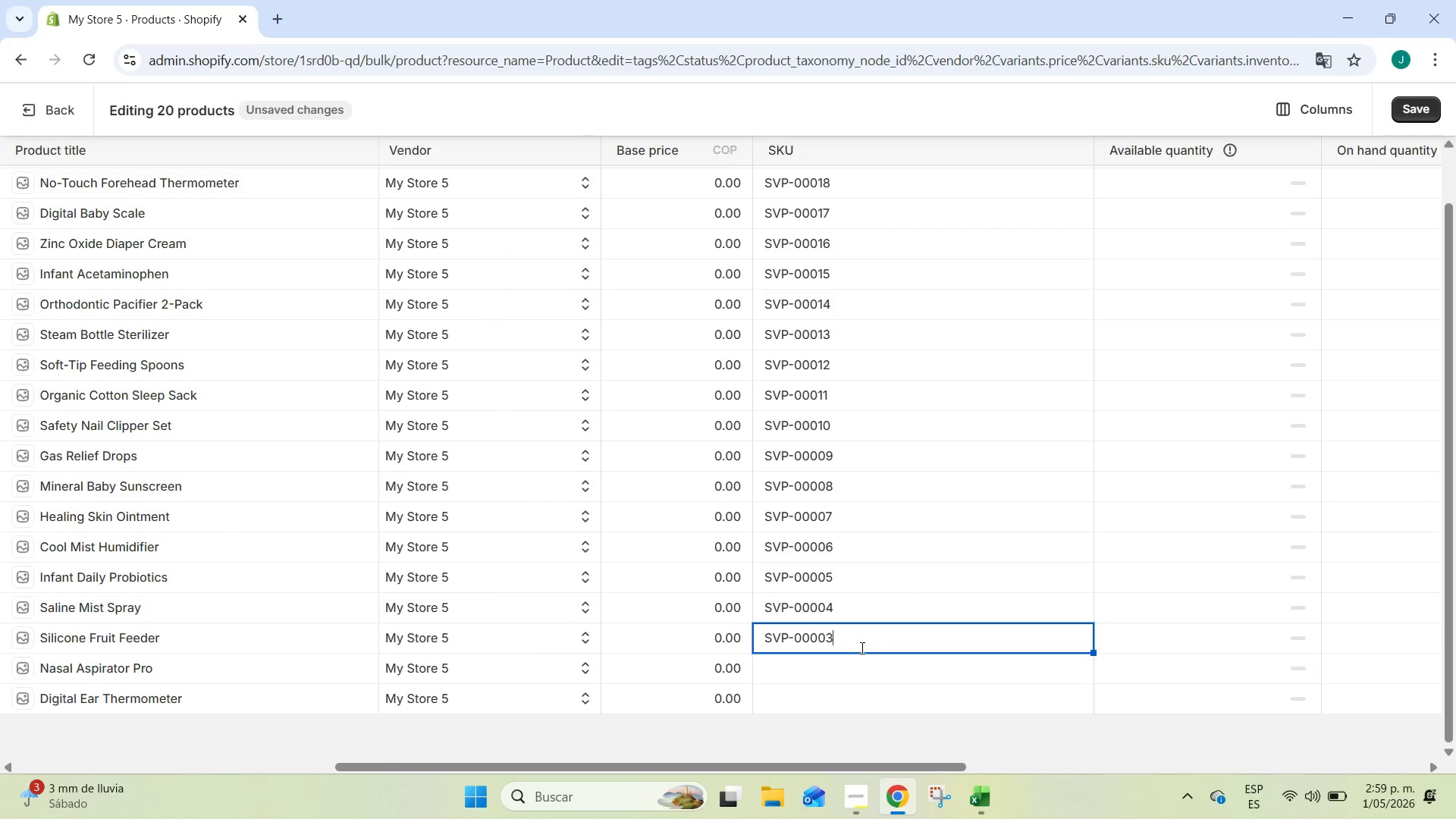 
key(Control+V)
 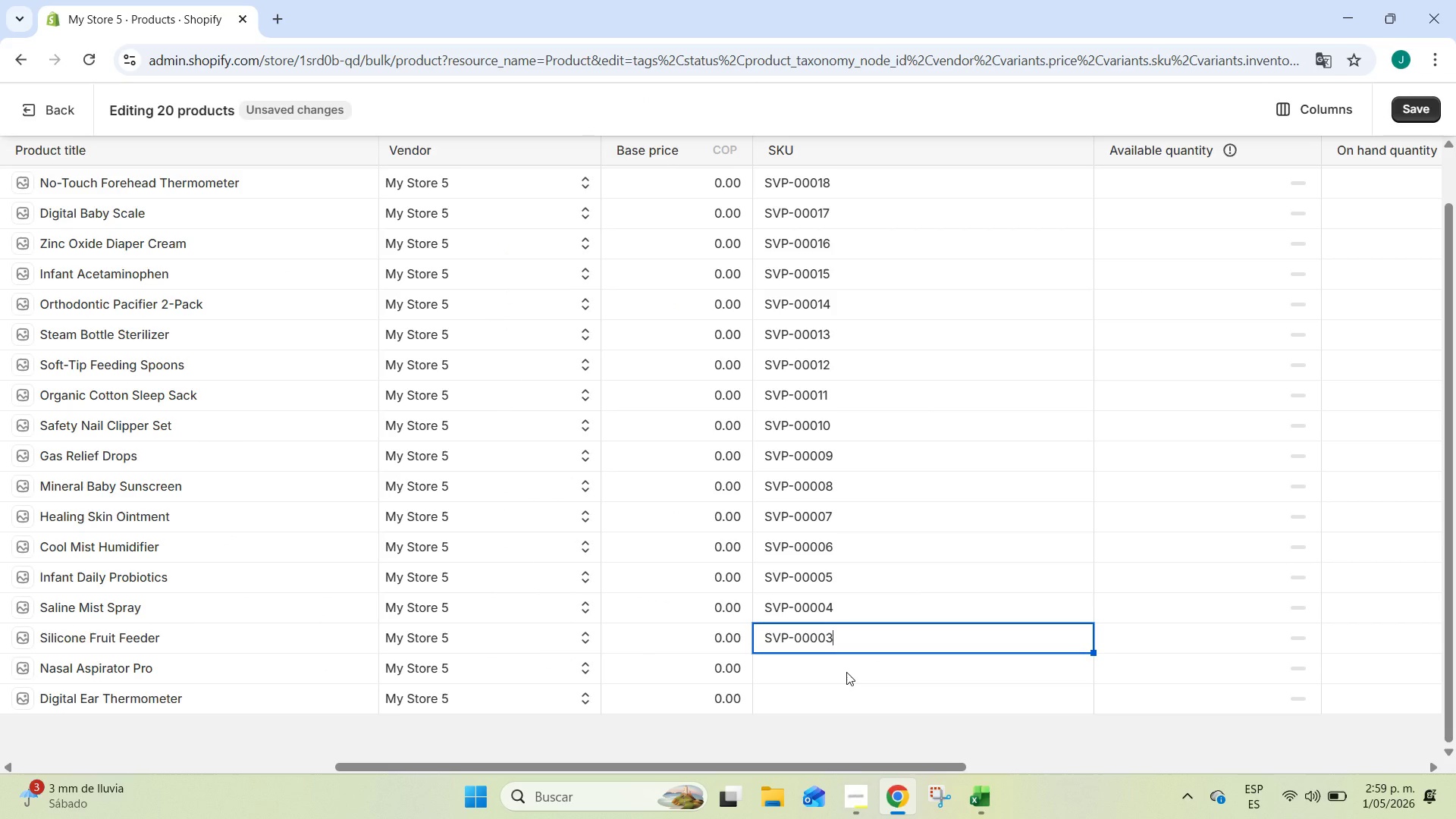 
left_click([846, 672])
 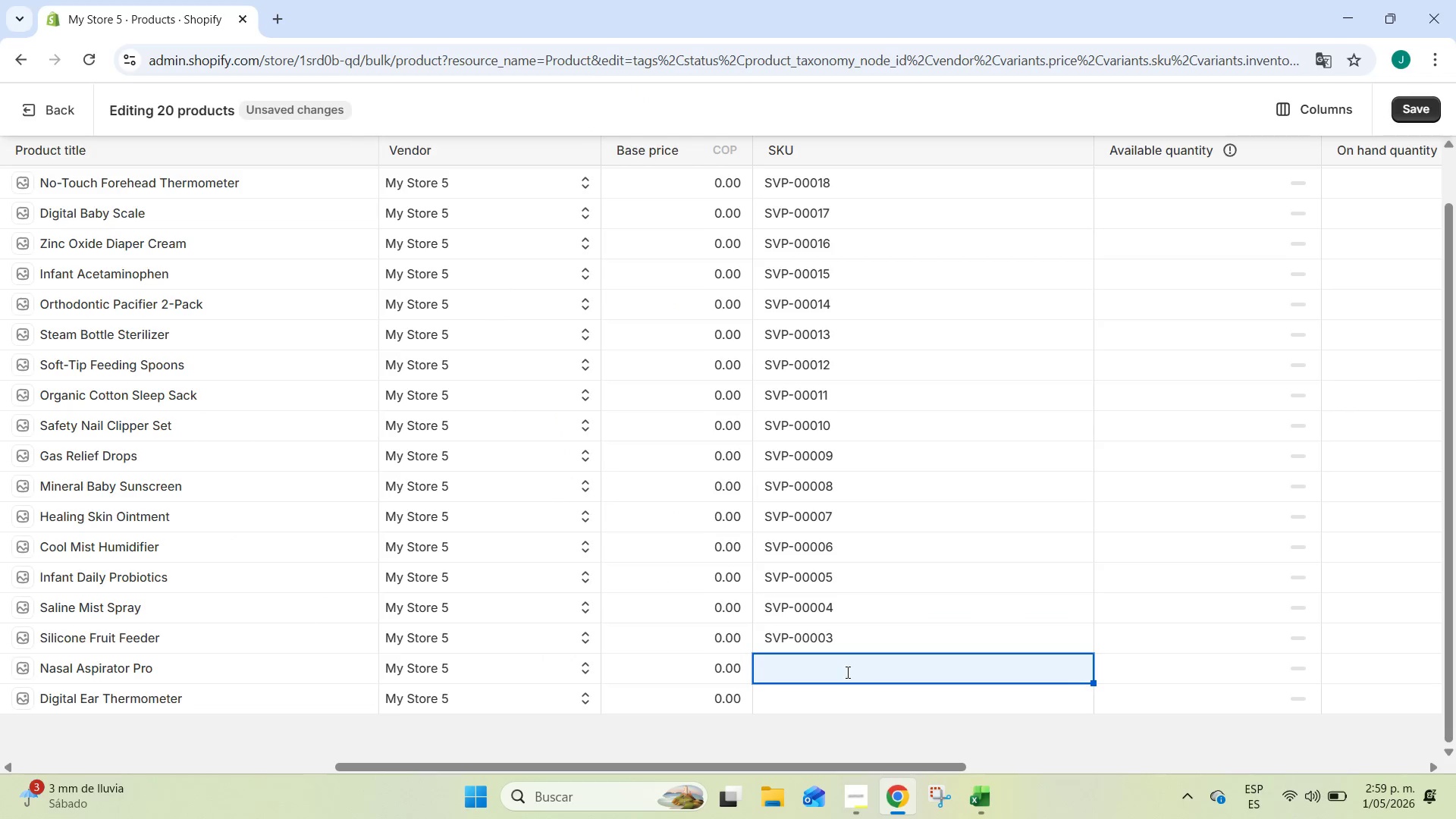 
key(Alt+AltLeft)
 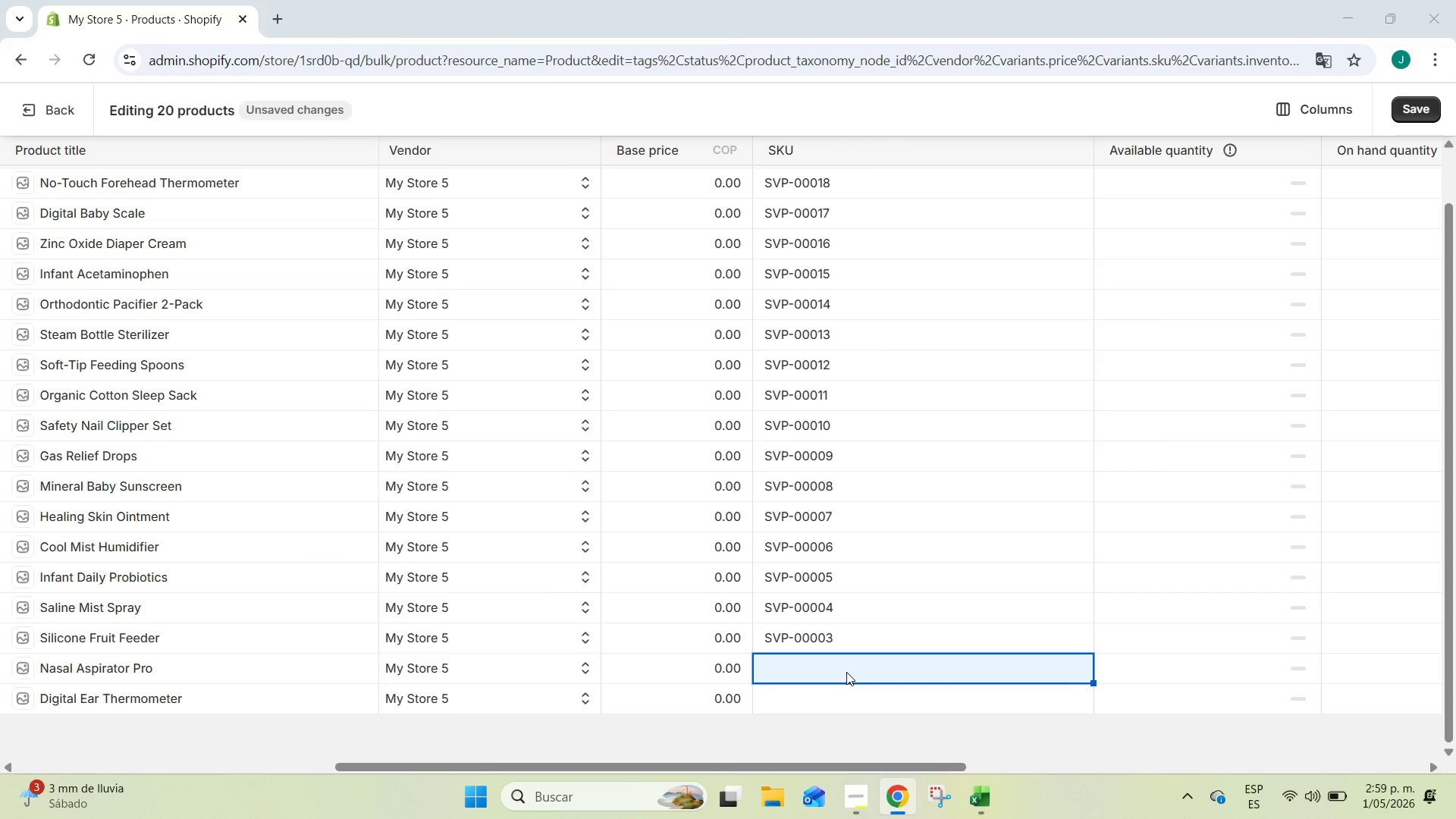 
key(Alt+Tab)
 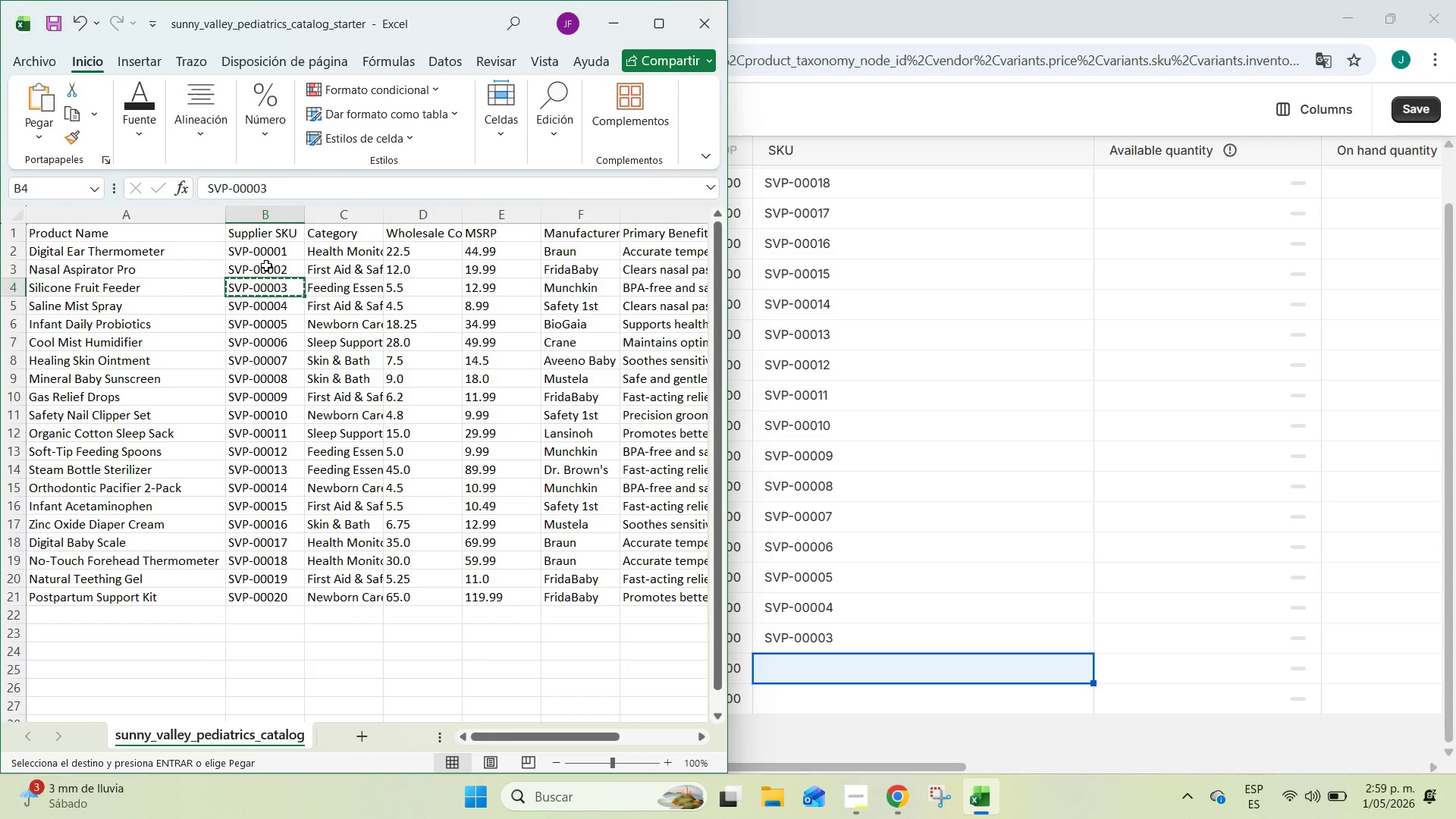 
left_click([268, 274])
 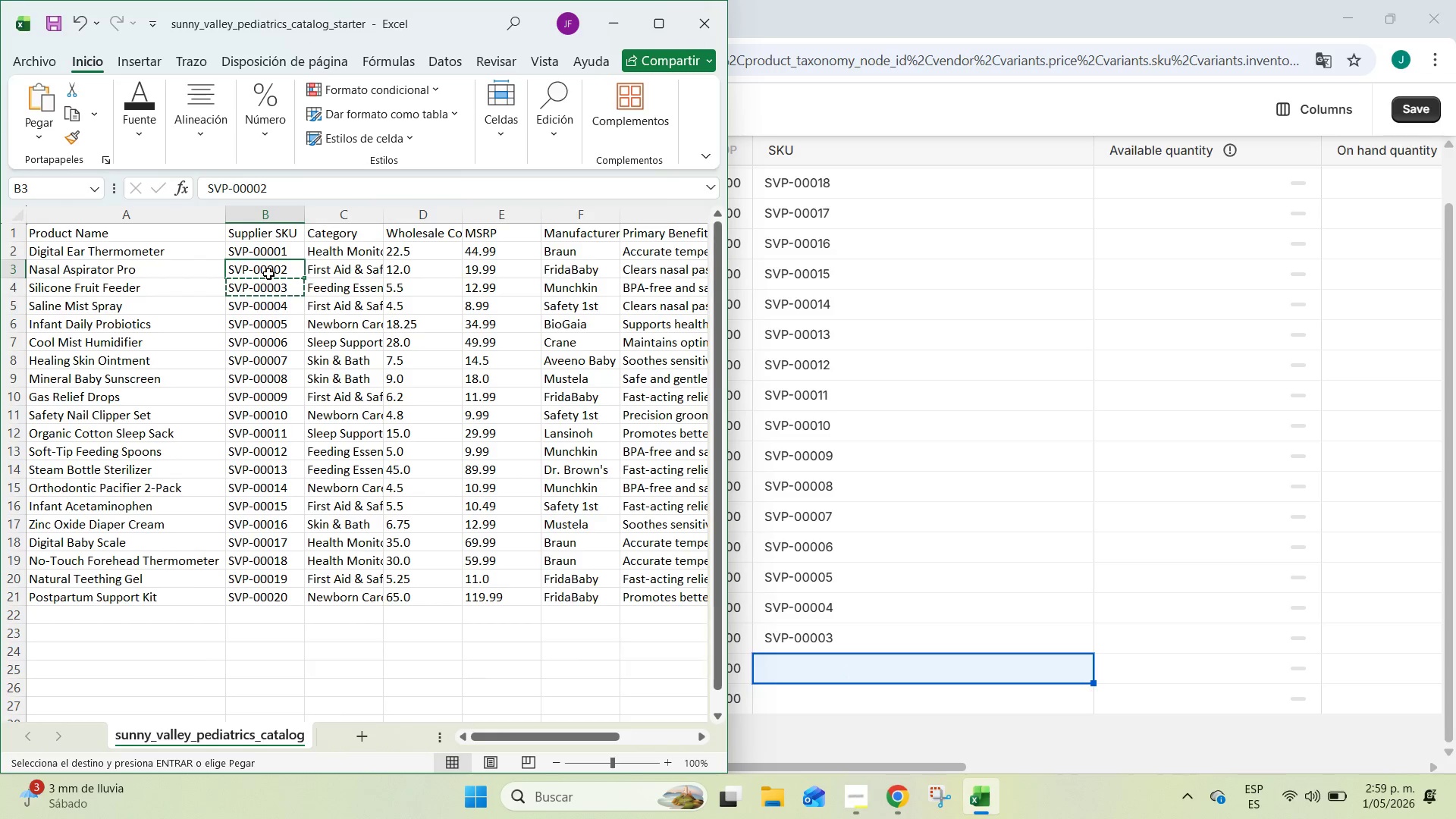 
key(Control+C)
 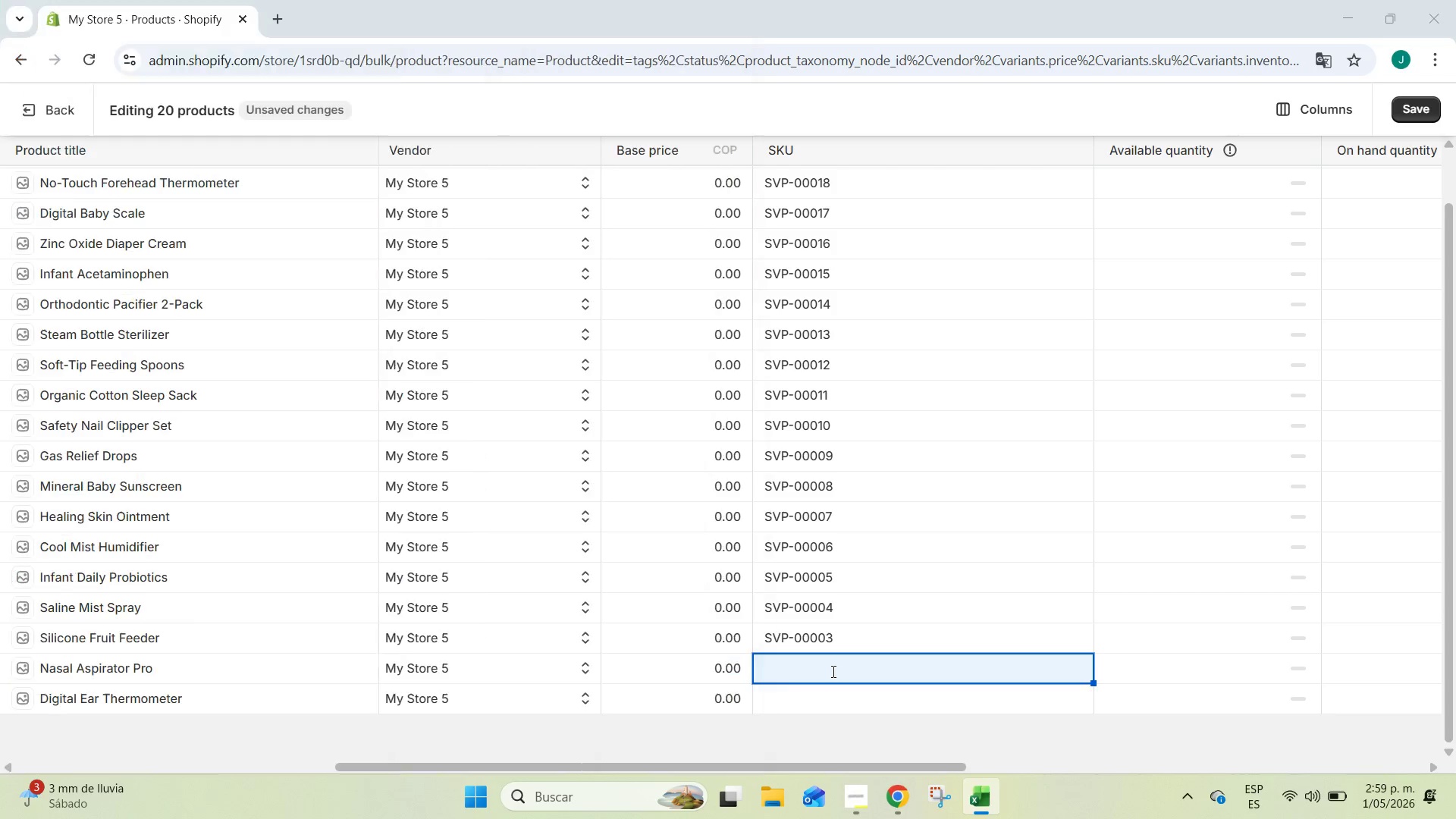 
double_click([832, 671])
 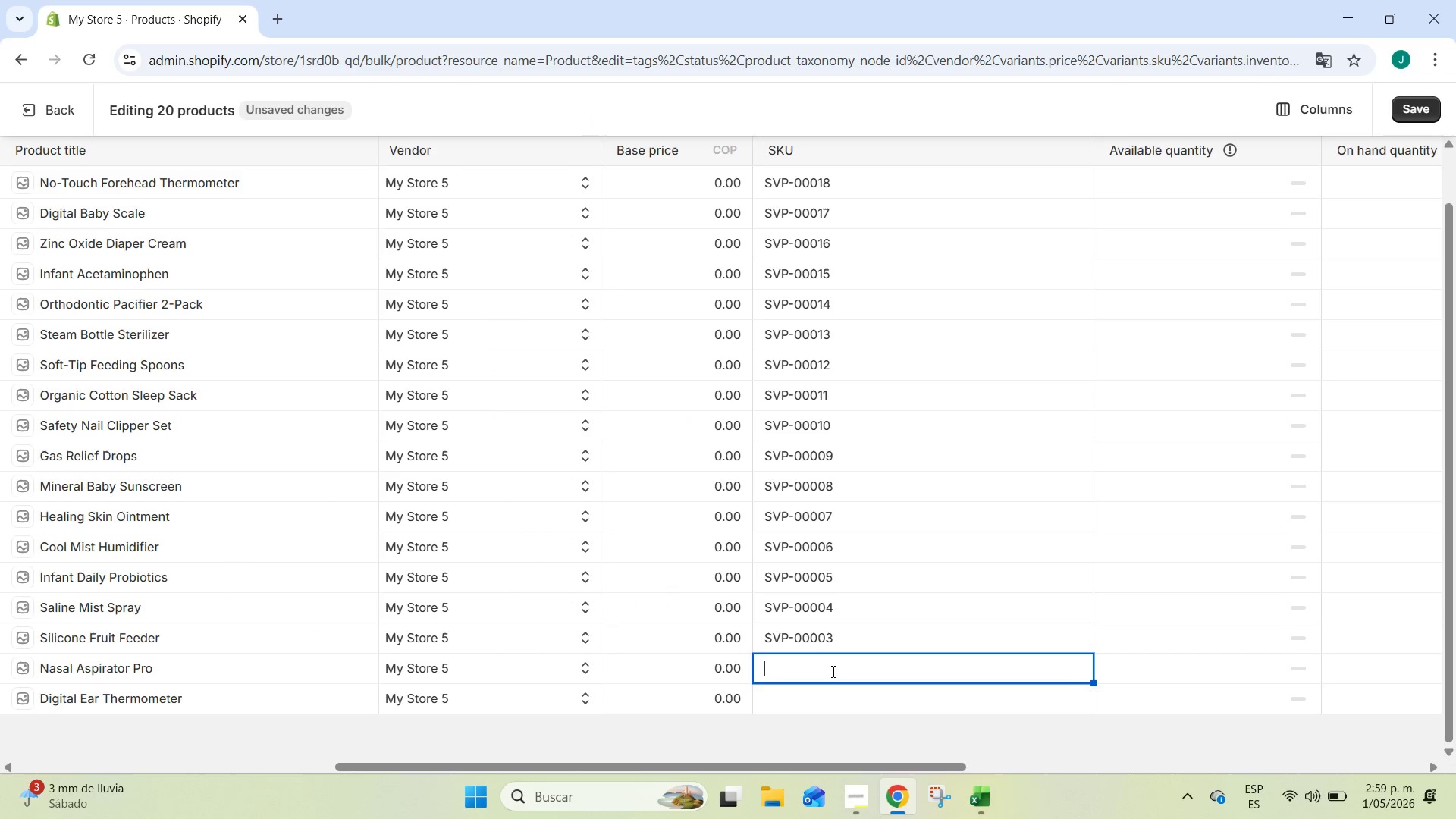 
key(Control+V)
 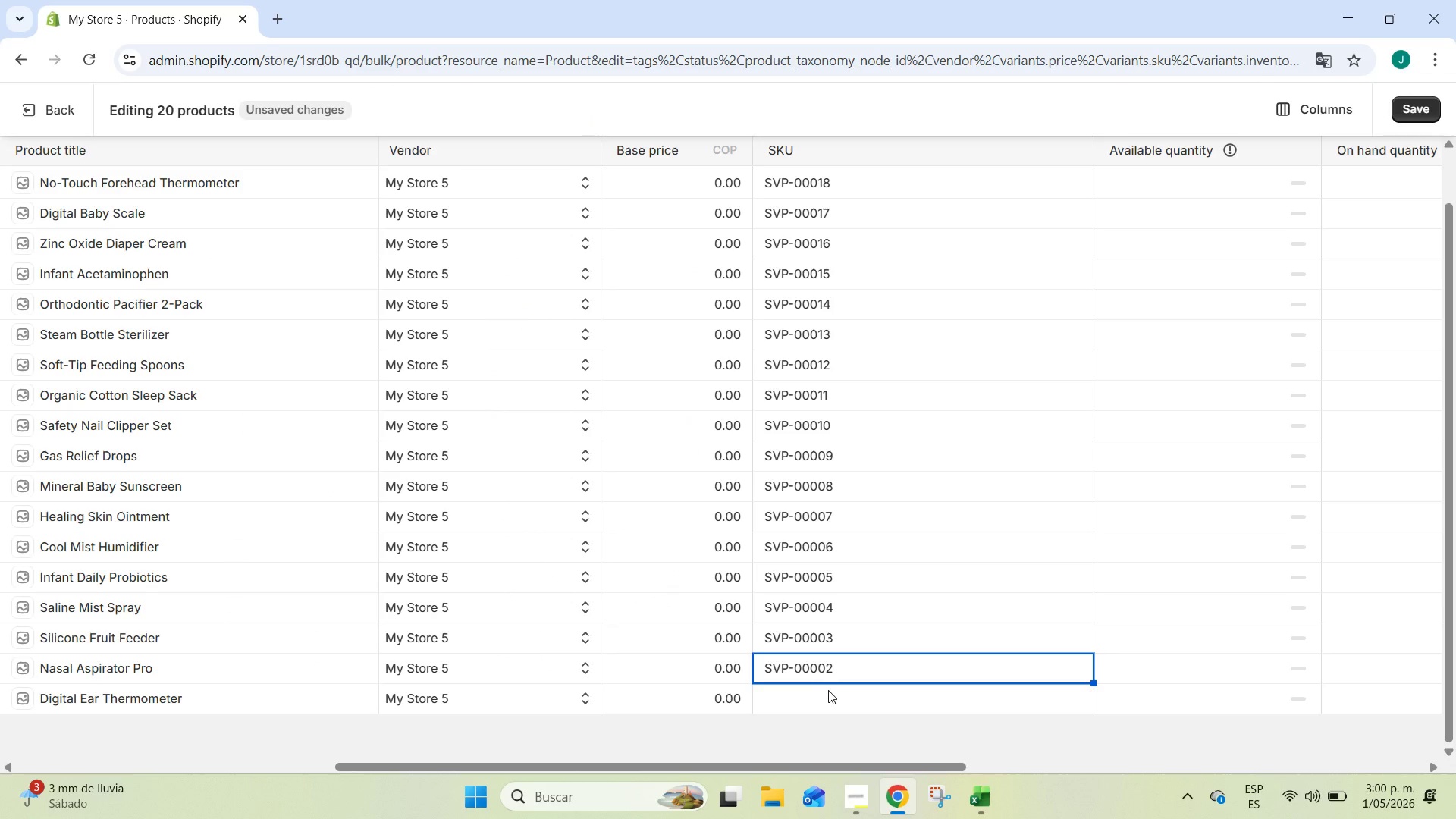 
left_click([829, 689])
 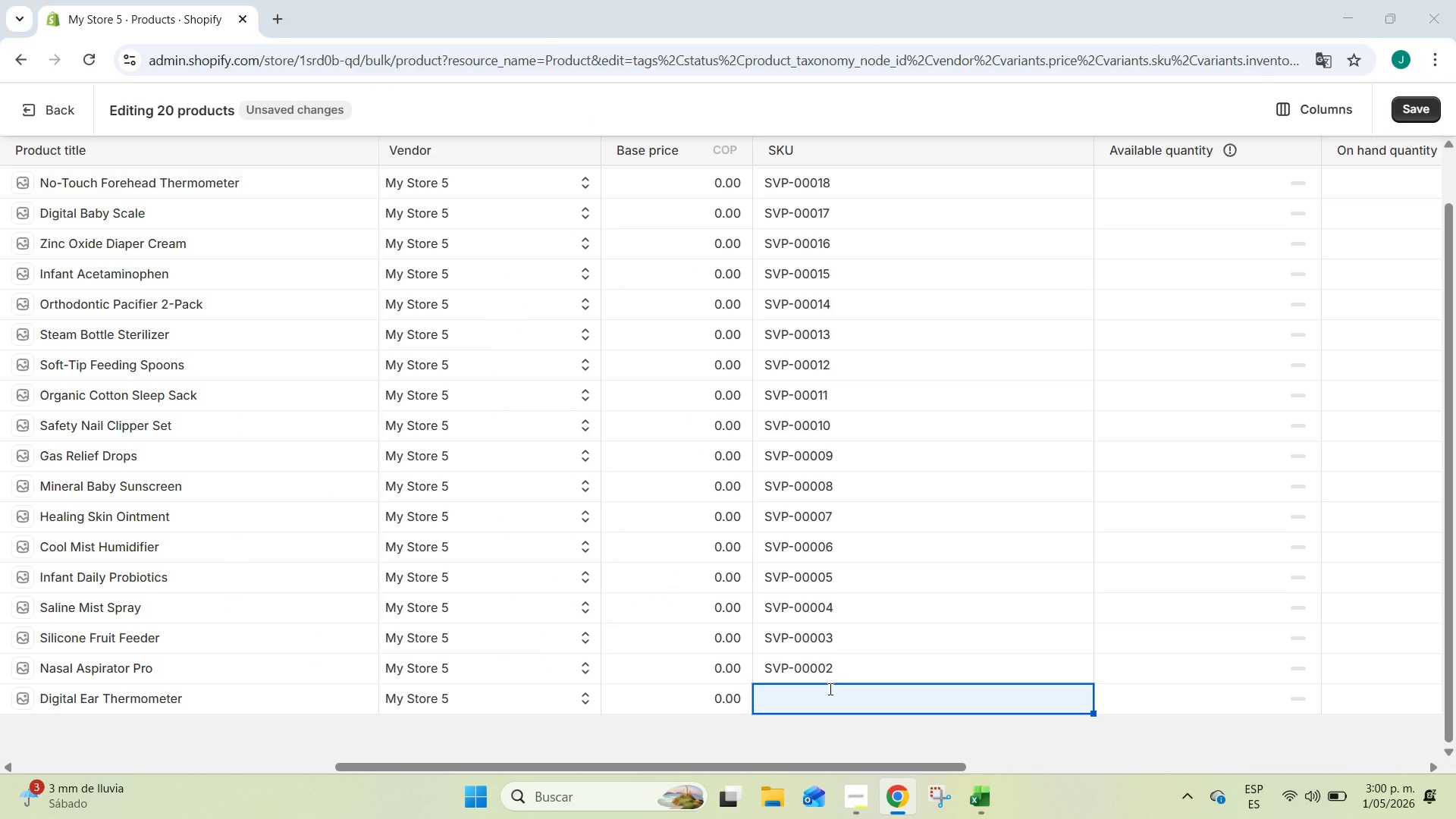 
key(Alt+AltLeft)
 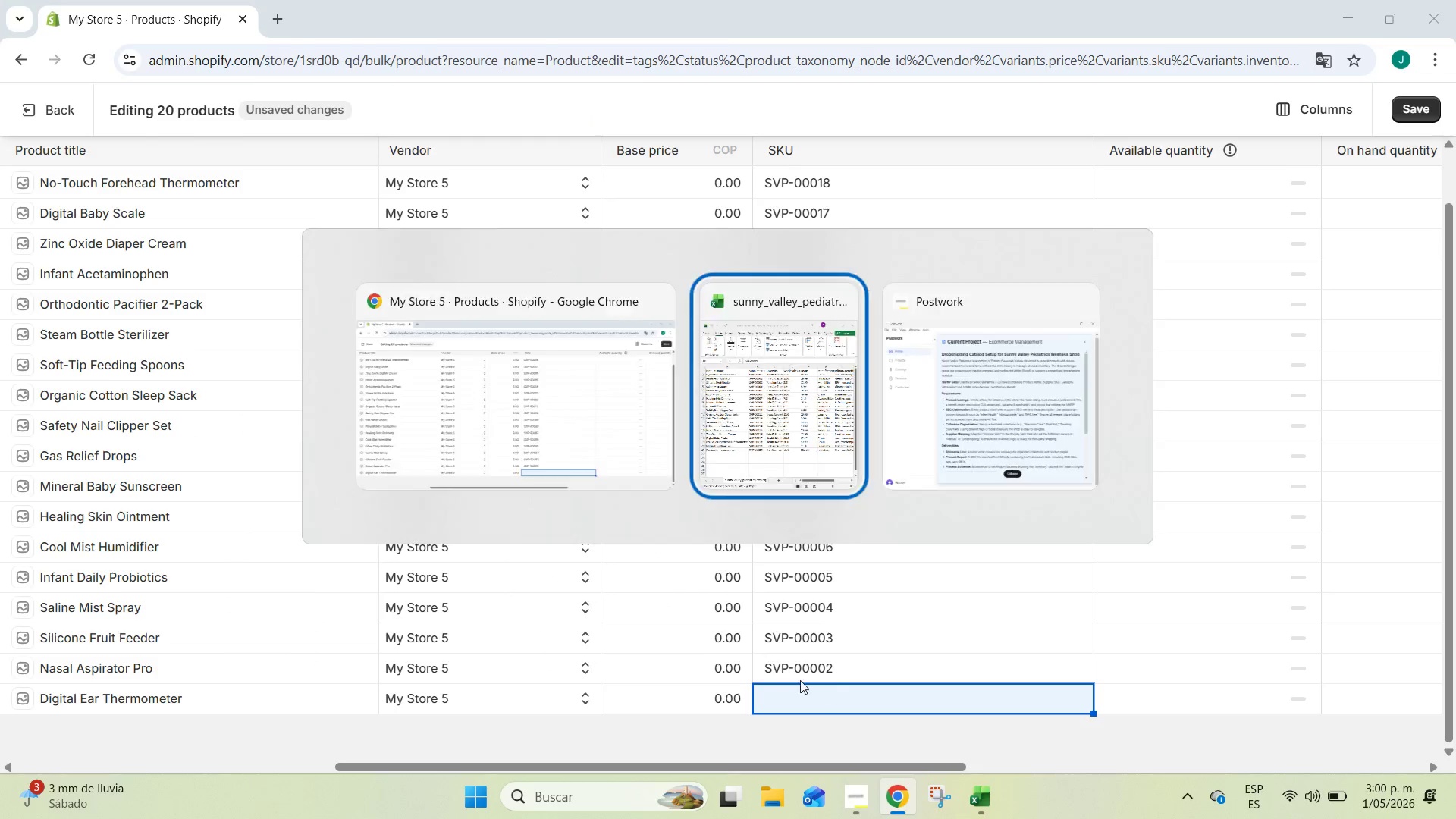 
key(Alt+Tab)